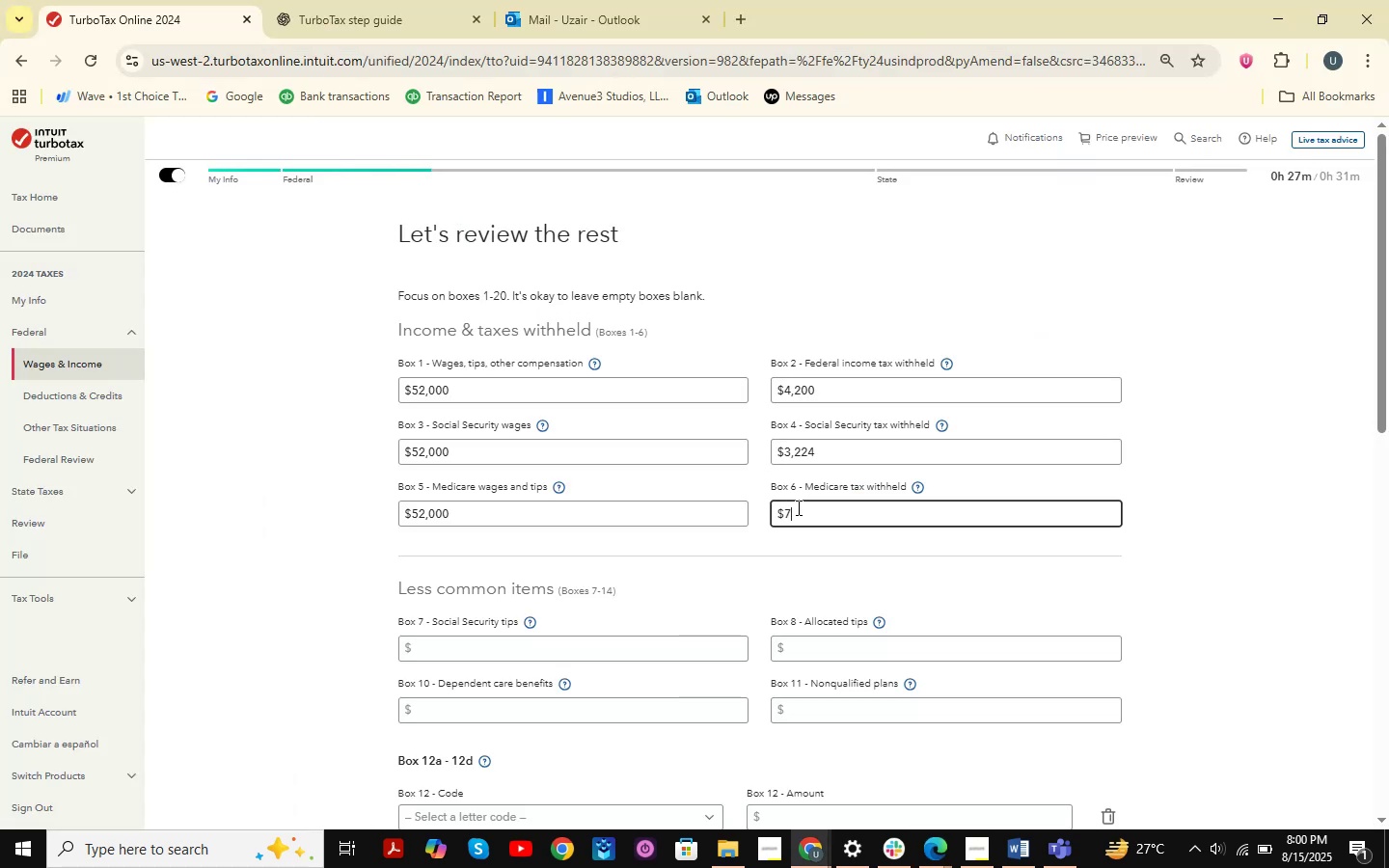 
key(Numpad5)
 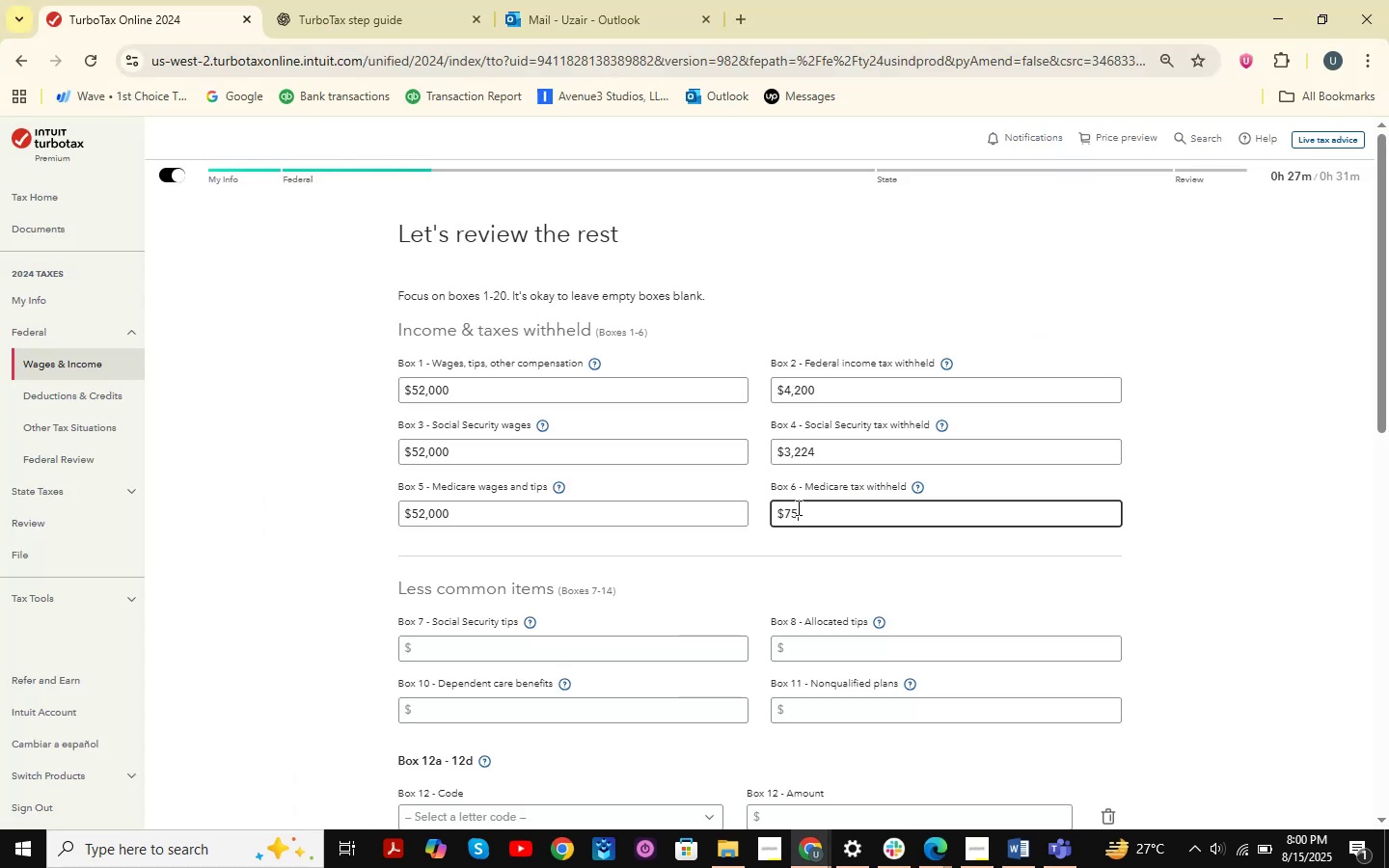 
key(Numpad4)
 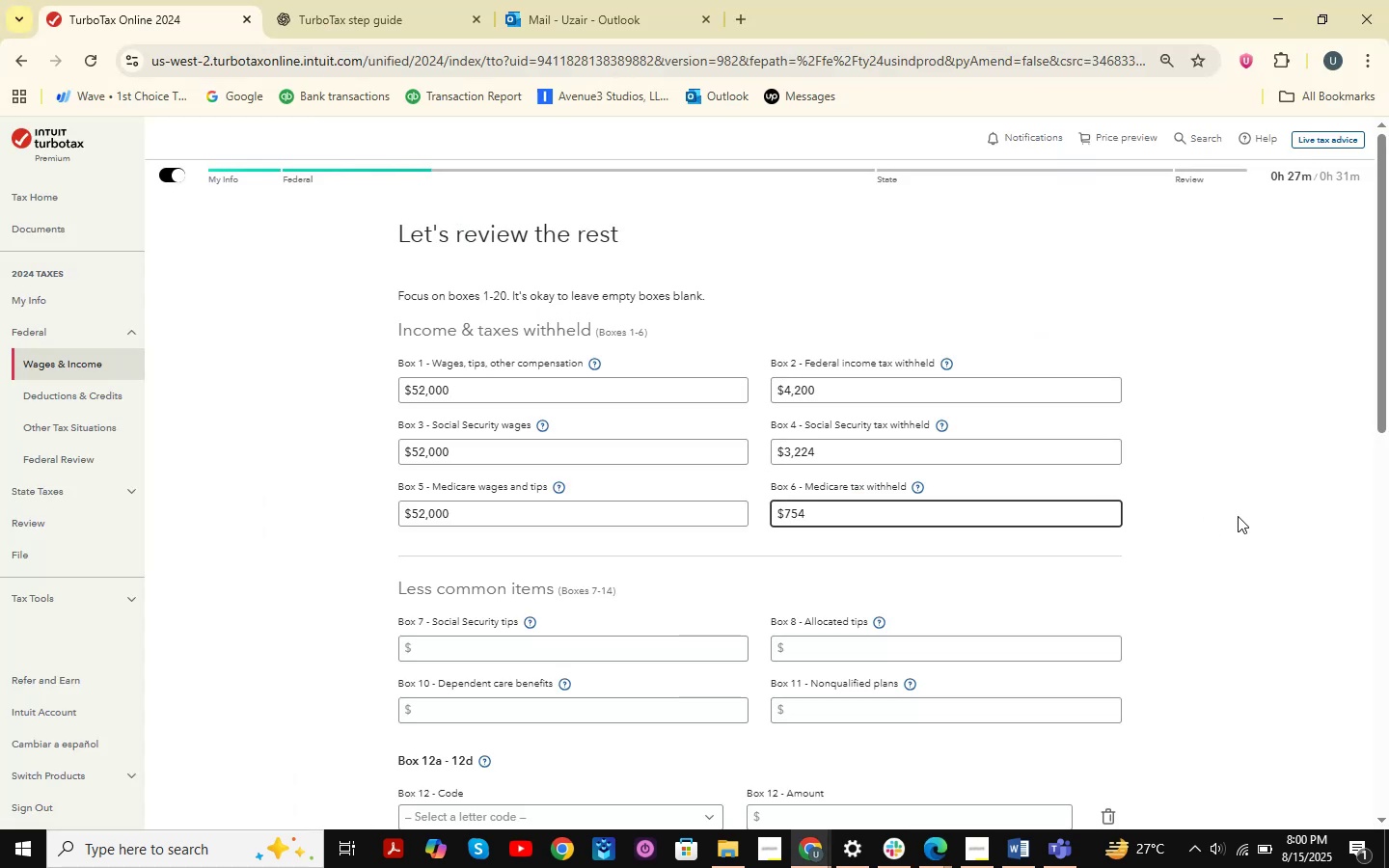 
left_click([1224, 524])
 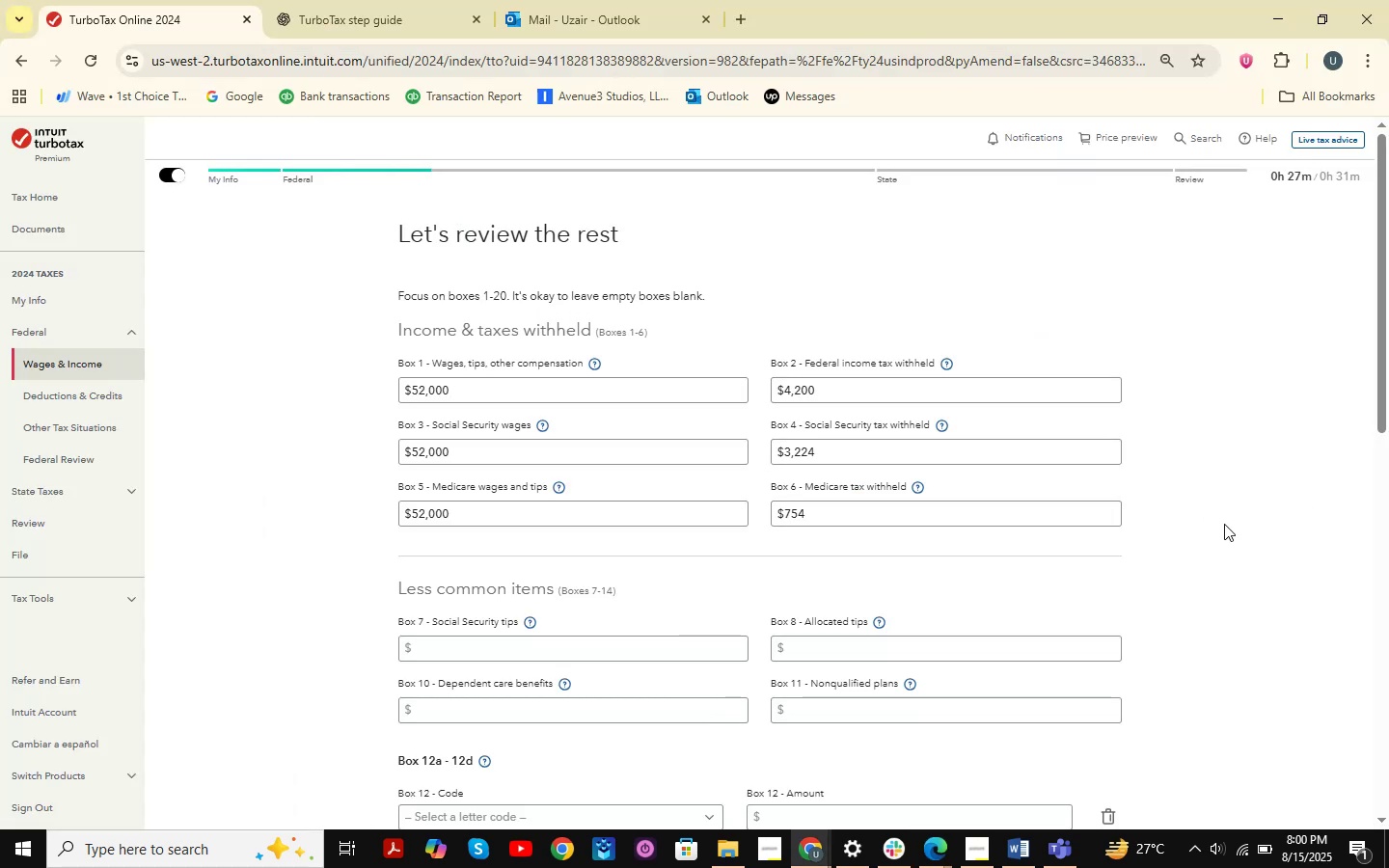 
key(Alt+AltLeft)
 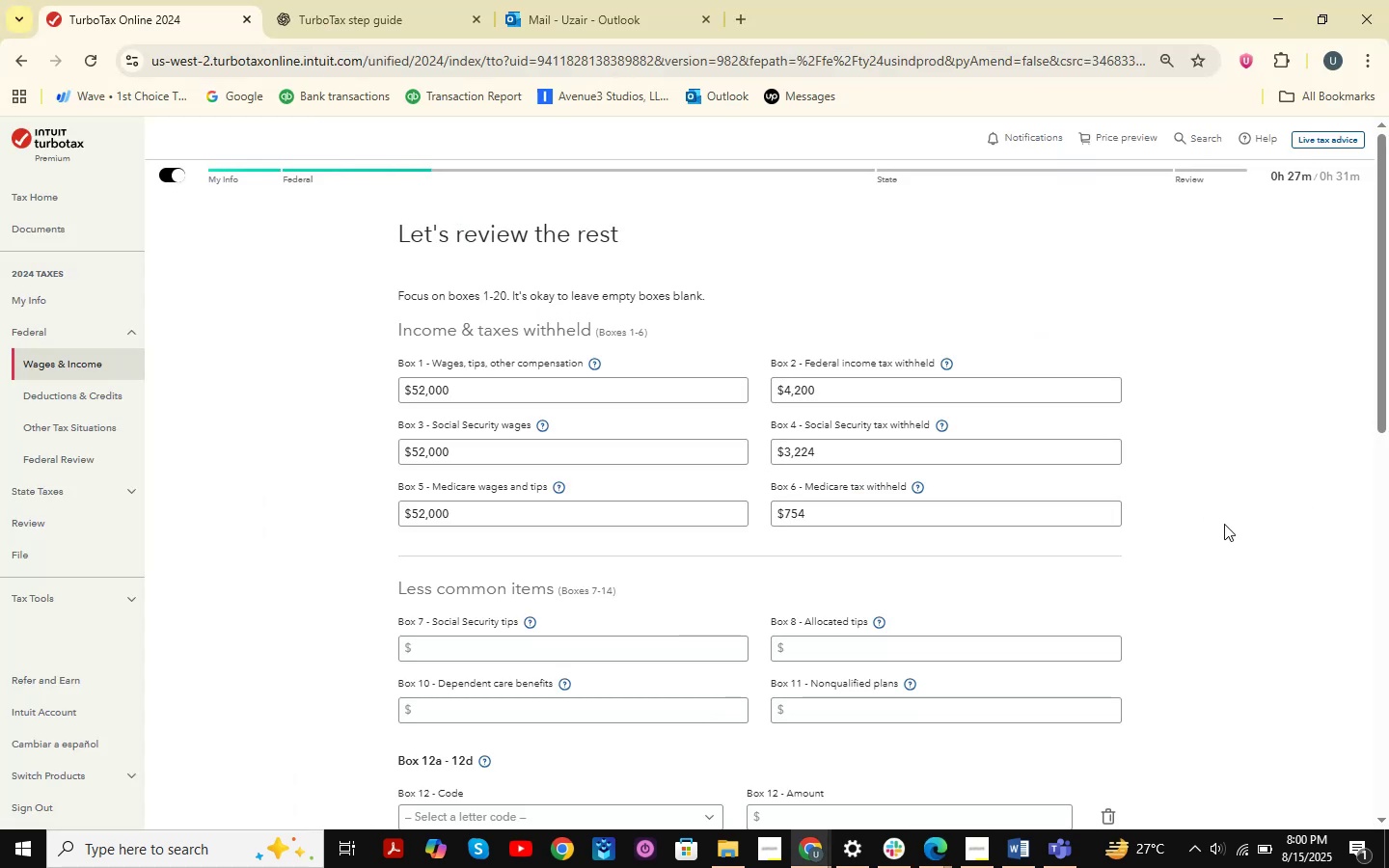 
key(Alt+Tab)
 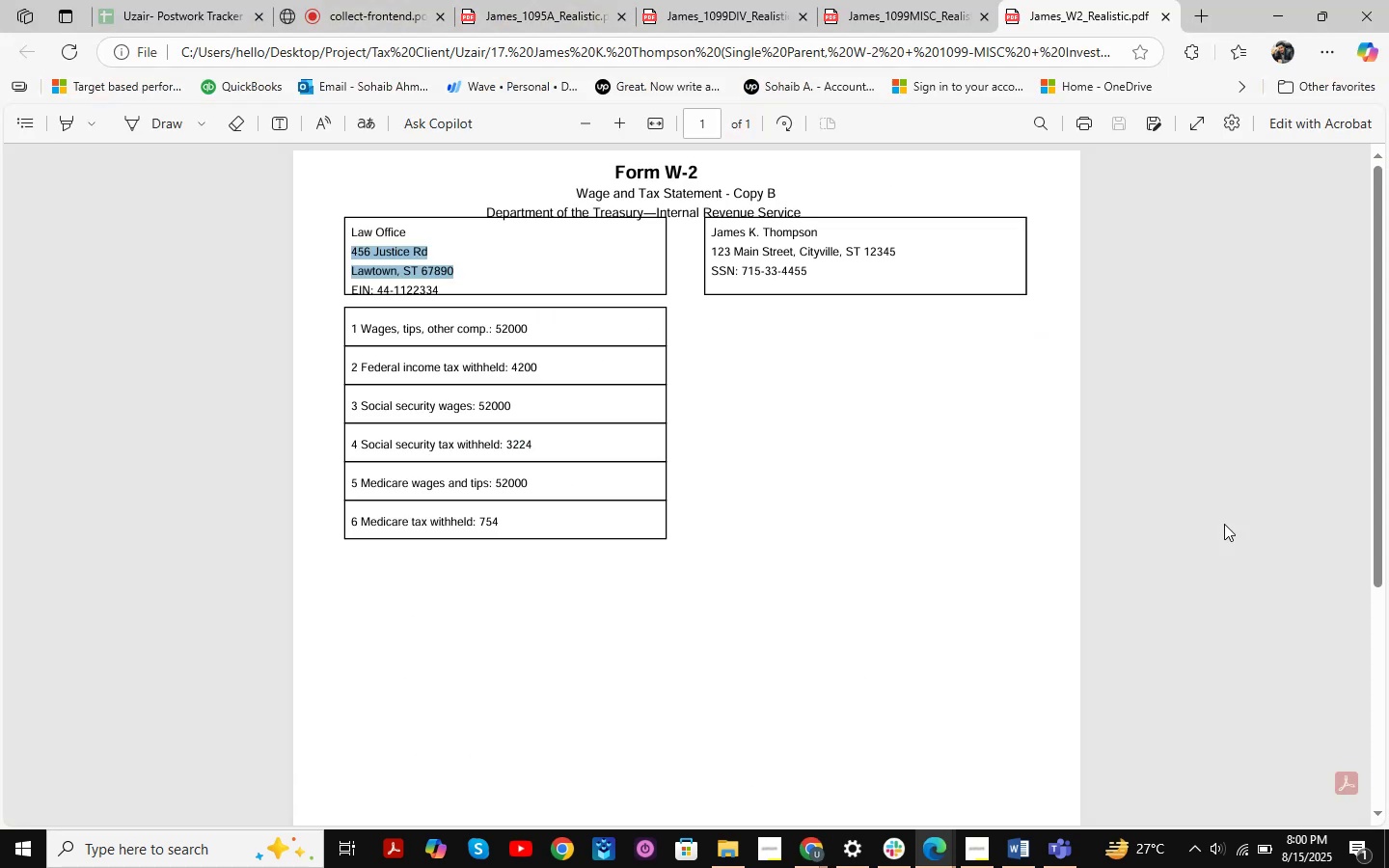 
scroll: coordinate [907, 492], scroll_direction: up, amount: 2.0
 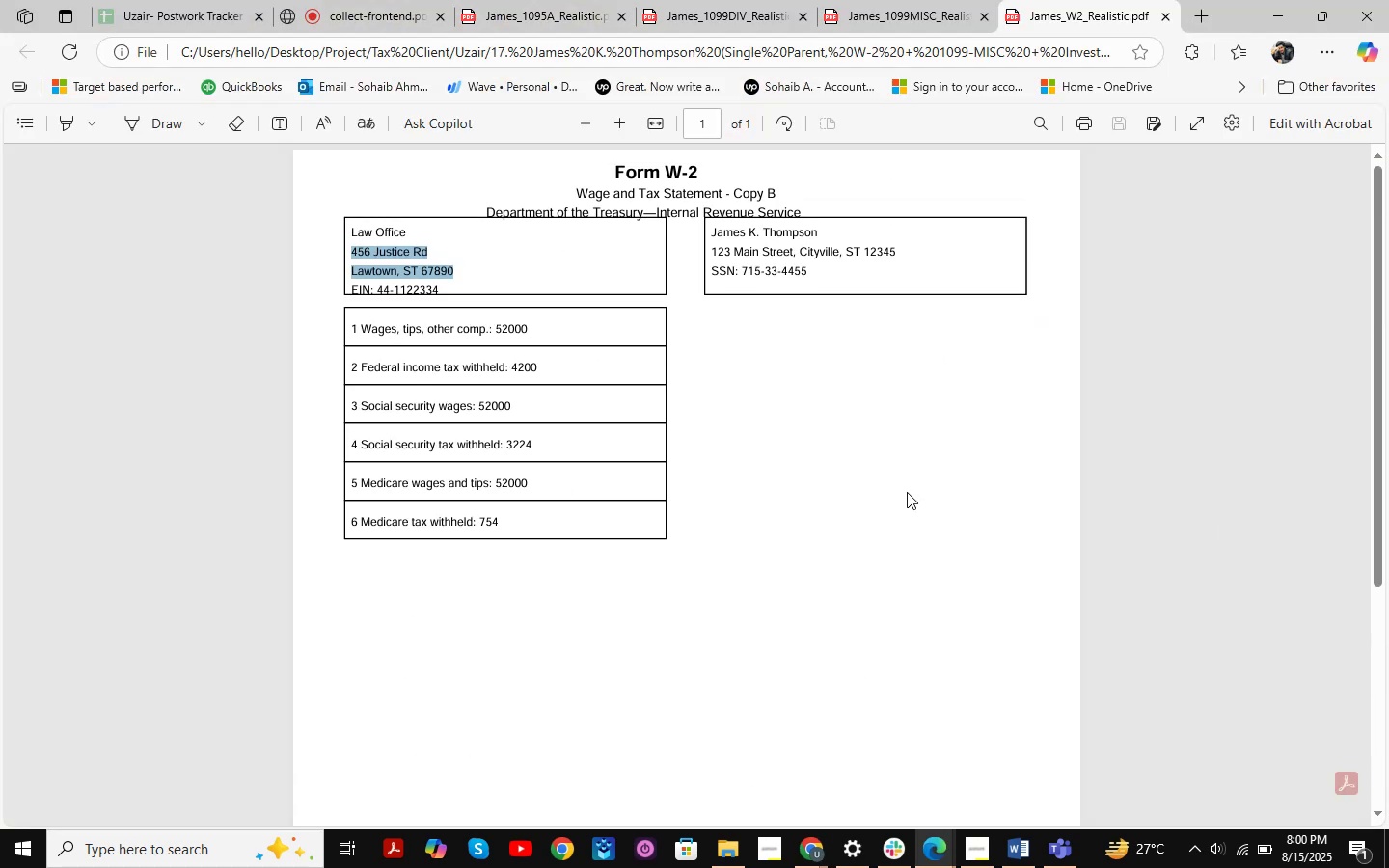 
key(Alt+AltLeft)
 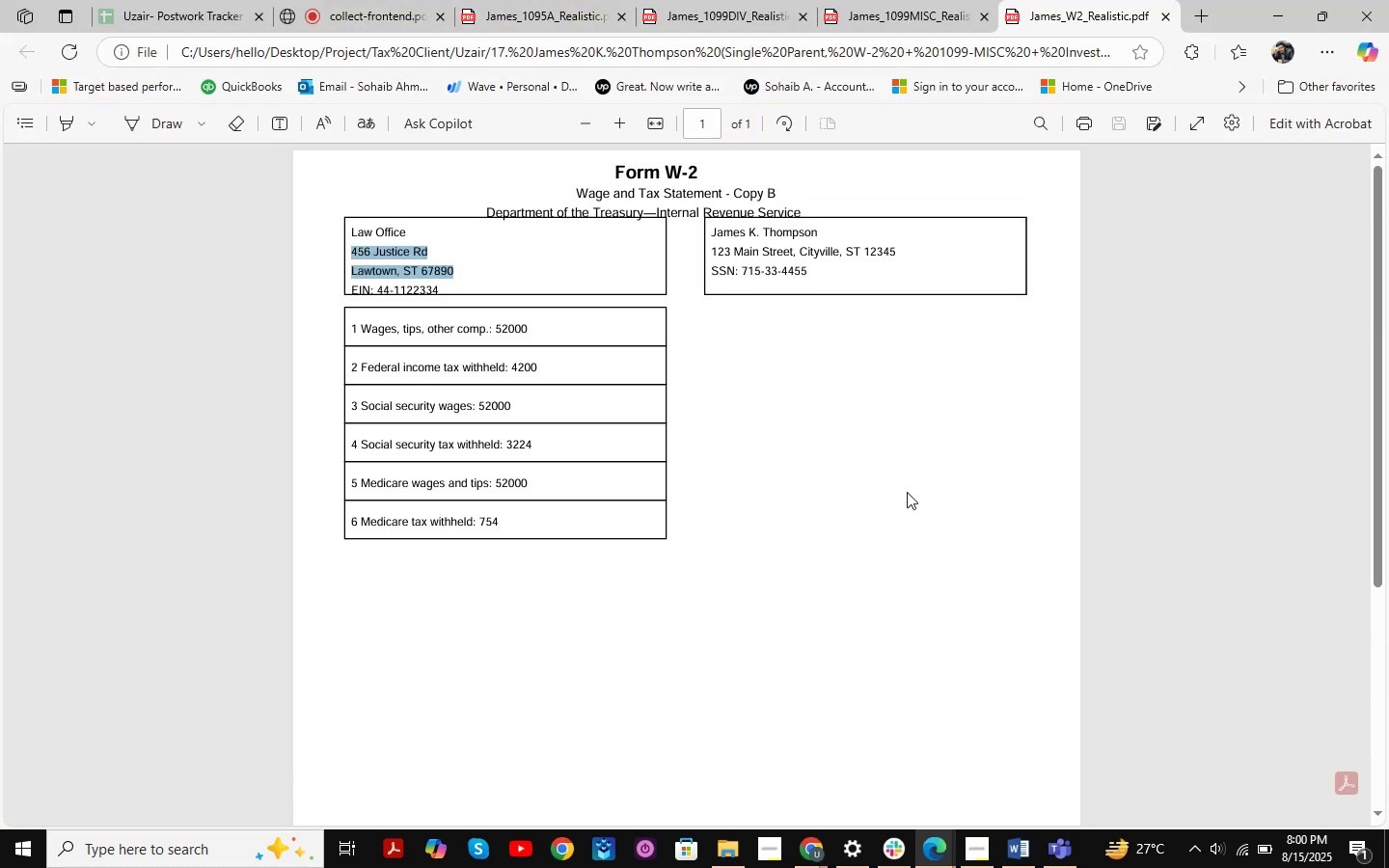 
key(Alt+Tab)
 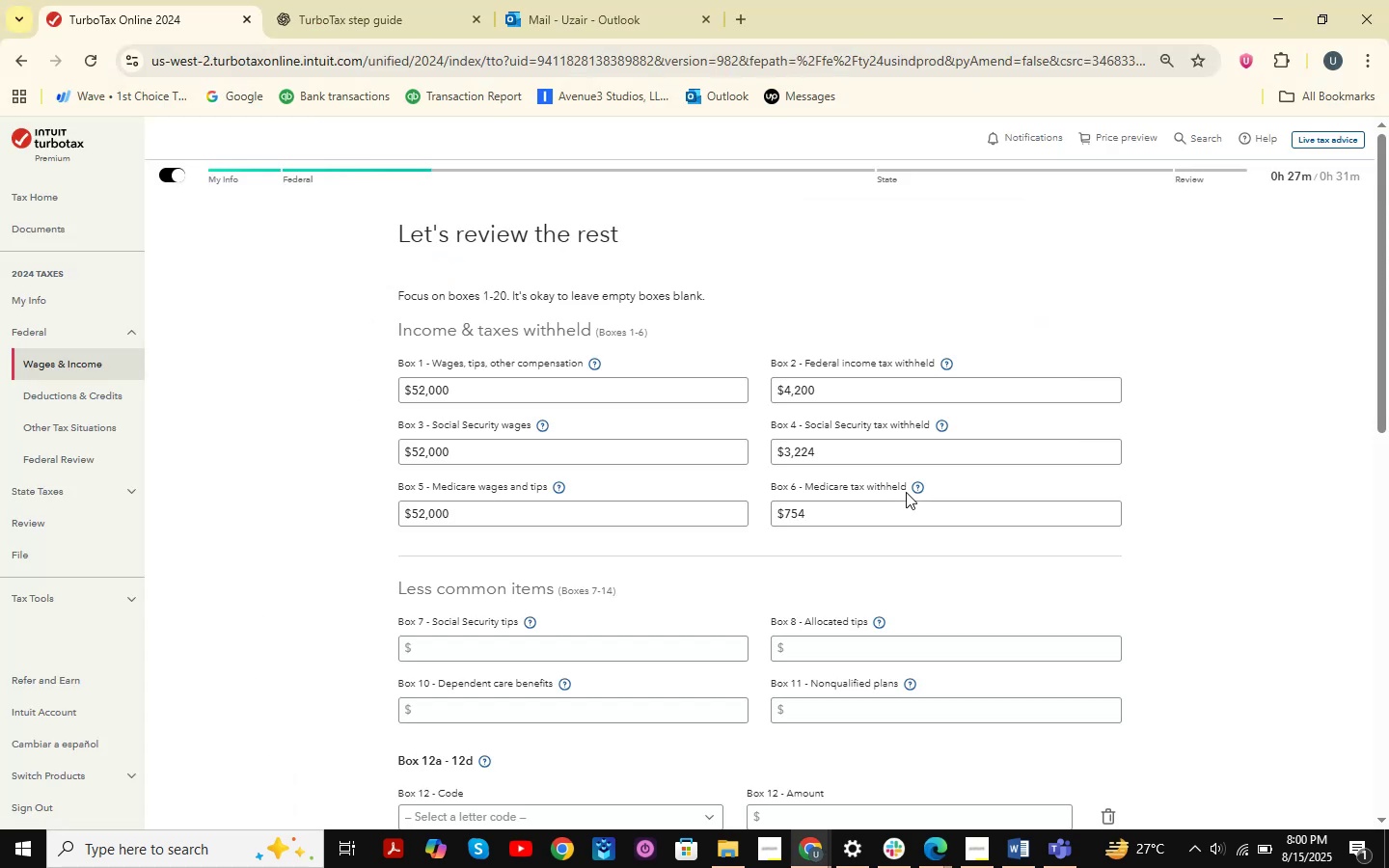 
key(Alt+AltLeft)
 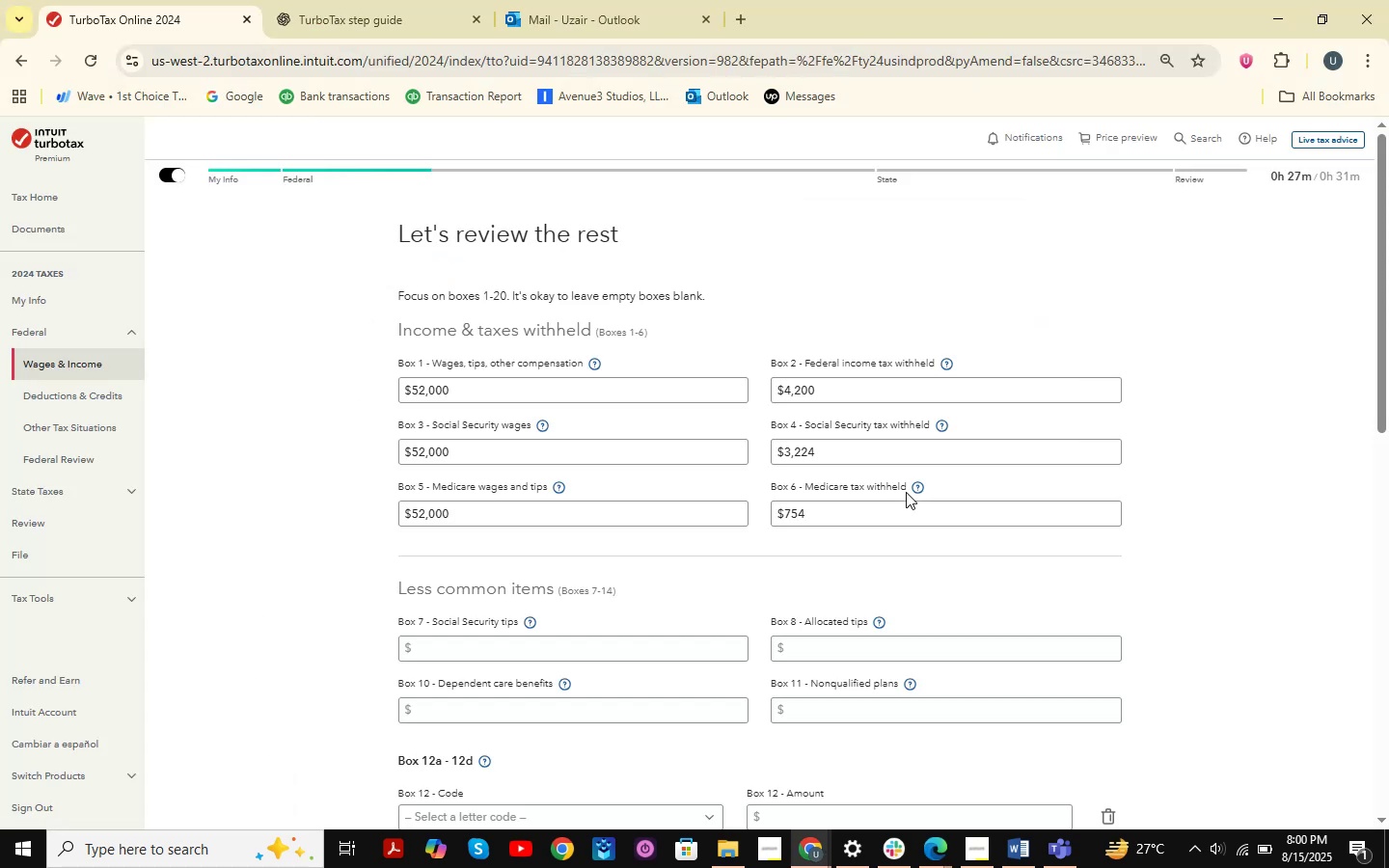 
key(Alt+Tab)
 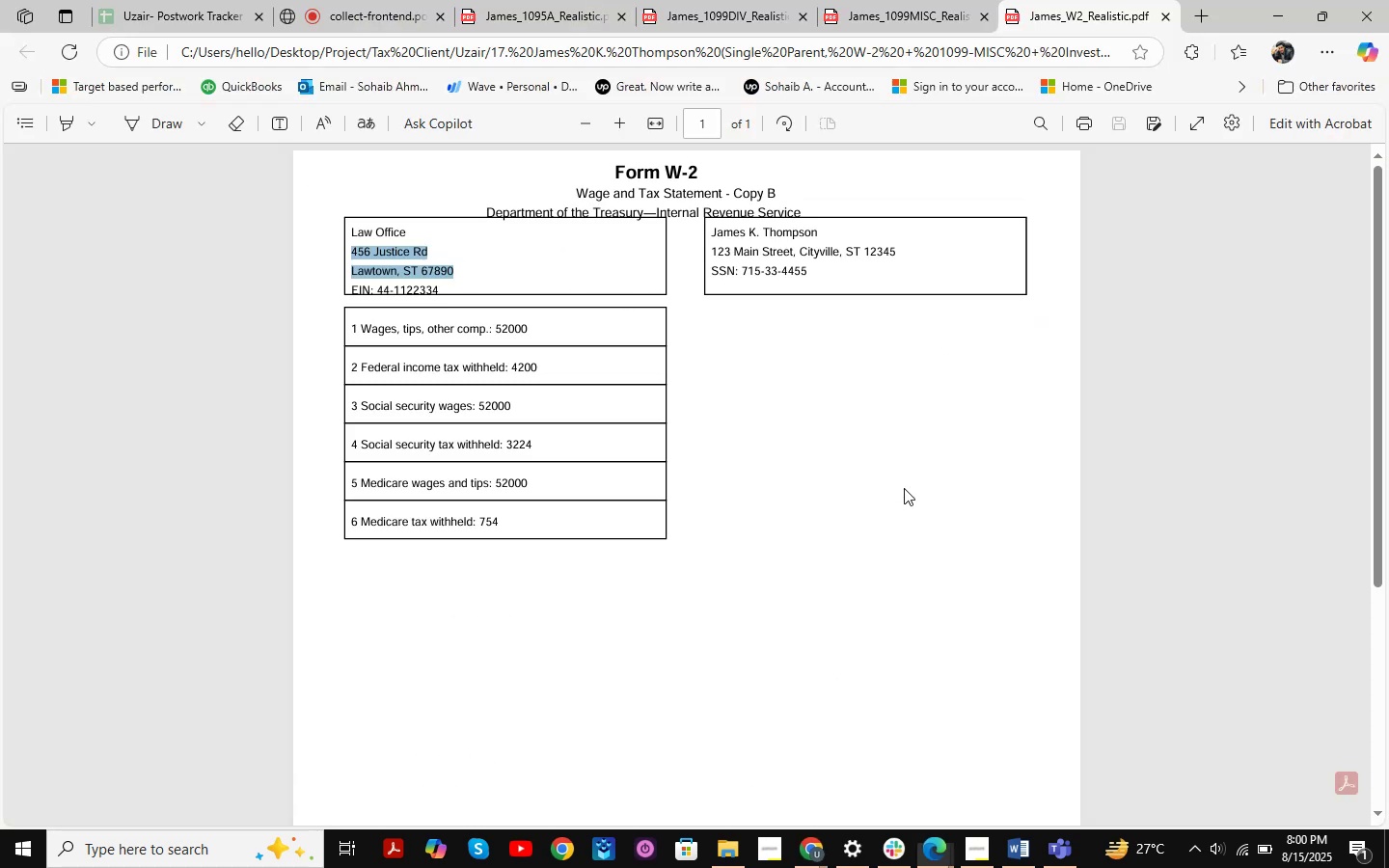 
scroll: coordinate [907, 482], scroll_direction: up, amount: 2.0
 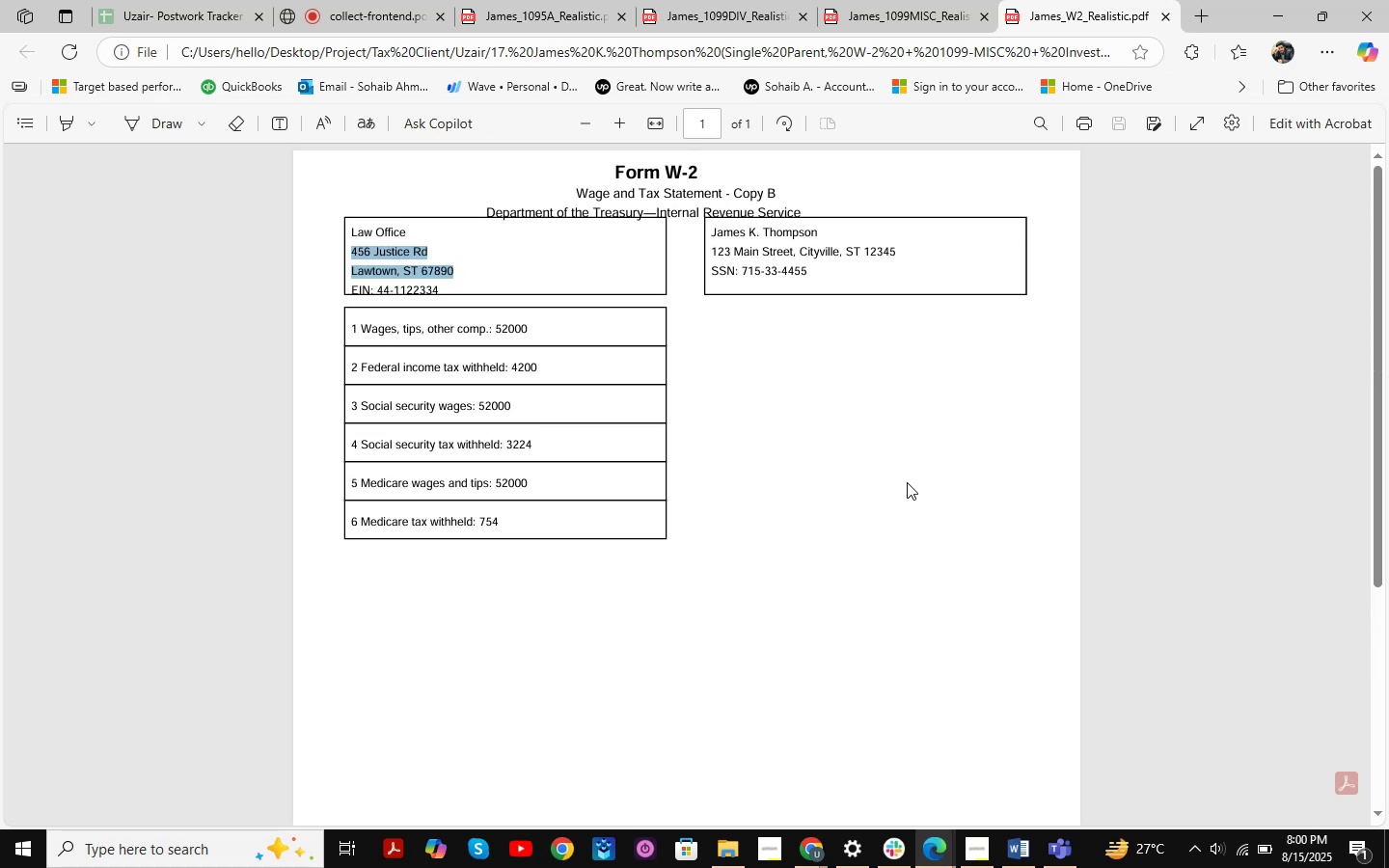 
key(Alt+Tab)
 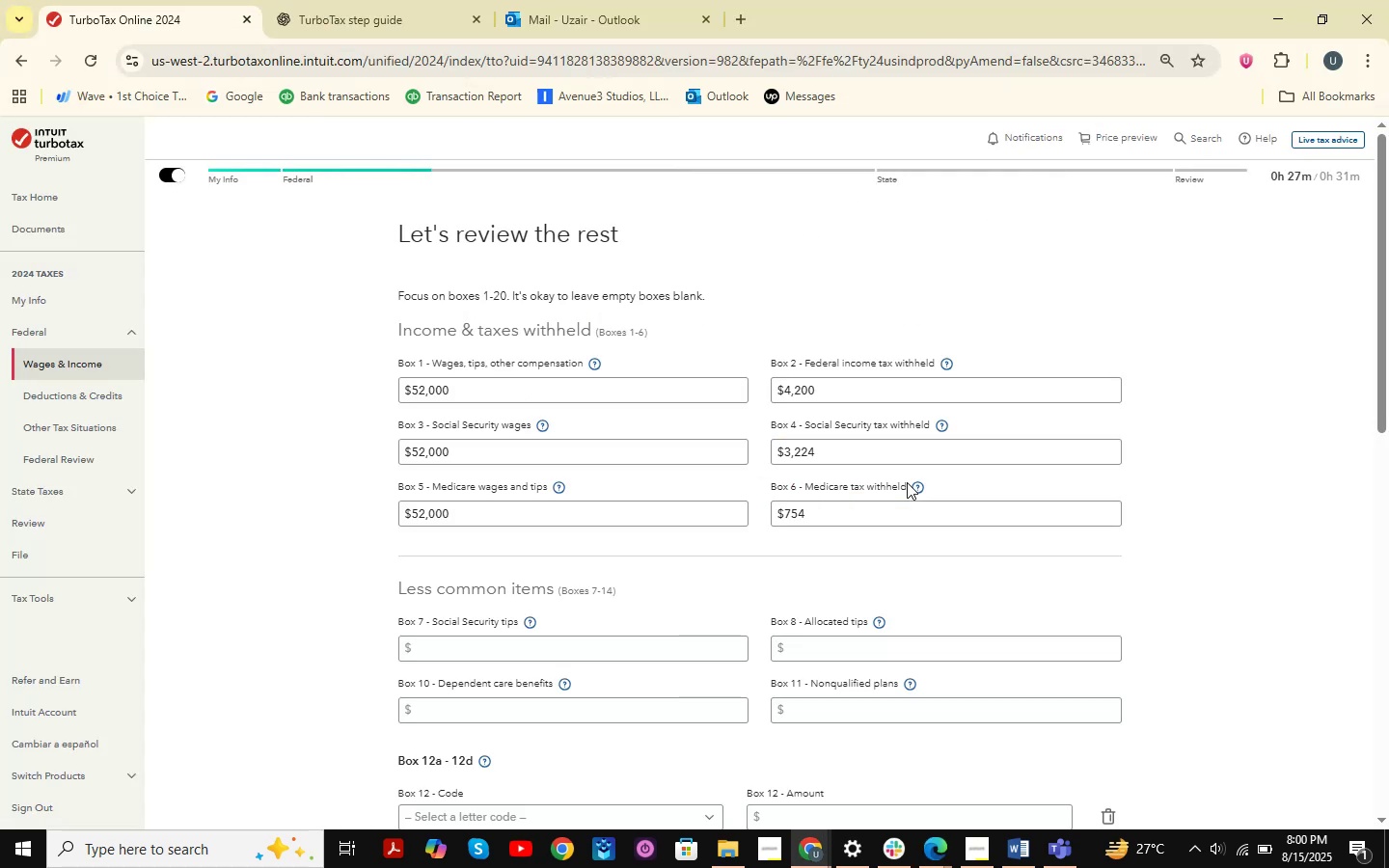 
key(Alt+AltLeft)
 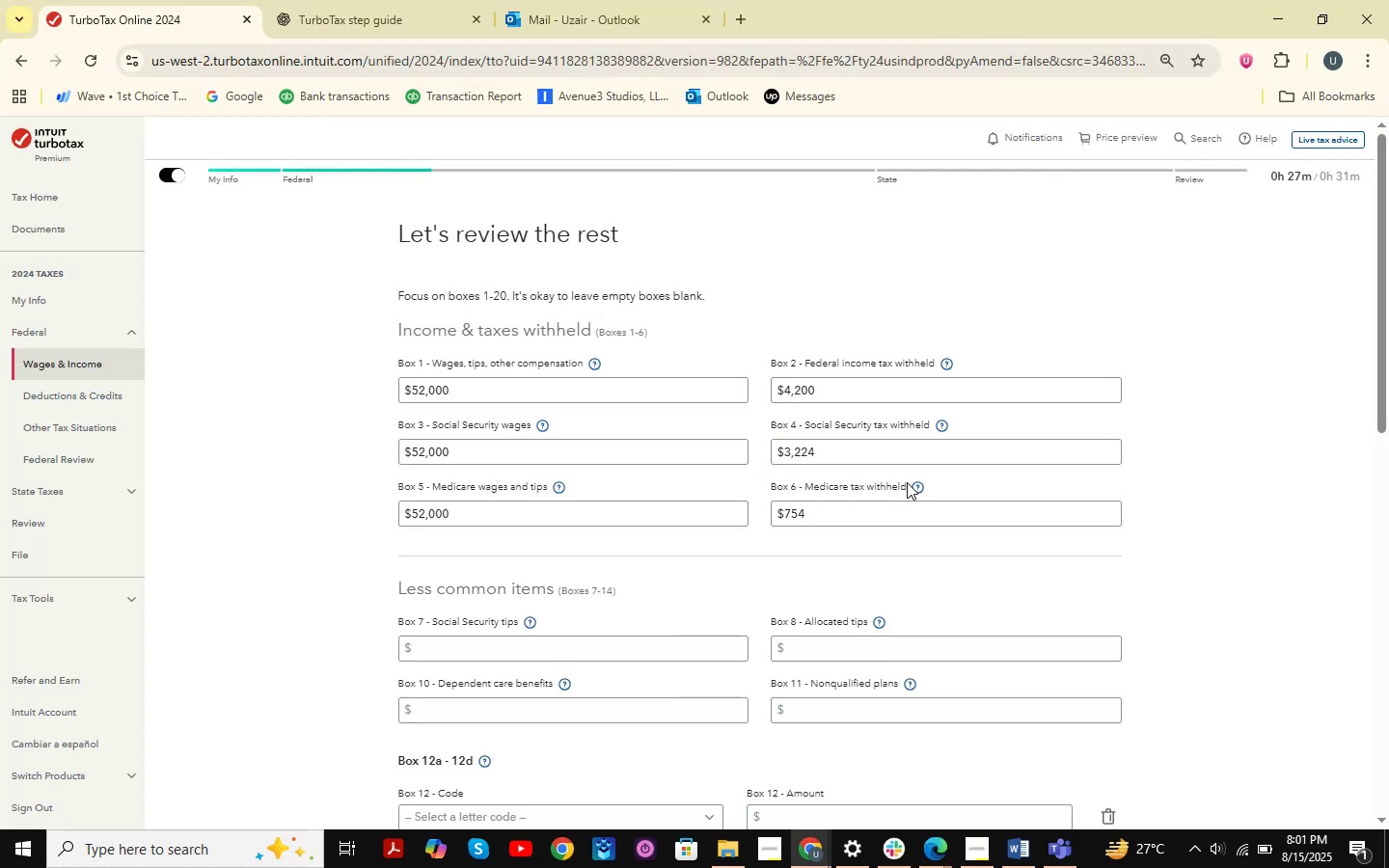 
key(Alt+Tab)
 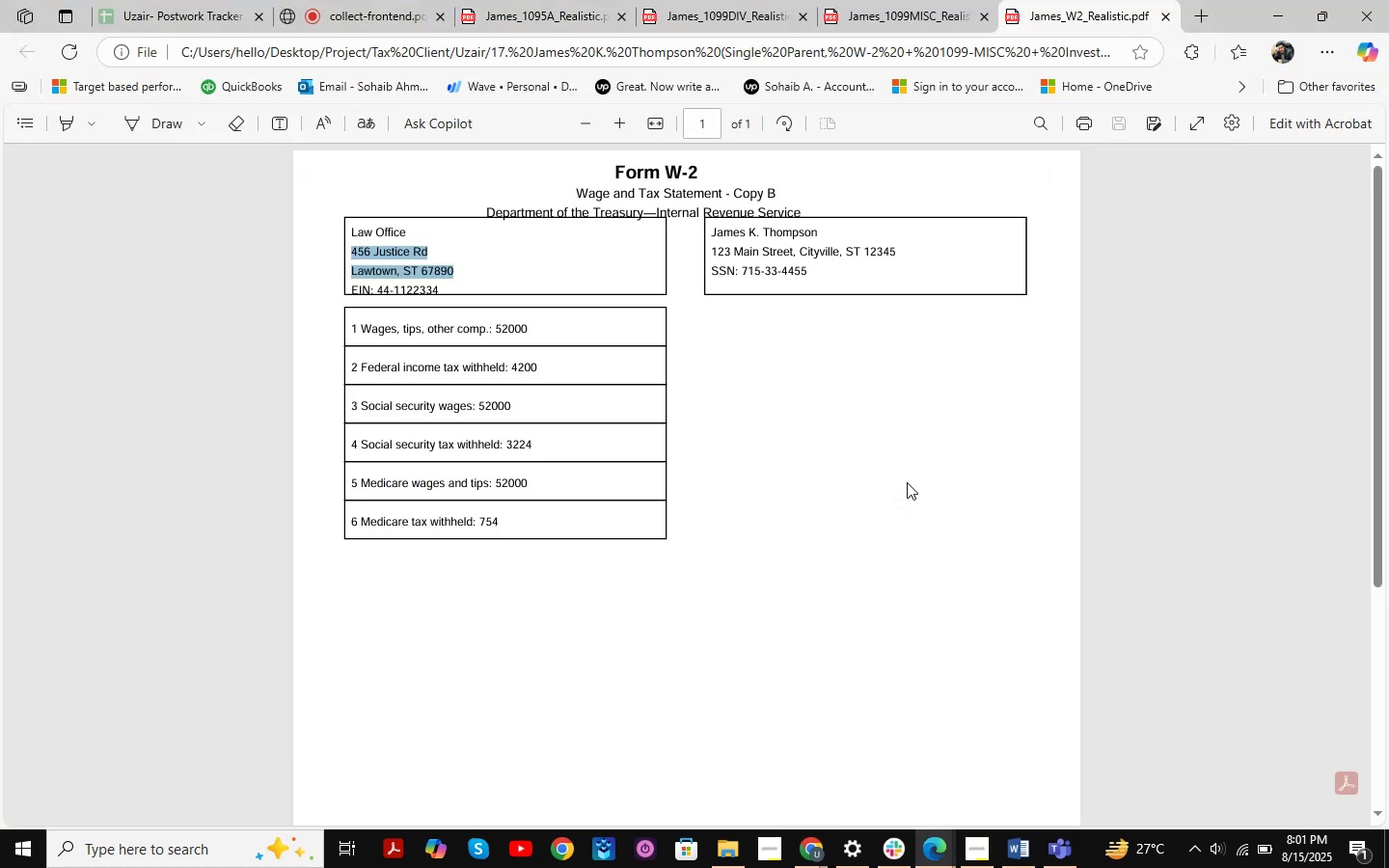 
key(Alt+AltLeft)
 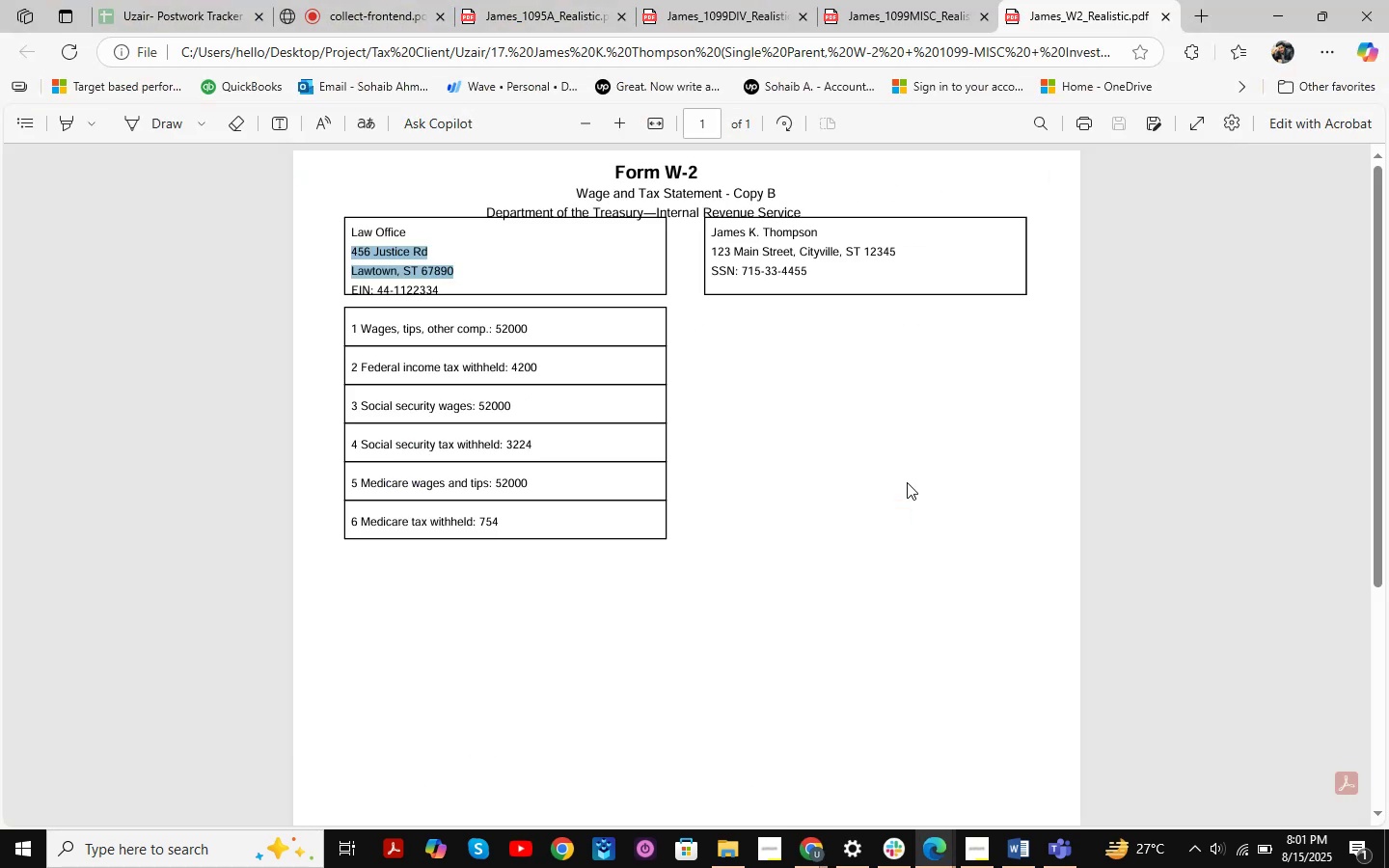 
key(Alt+Tab)
 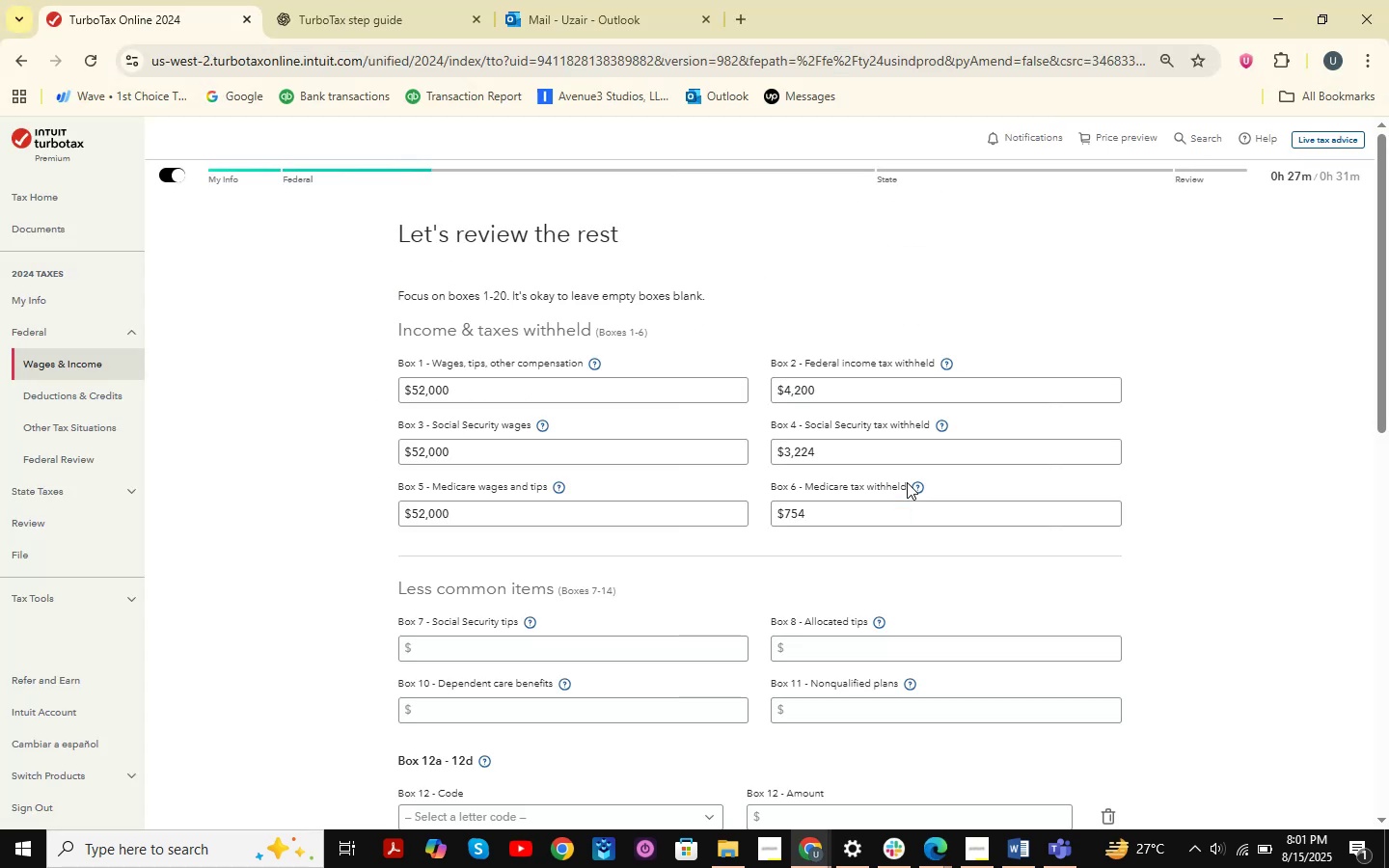 
key(Alt+AltLeft)
 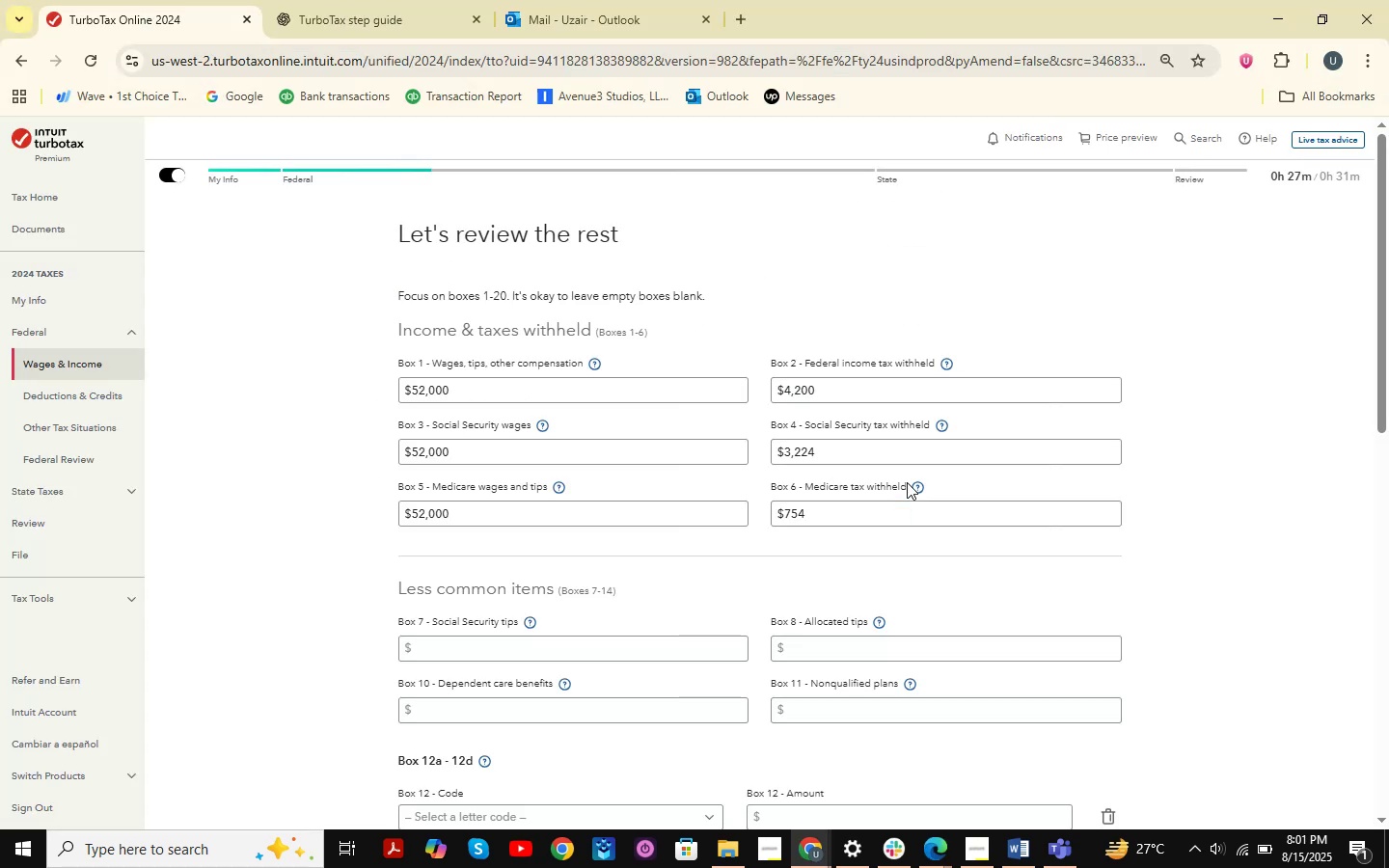 
key(Alt+Tab)
 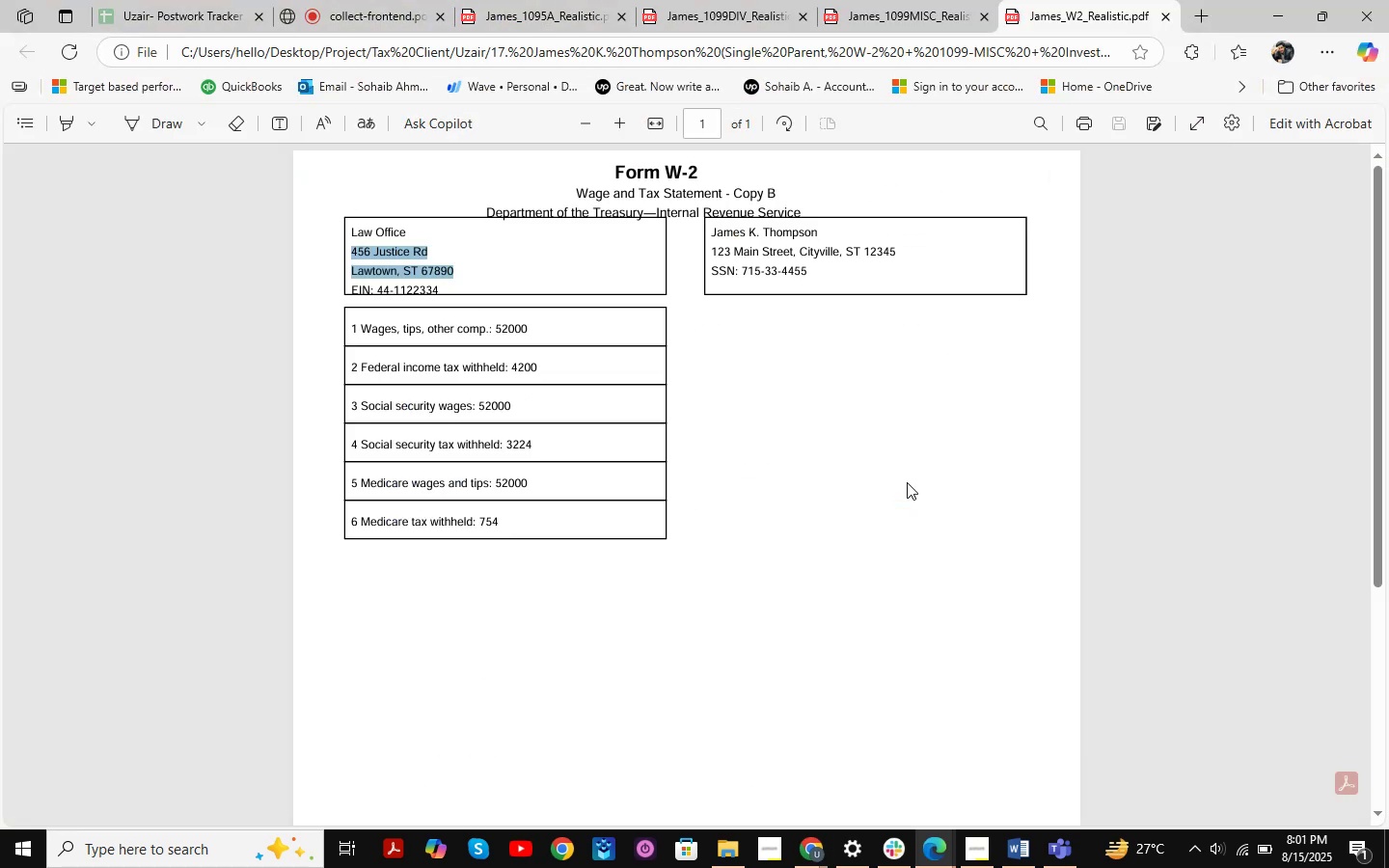 
key(Alt+AltLeft)
 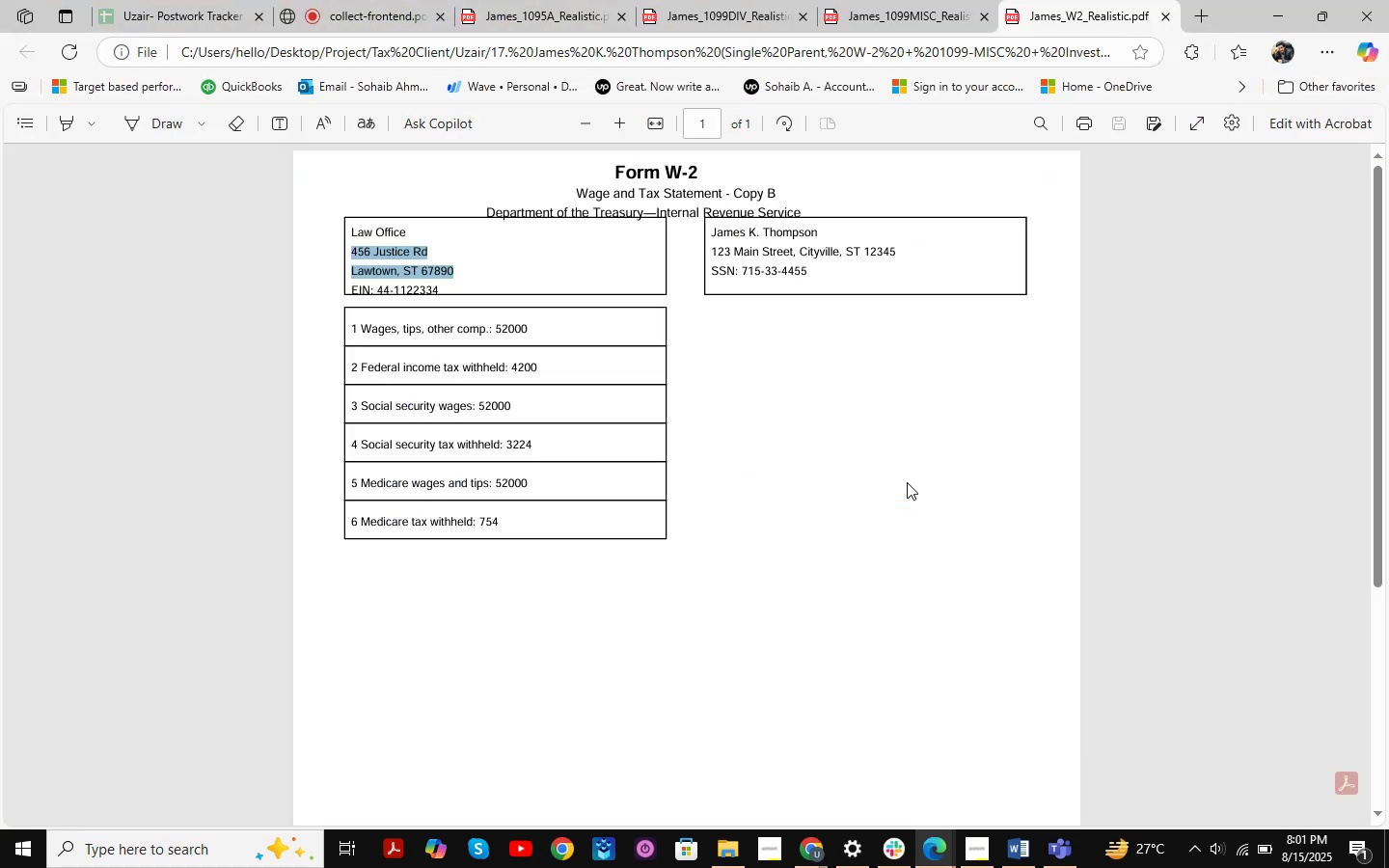 
key(Alt+Tab)
 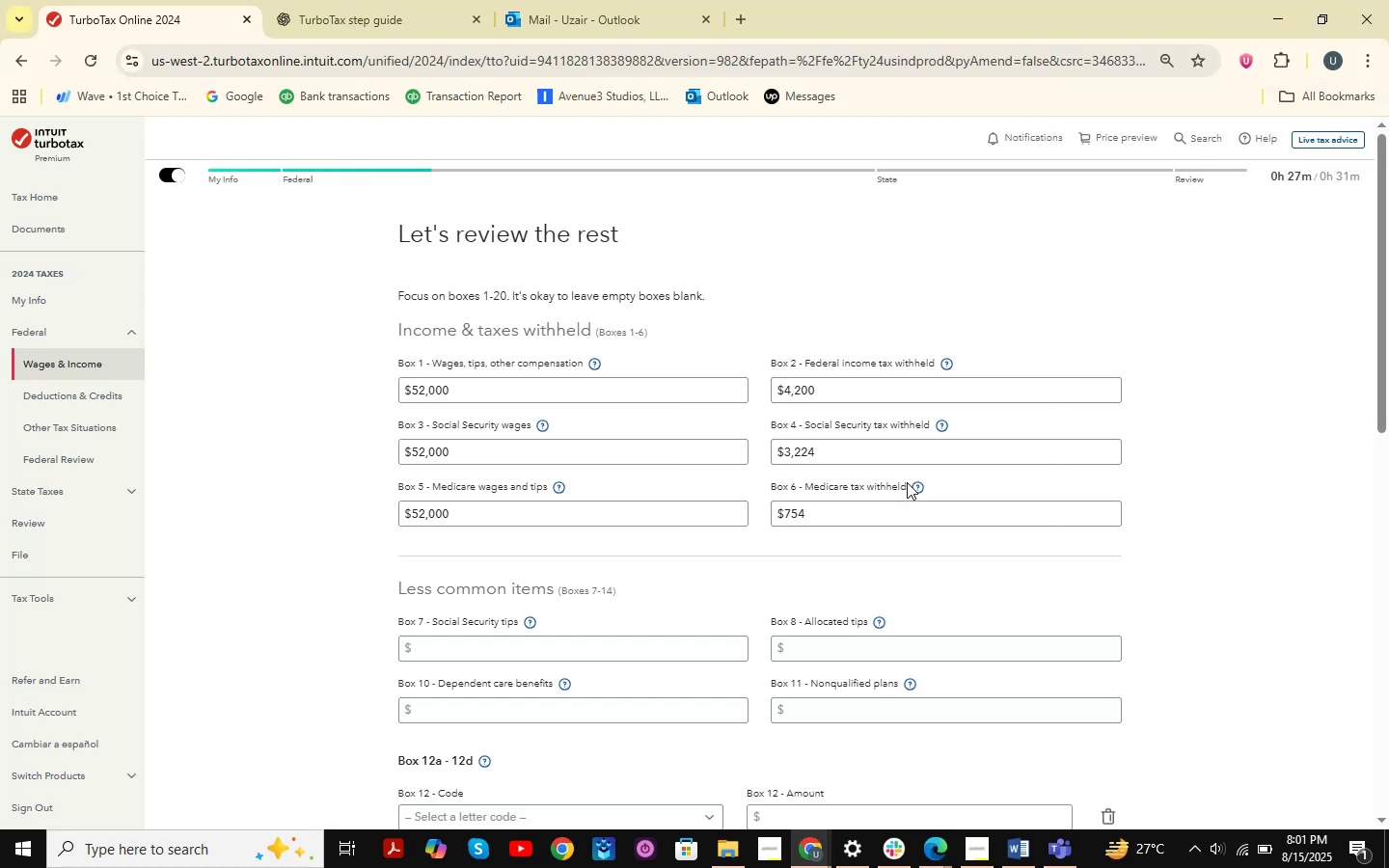 
key(Alt+AltLeft)
 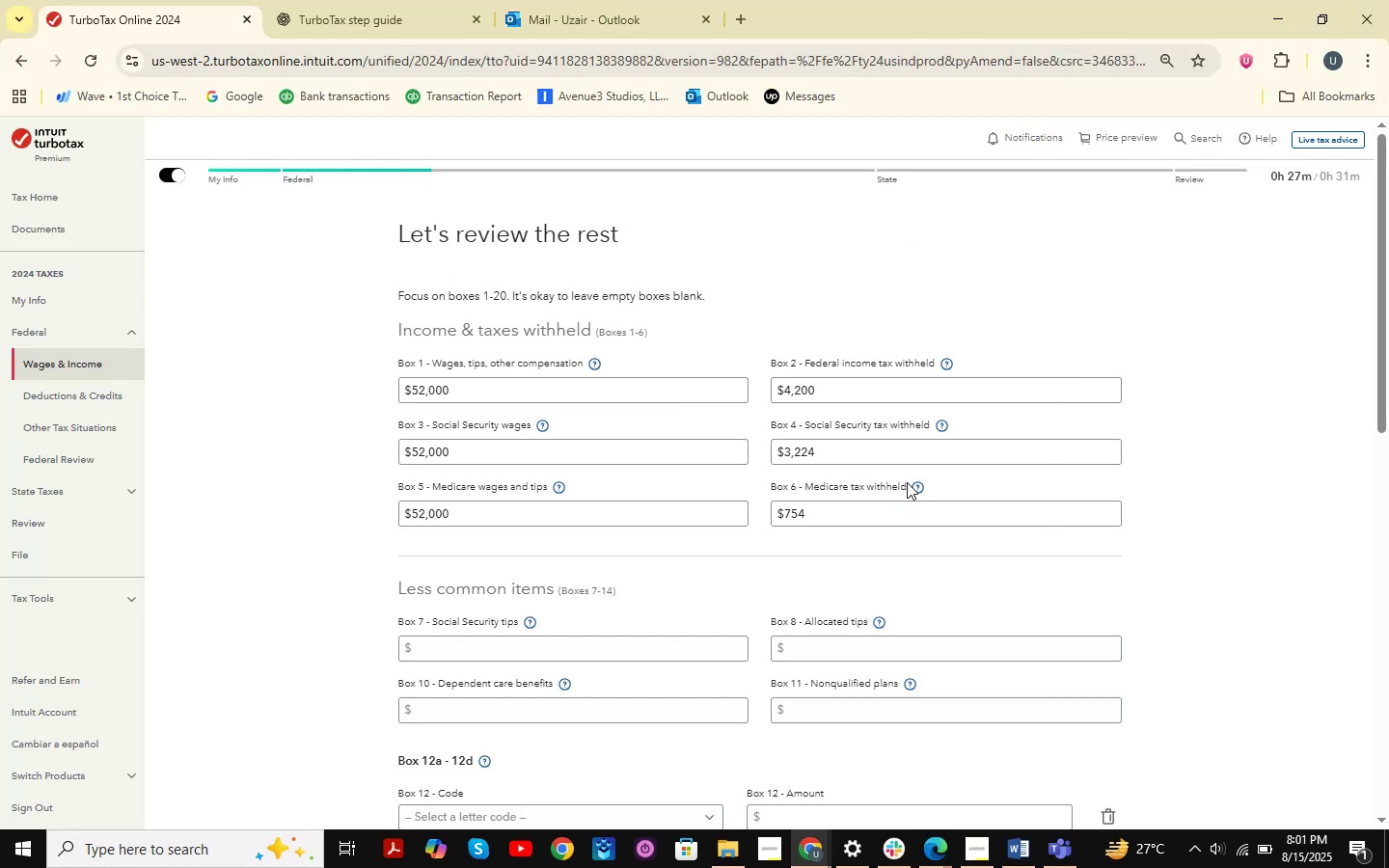 
key(Alt+Tab)
 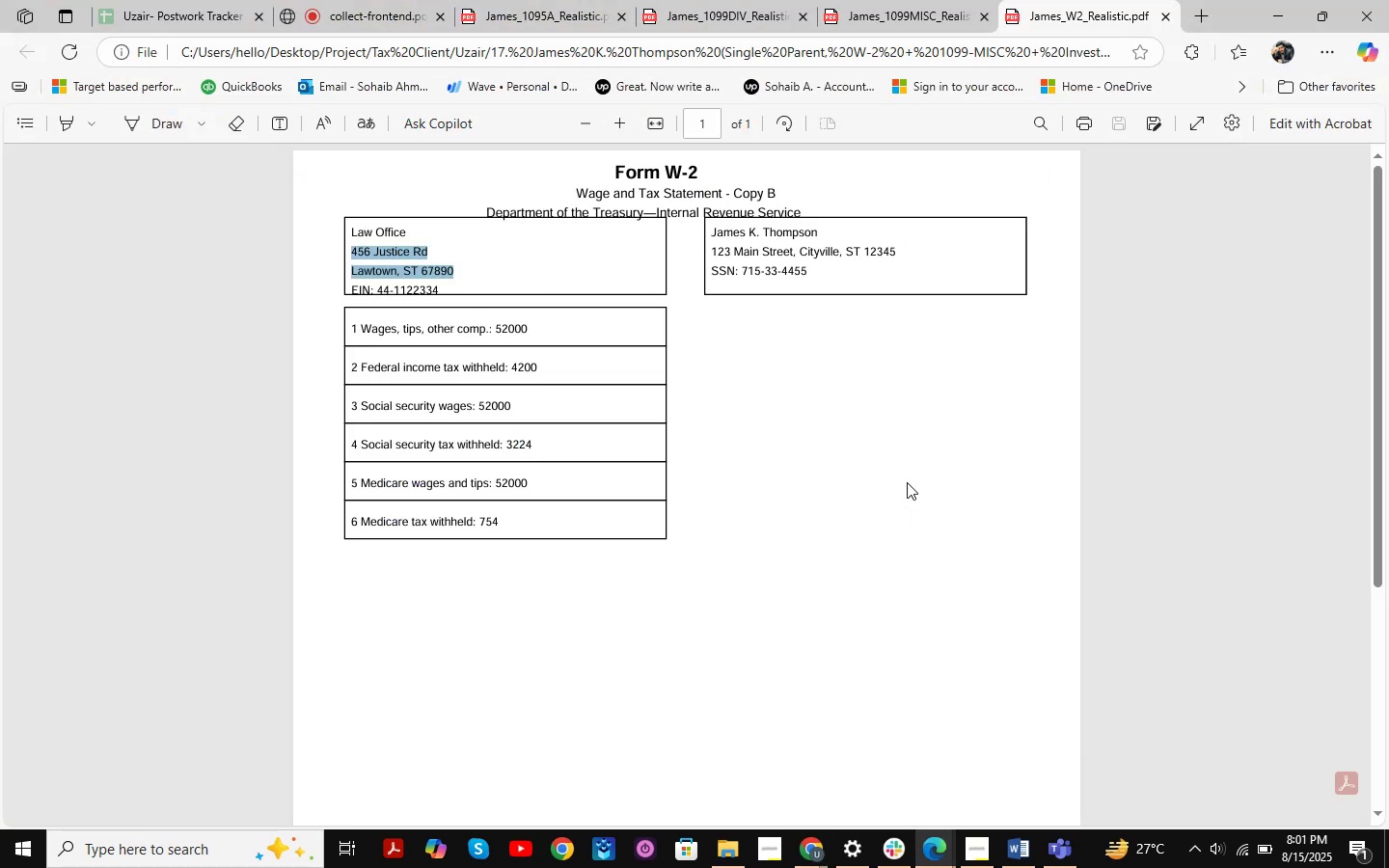 
key(Alt+AltLeft)
 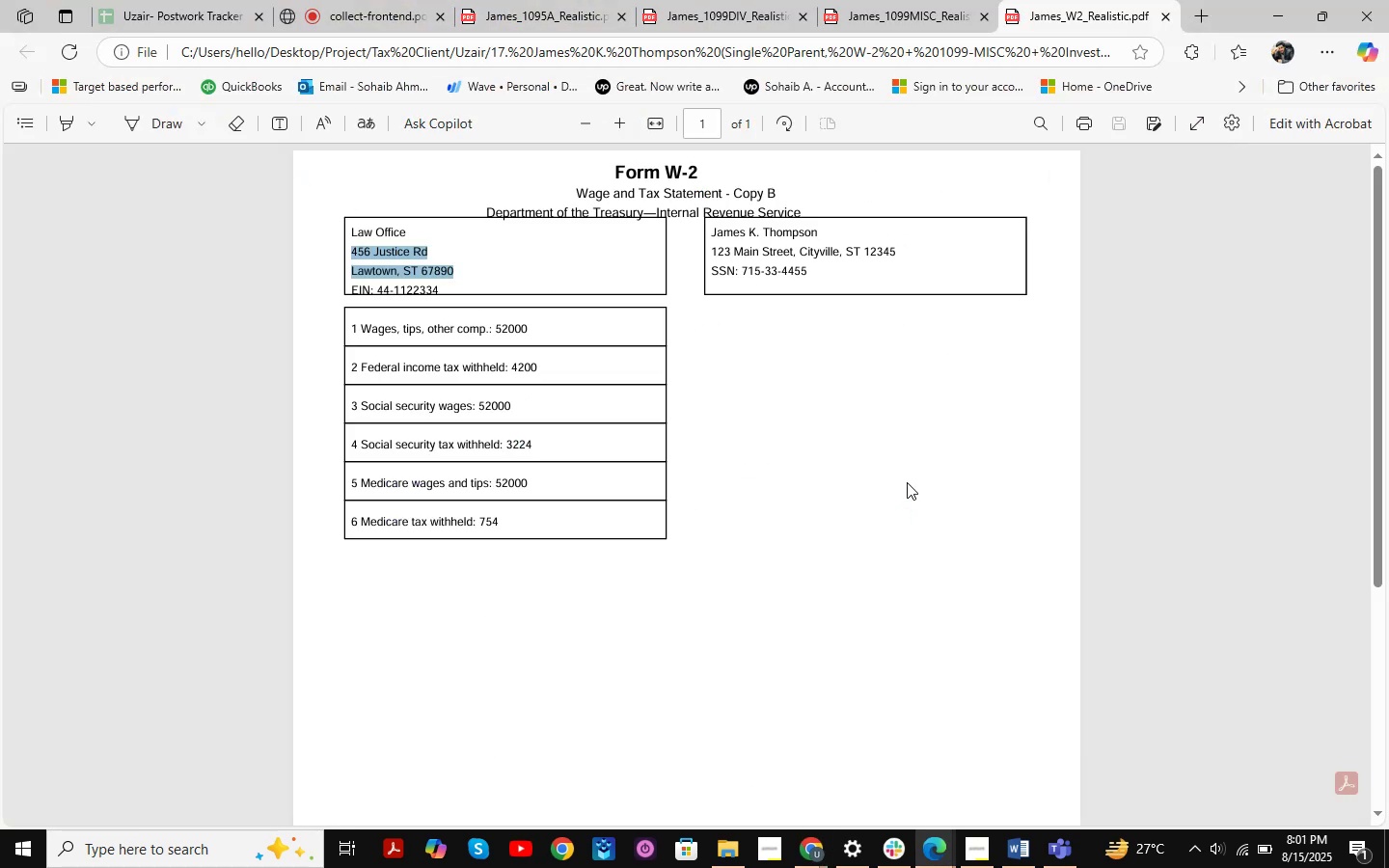 
key(Alt+Tab)
 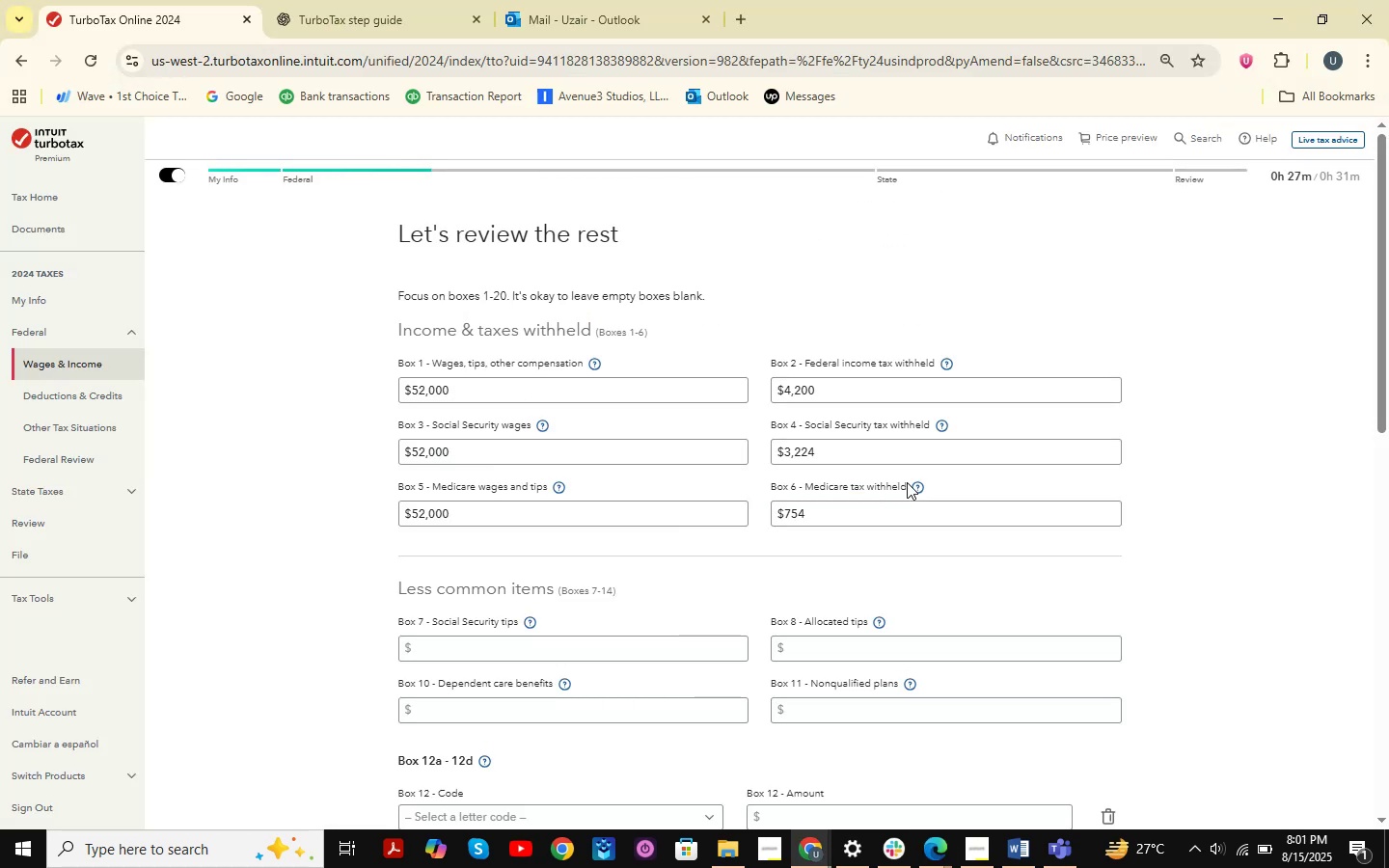 
key(Alt+AltLeft)
 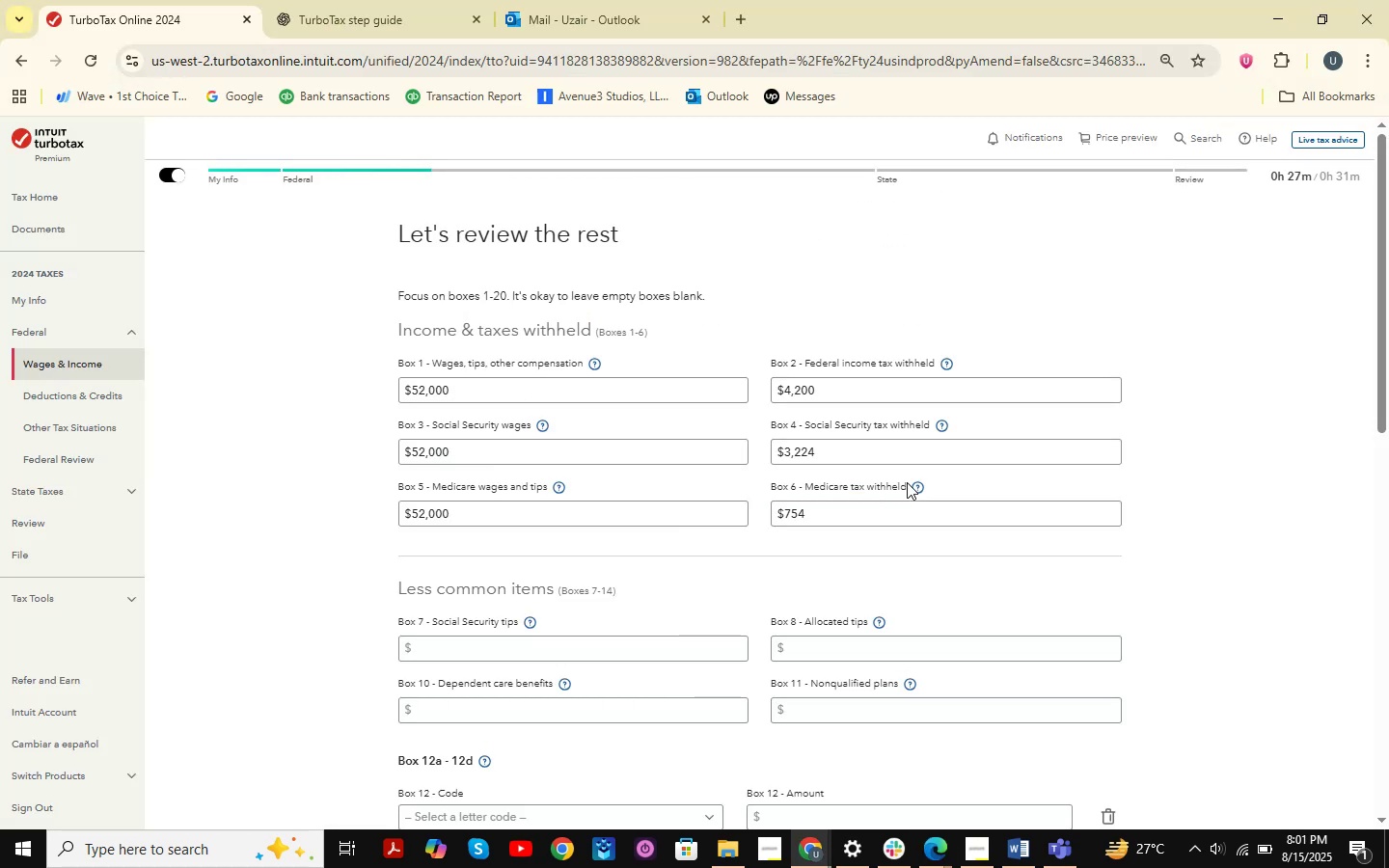 
key(Alt+Tab)
 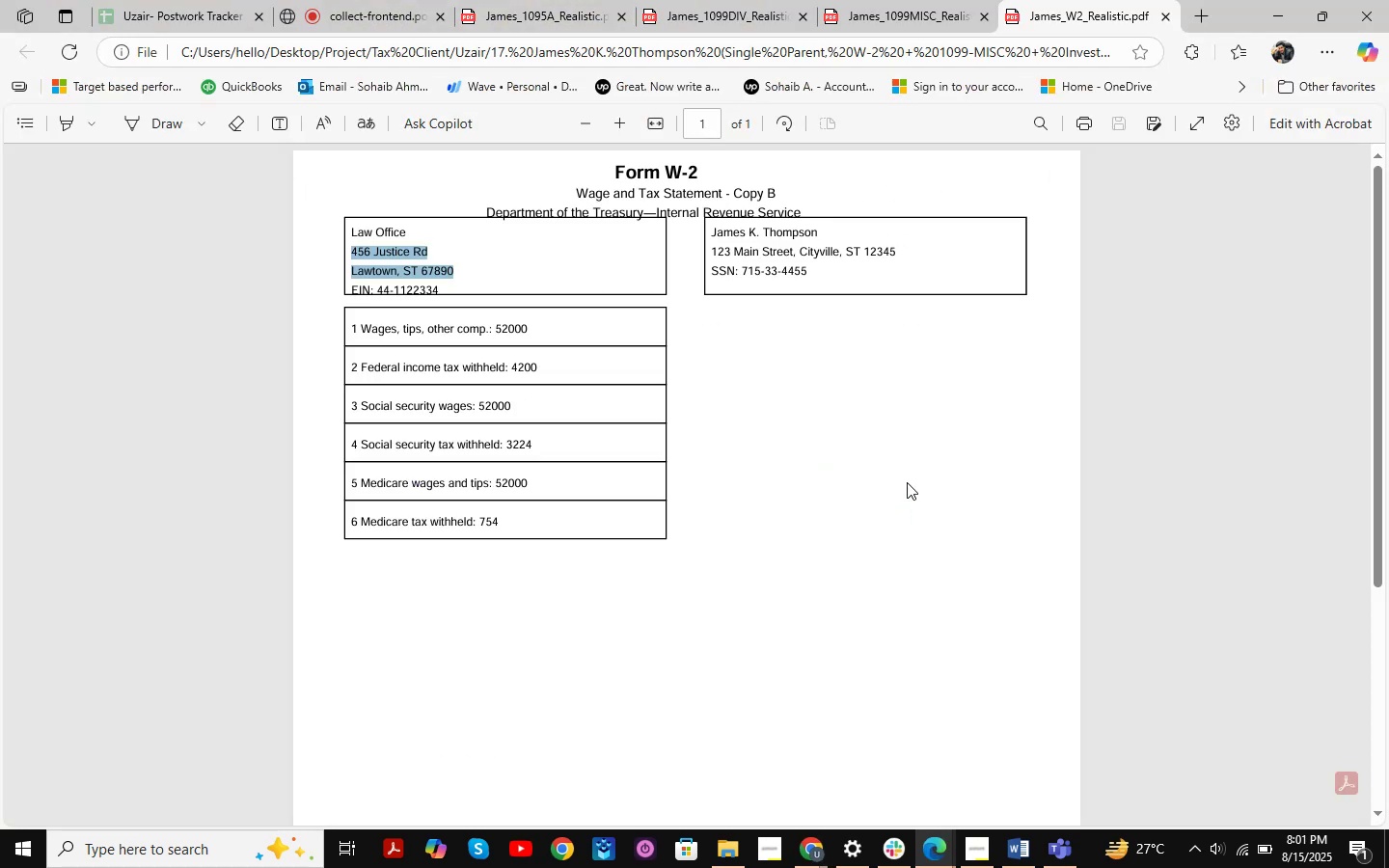 
key(Alt+AltLeft)
 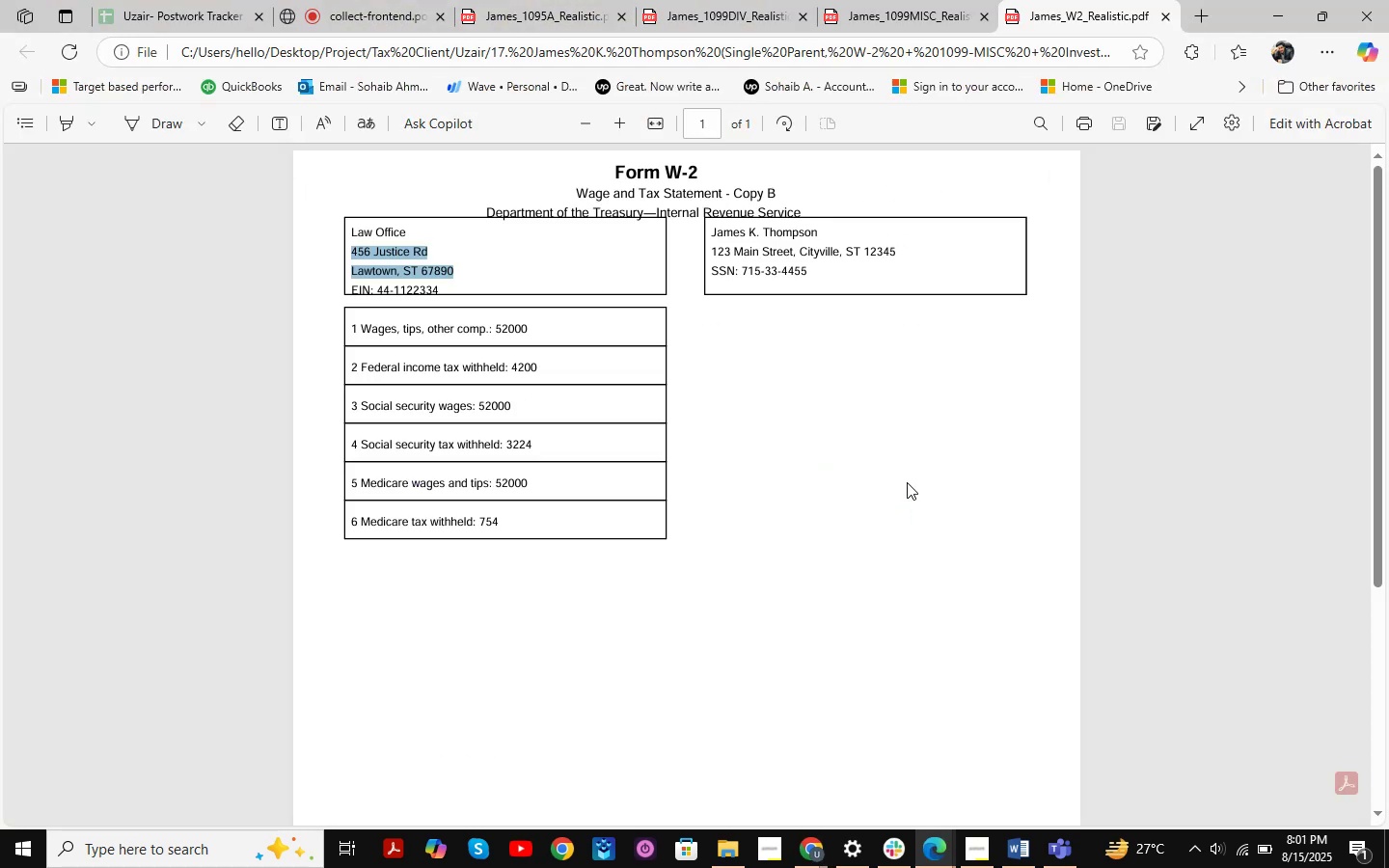 
key(Alt+Tab)
 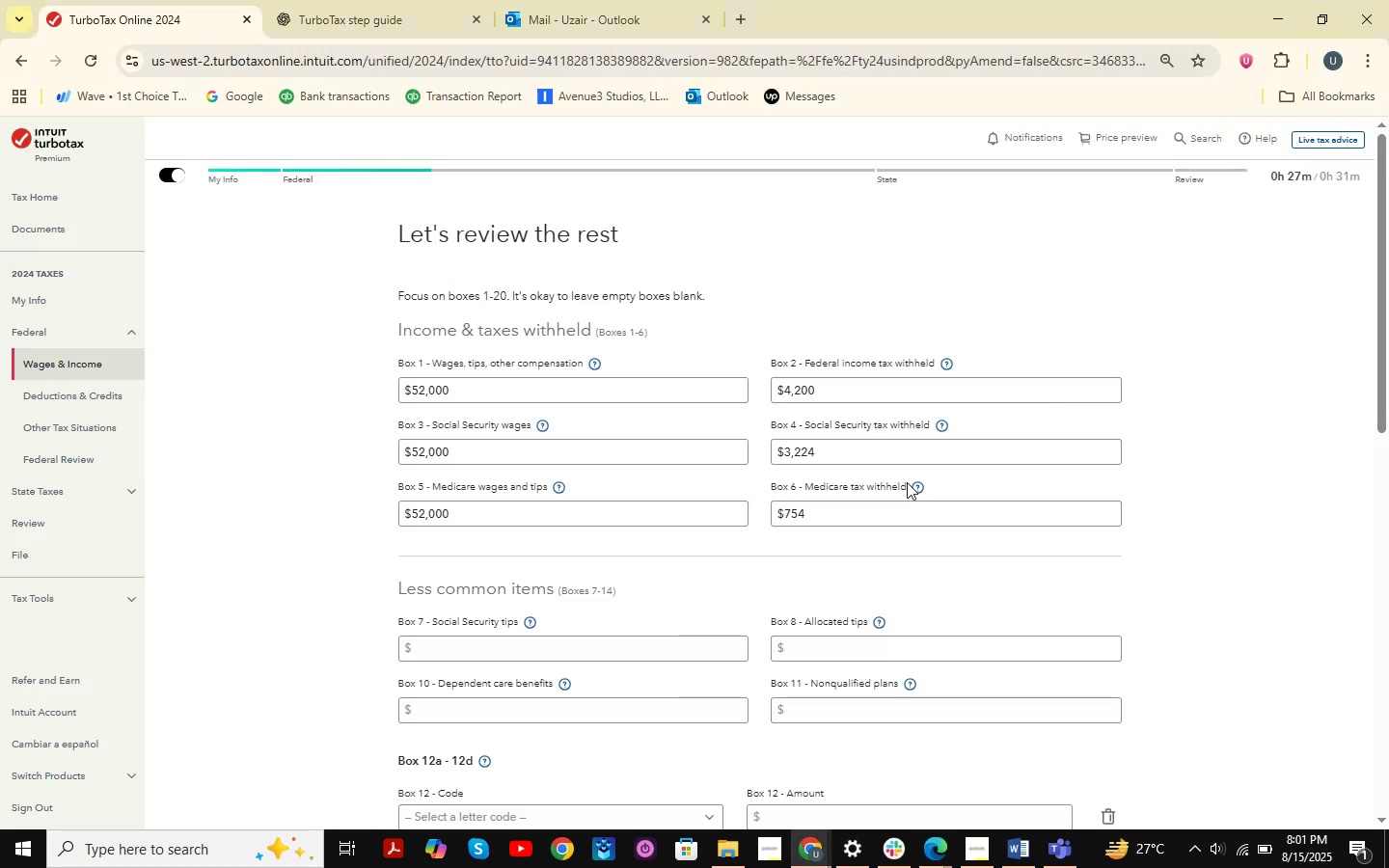 
scroll: coordinate [907, 482], scroll_direction: down, amount: 3.0
 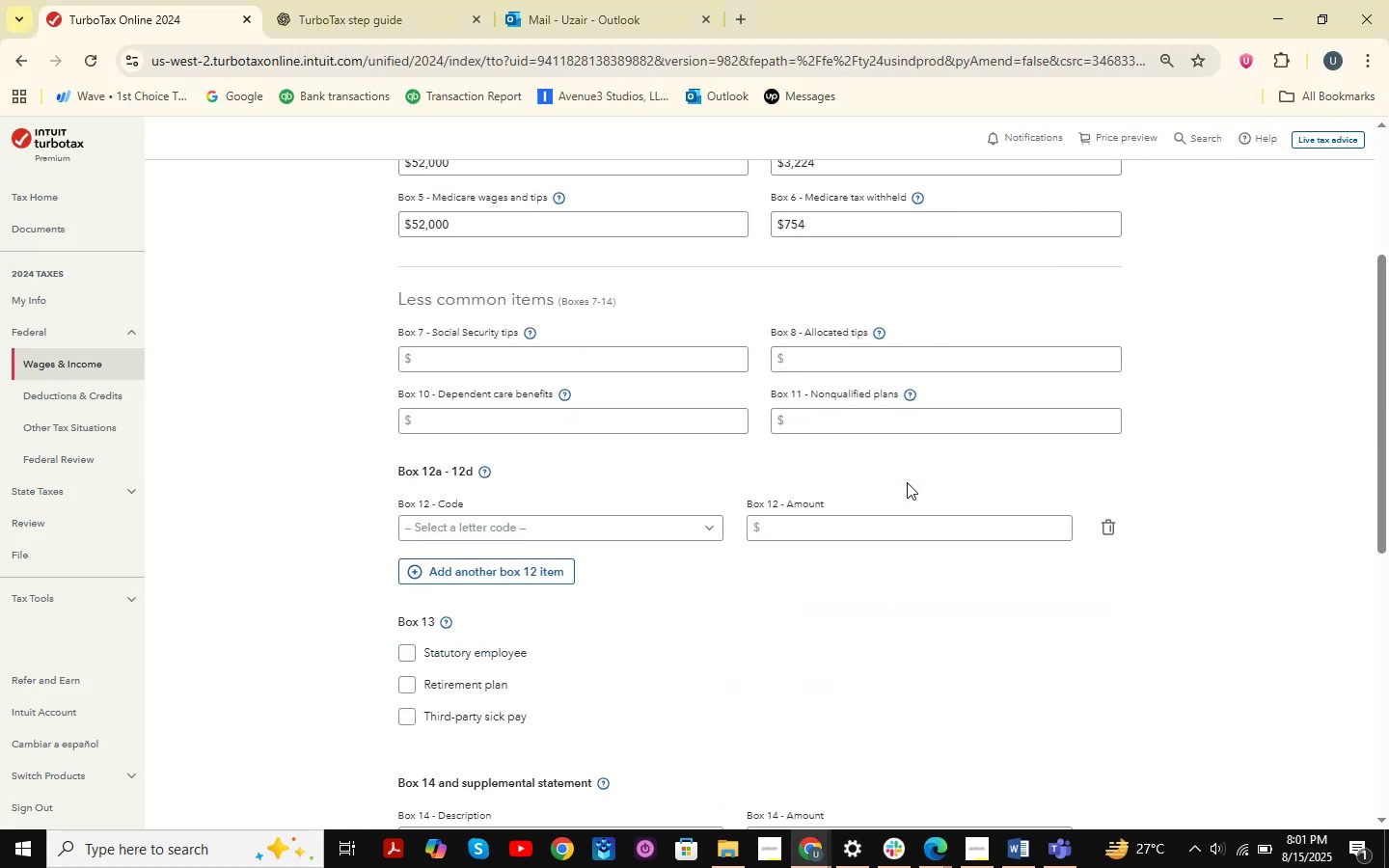 
key(Alt+AltLeft)
 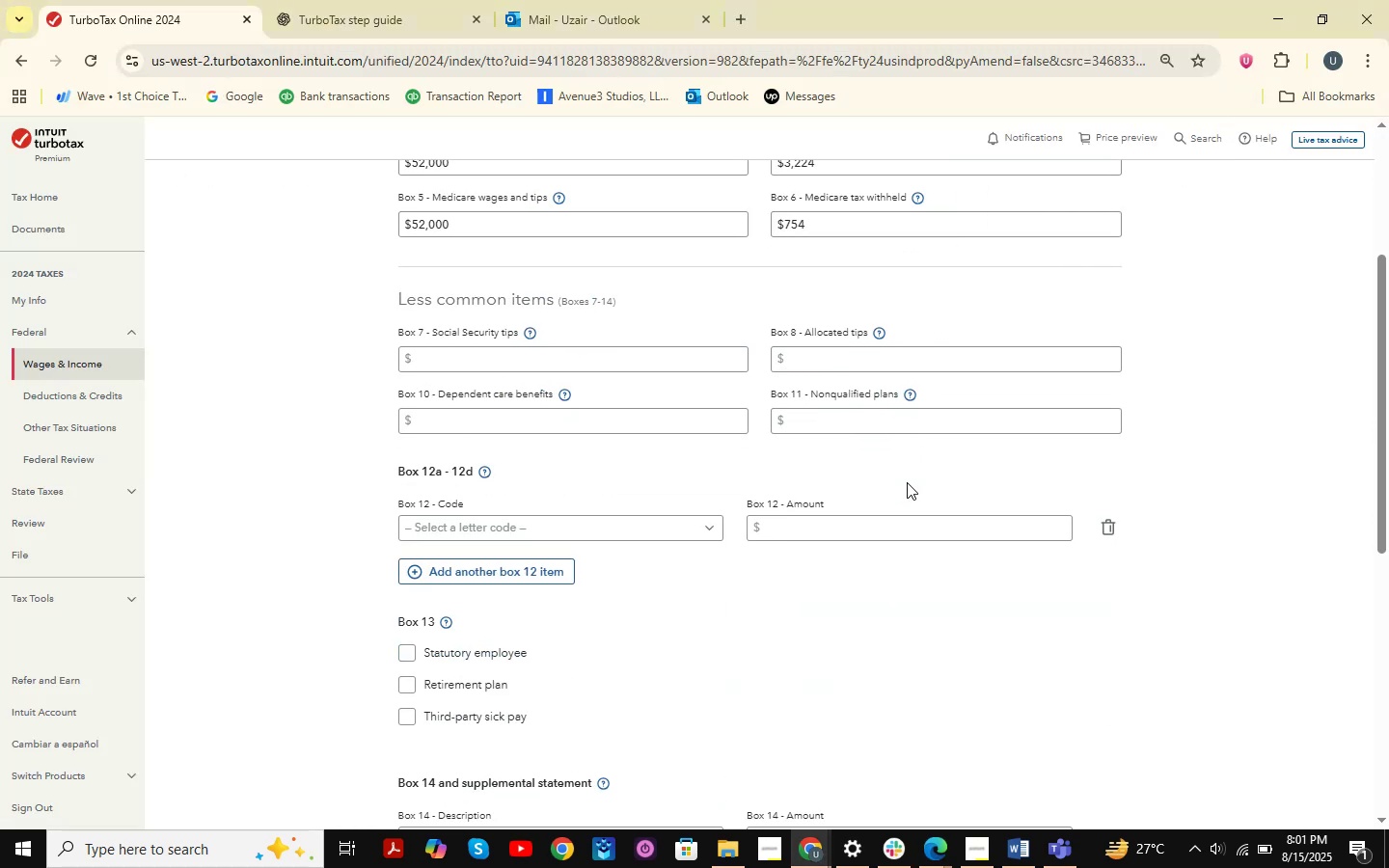 
key(Alt+Tab)
 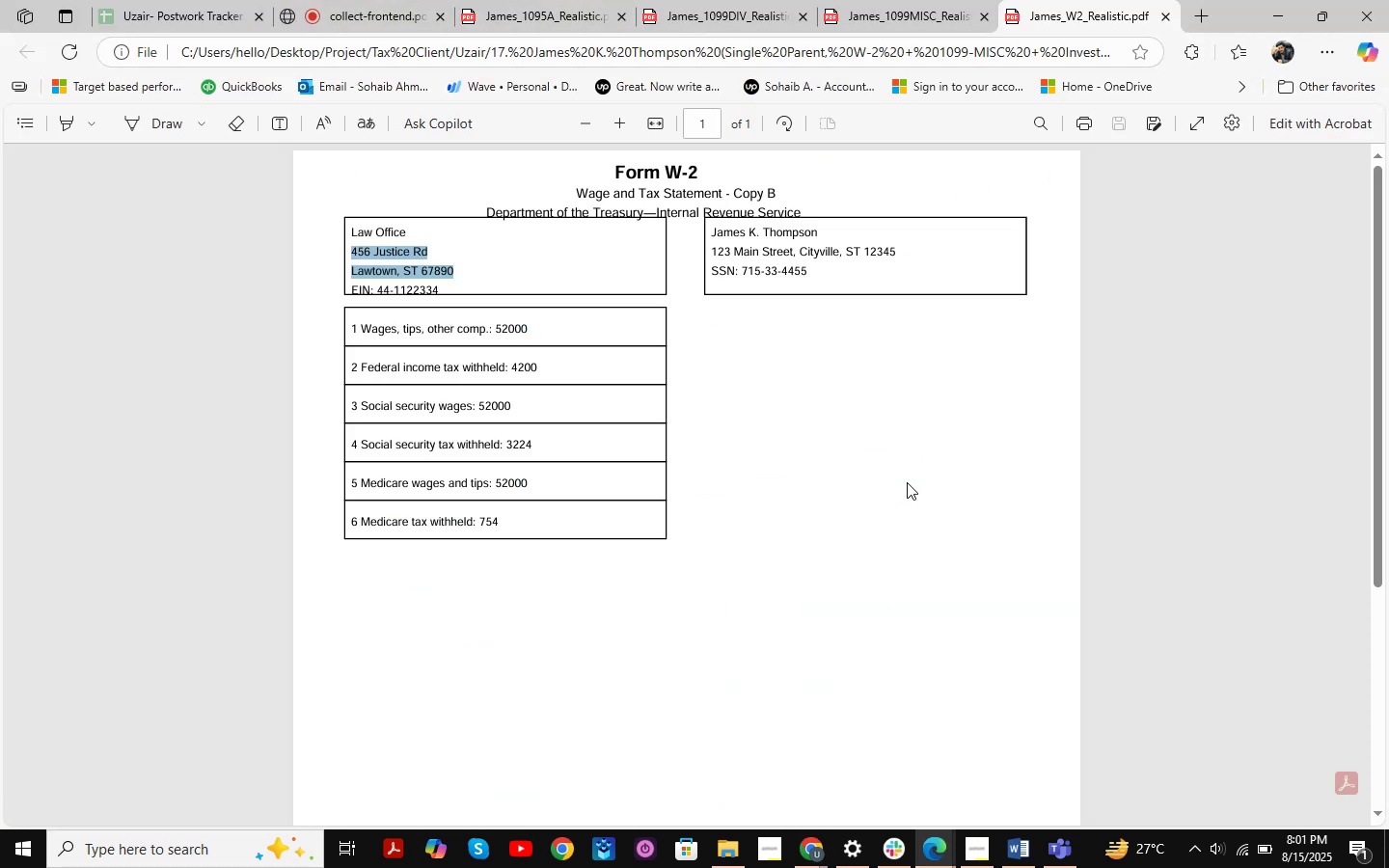 
scroll: coordinate [907, 482], scroll_direction: up, amount: 13.0
 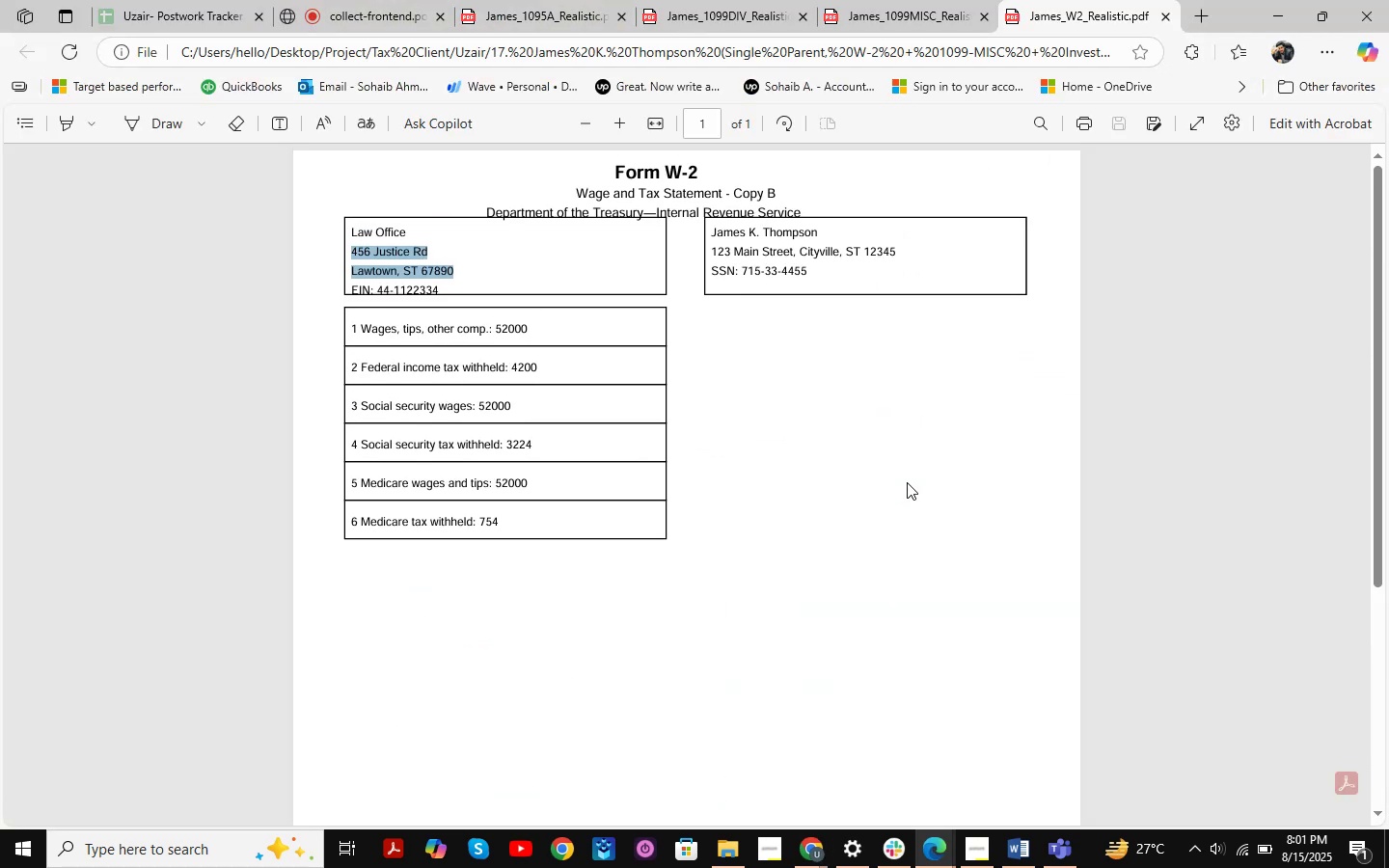 
key(Alt+AltLeft)
 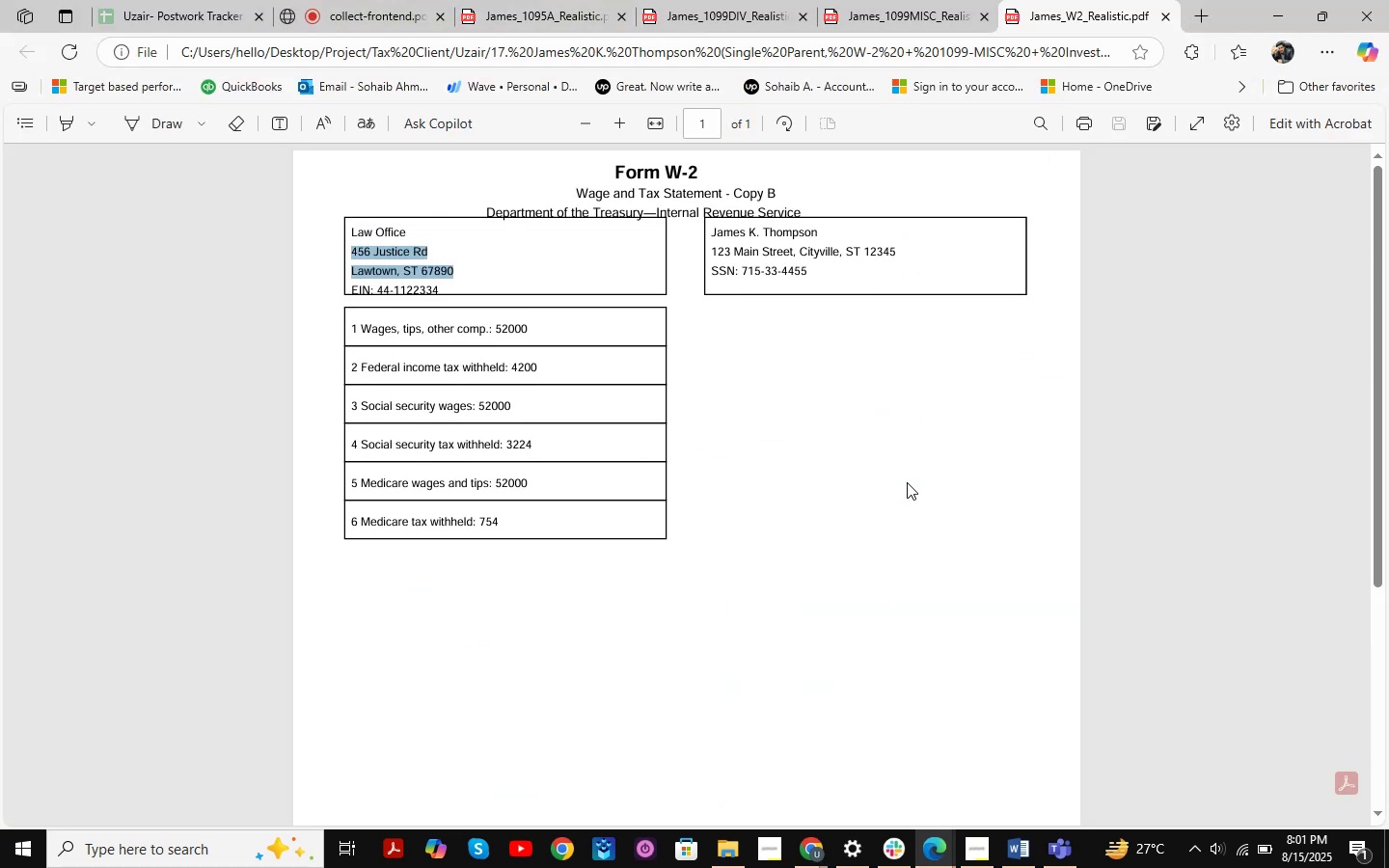 
key(Alt+Tab)
 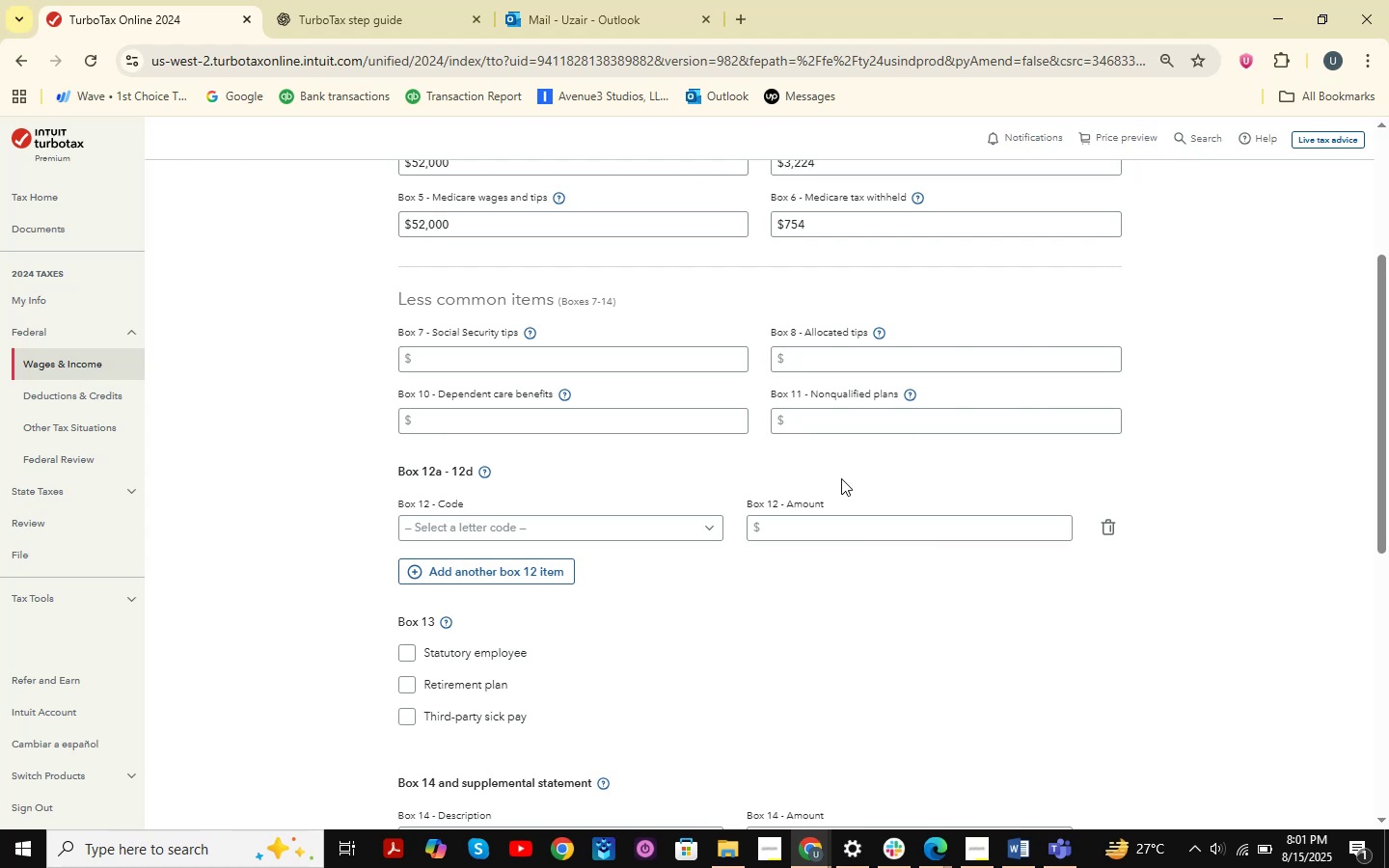 
scroll: coordinate [841, 478], scroll_direction: down, amount: 5.0
 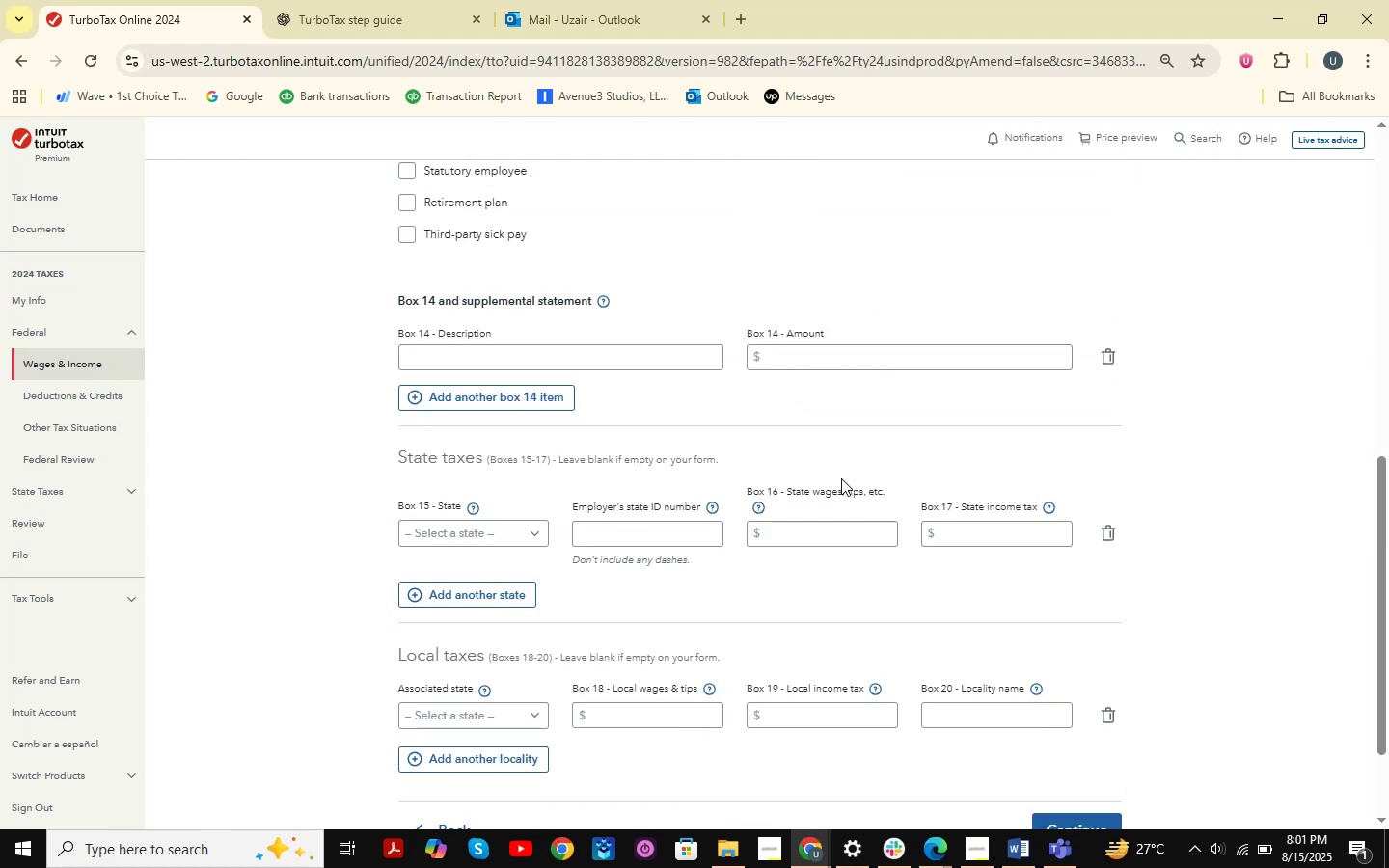 
scroll: coordinate [841, 478], scroll_direction: up, amount: 2.0
 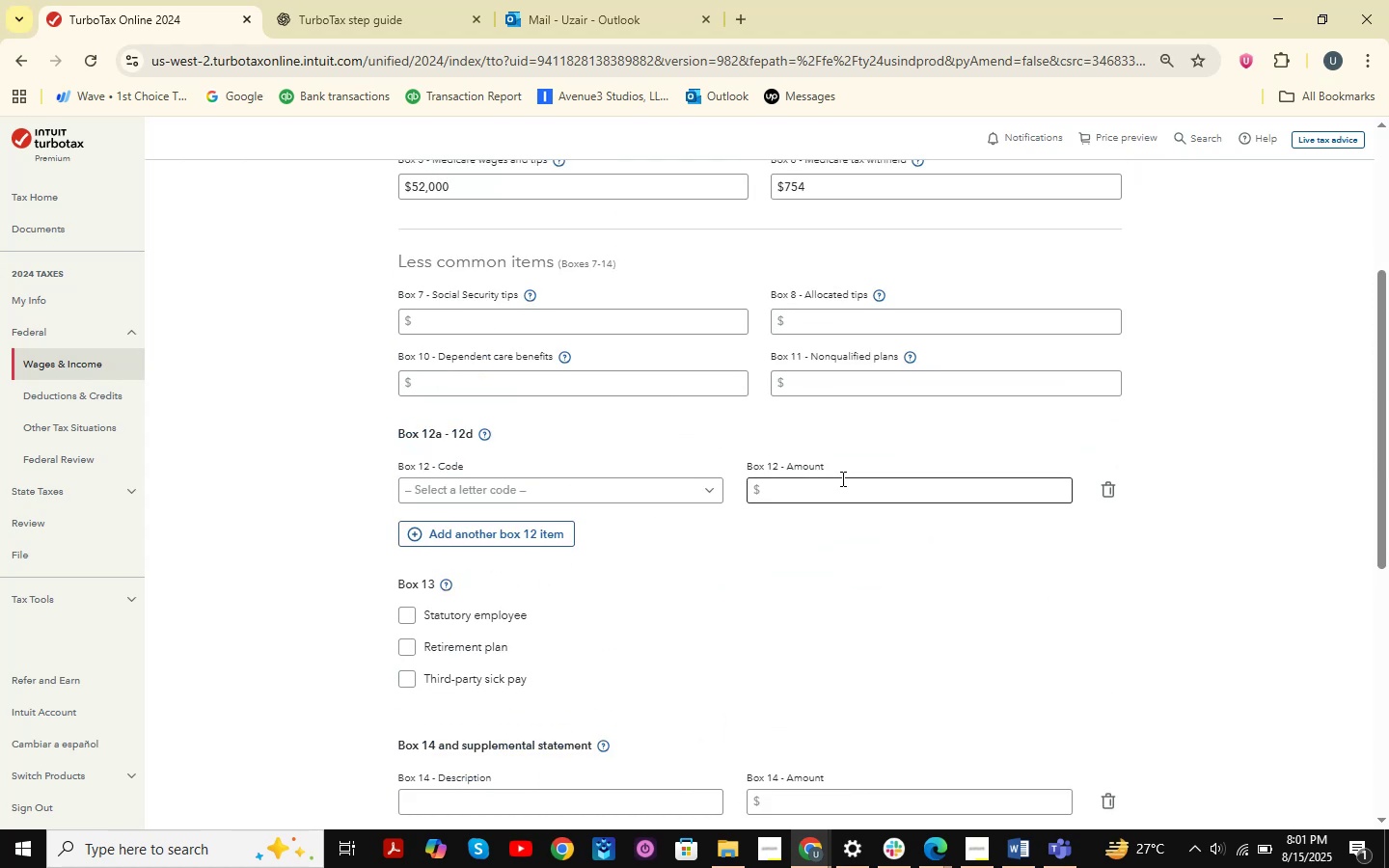 
key(Meta+MetaLeft)
 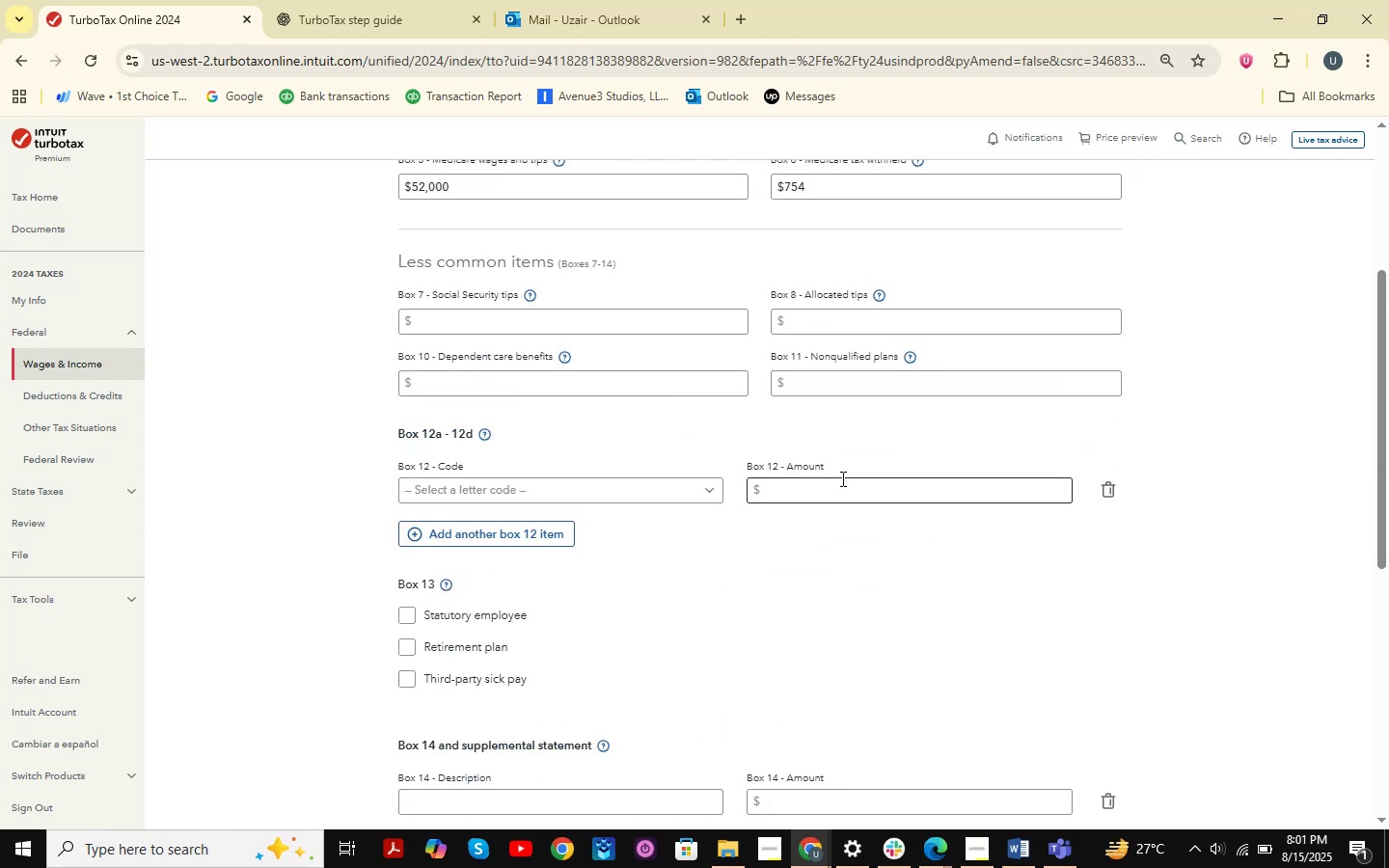 
key(Meta+Shift+ShiftLeft)
 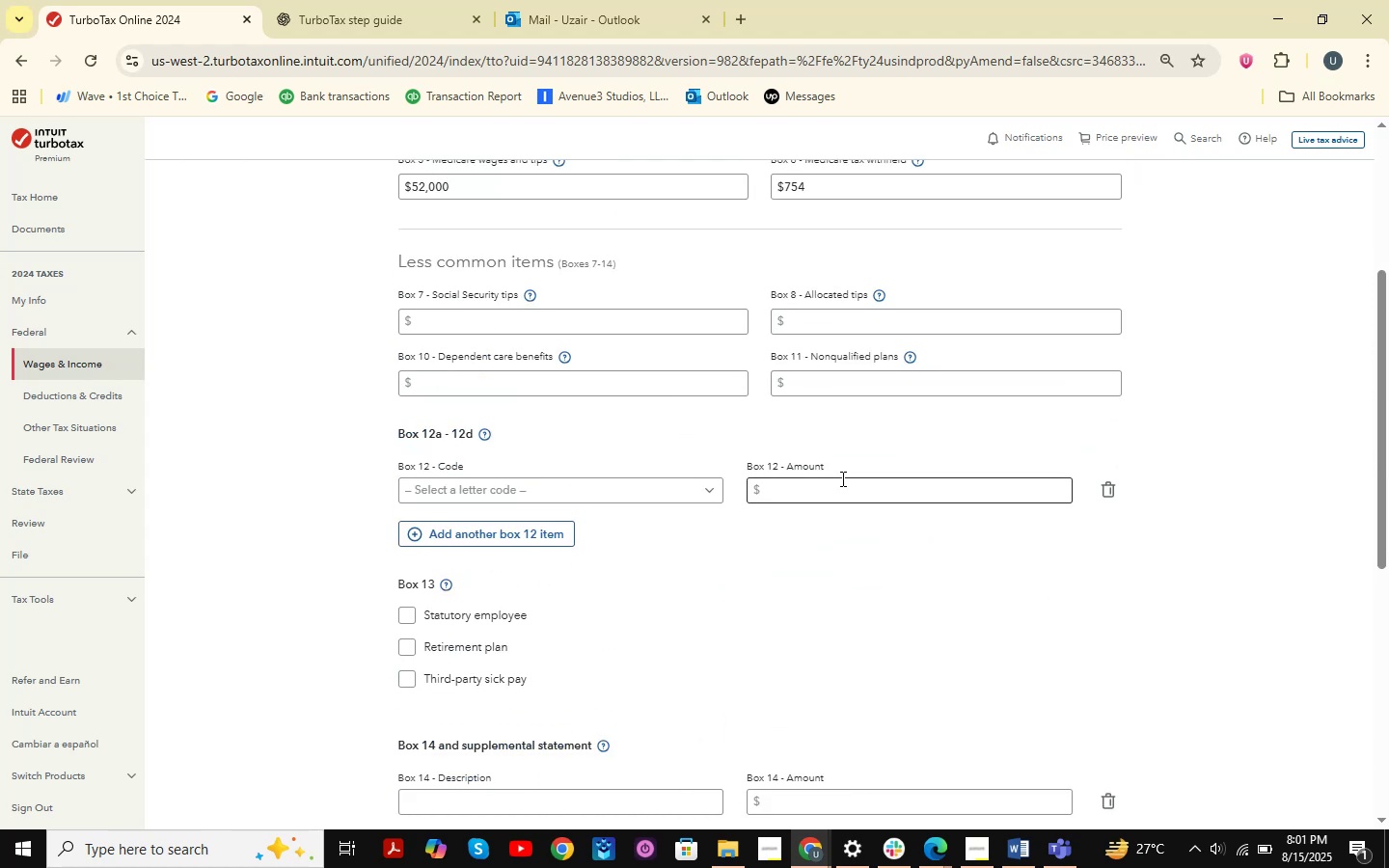 
key(Meta+Shift+S)
 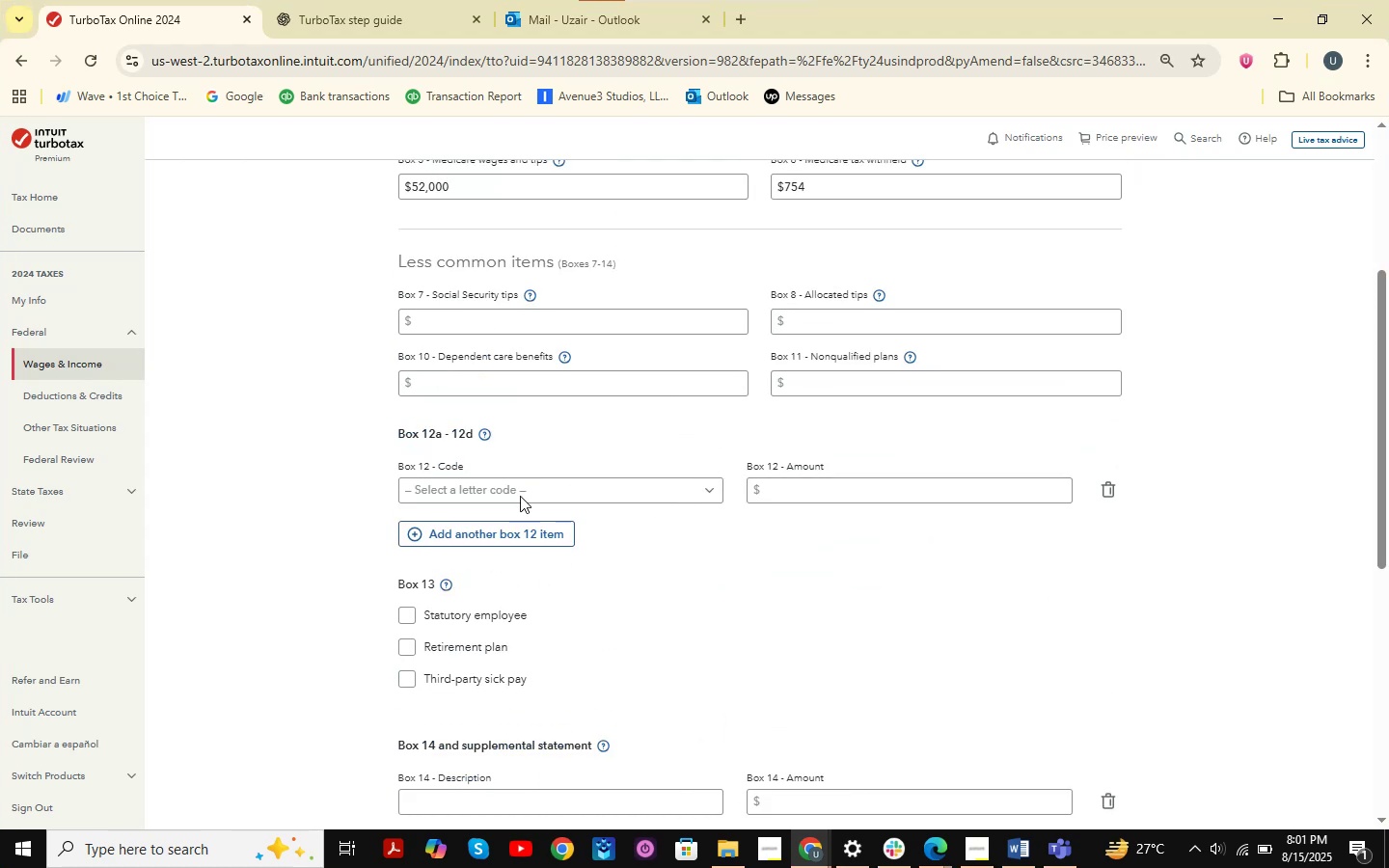 
left_click_drag(start_coordinate=[304, 446], to_coordinate=[1386, 825])
 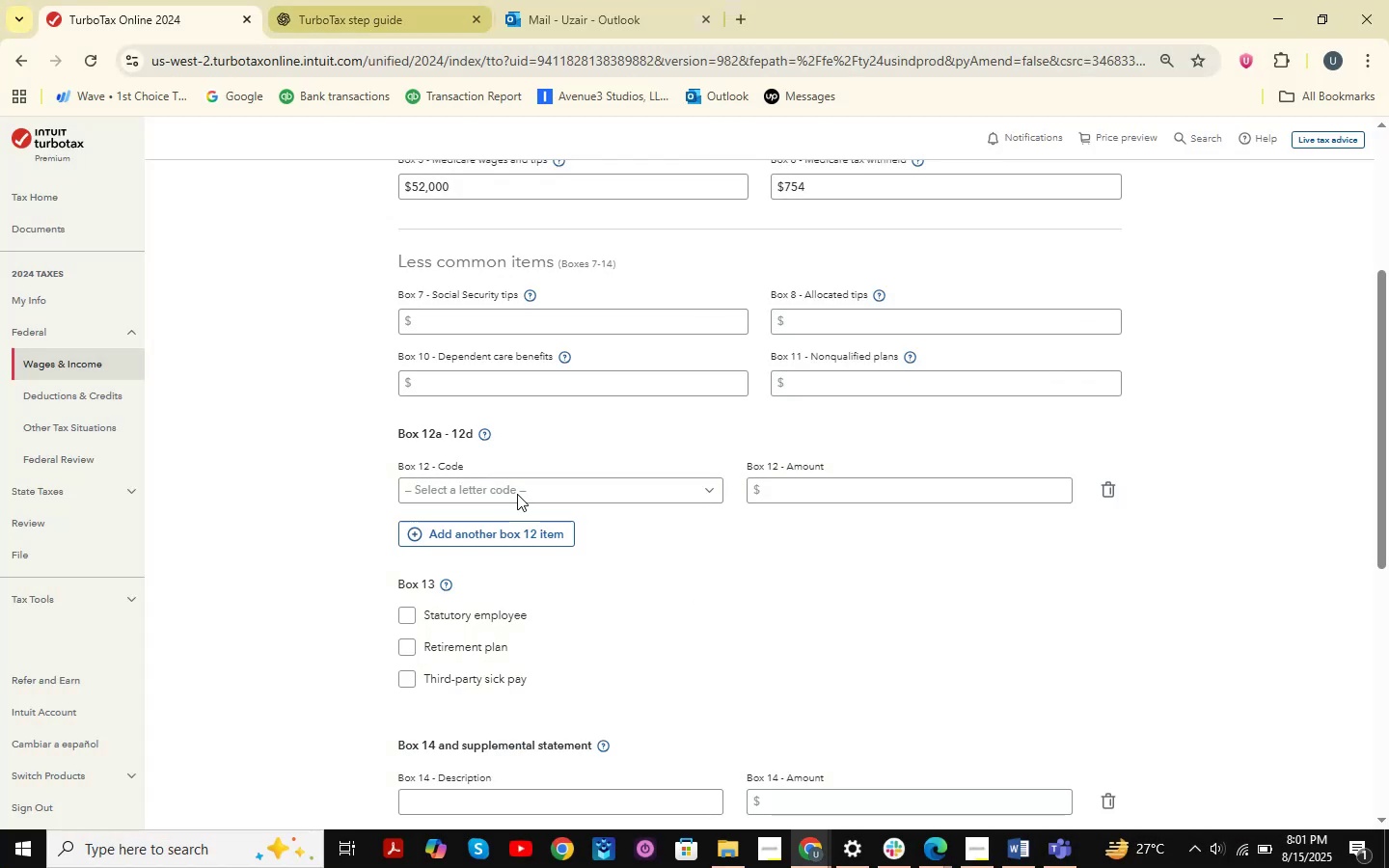 
left_click([810, 850])
 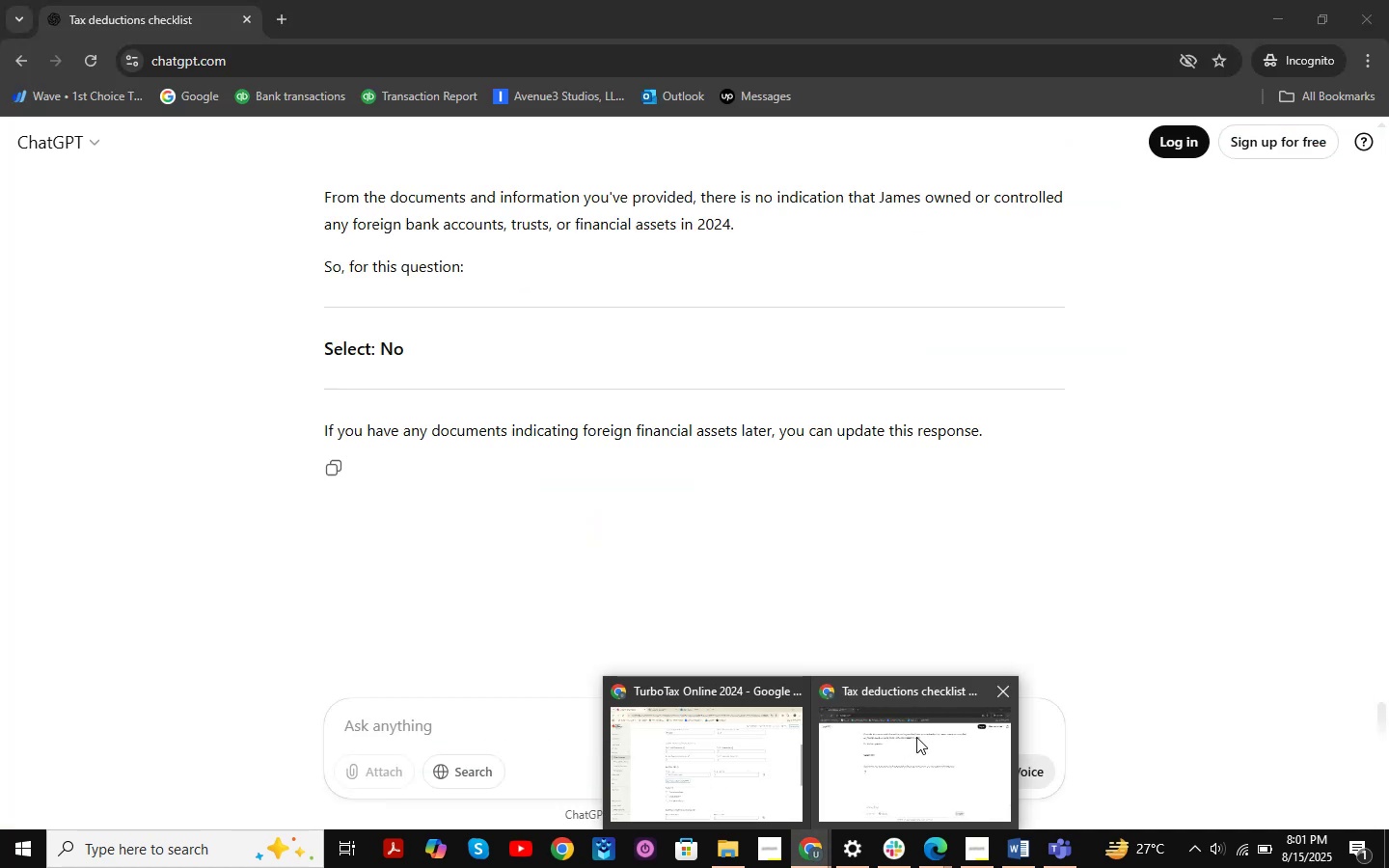 
left_click([916, 737])
 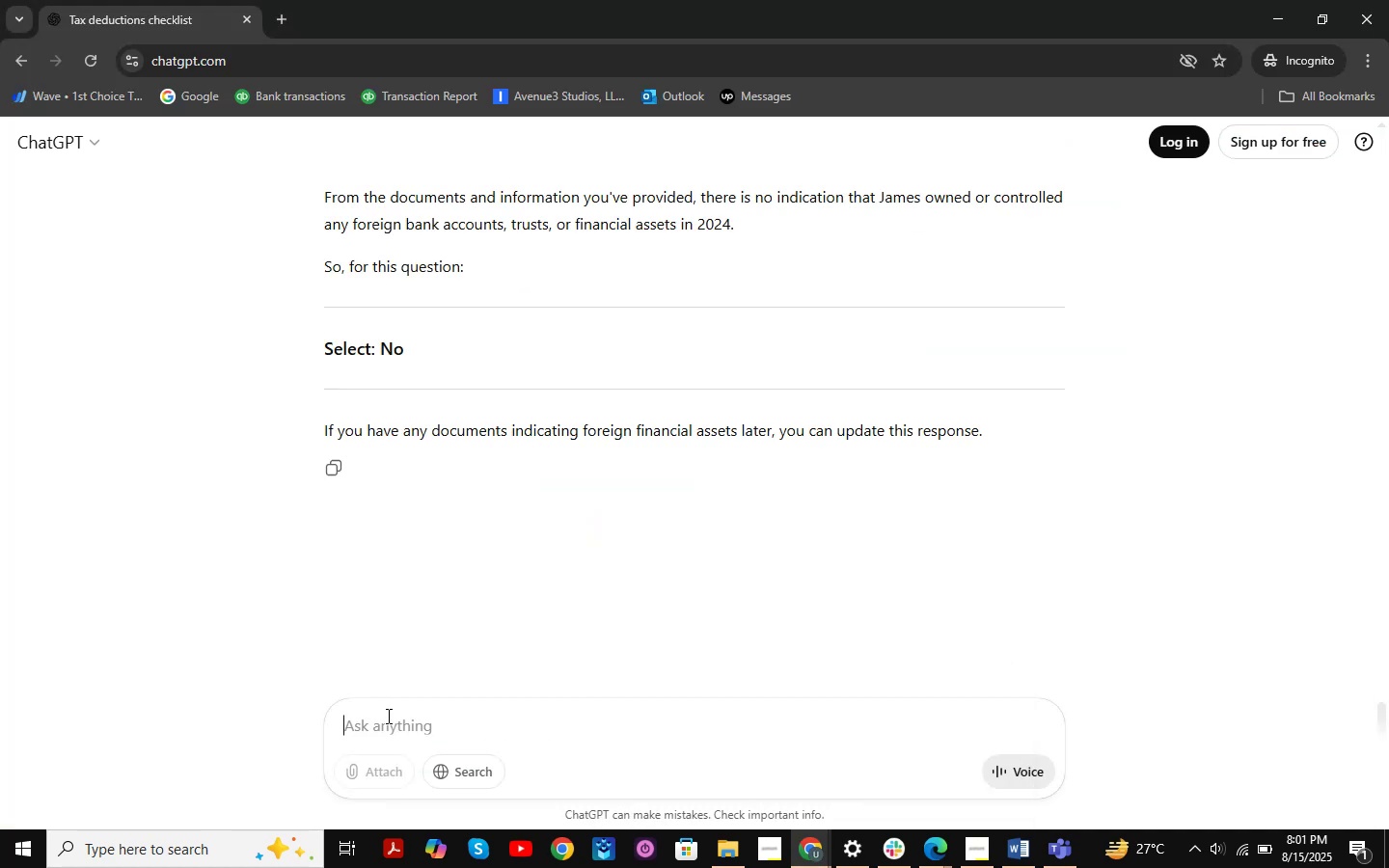 
key(Control+ControlLeft)
 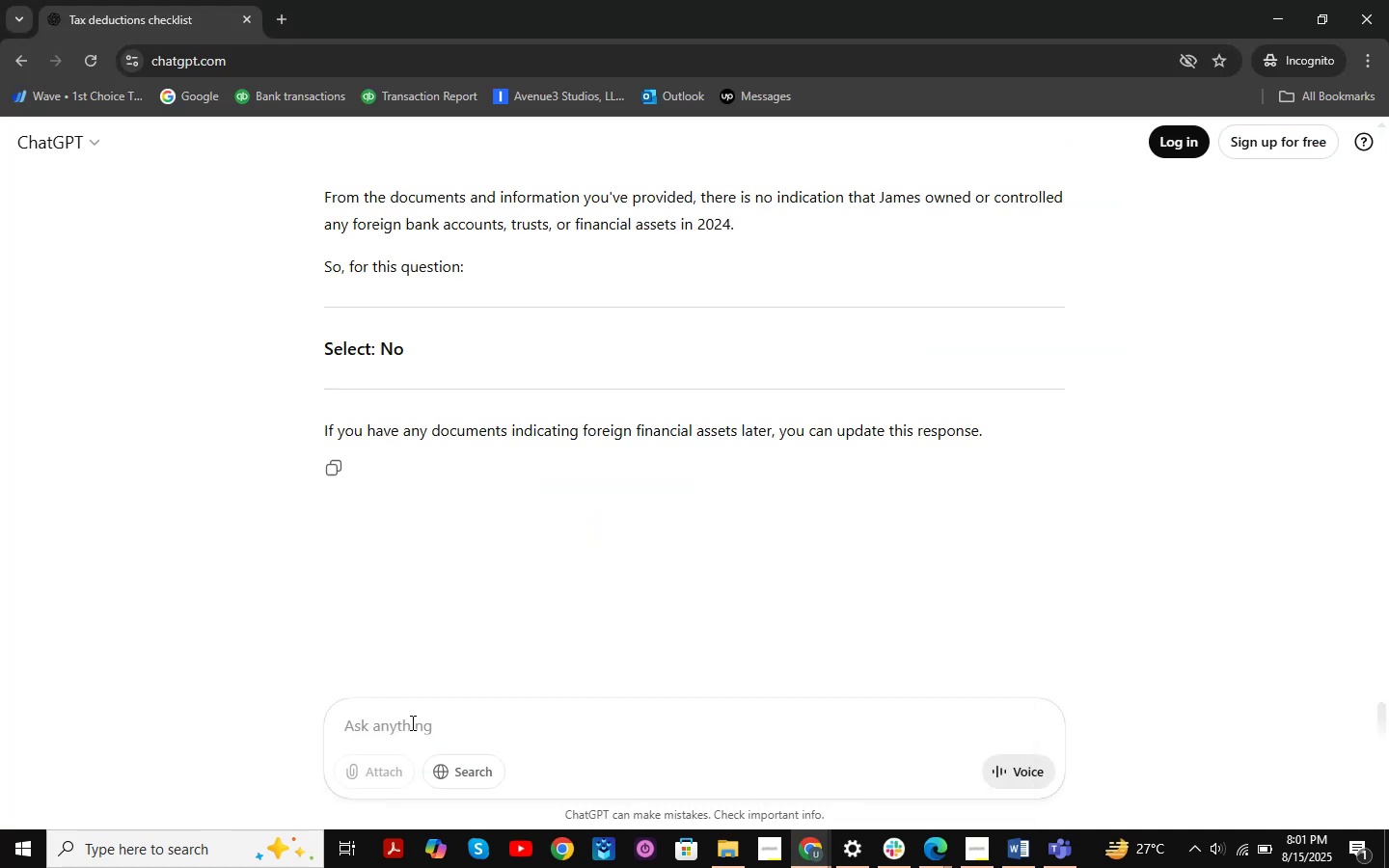 
key(Control+V)
 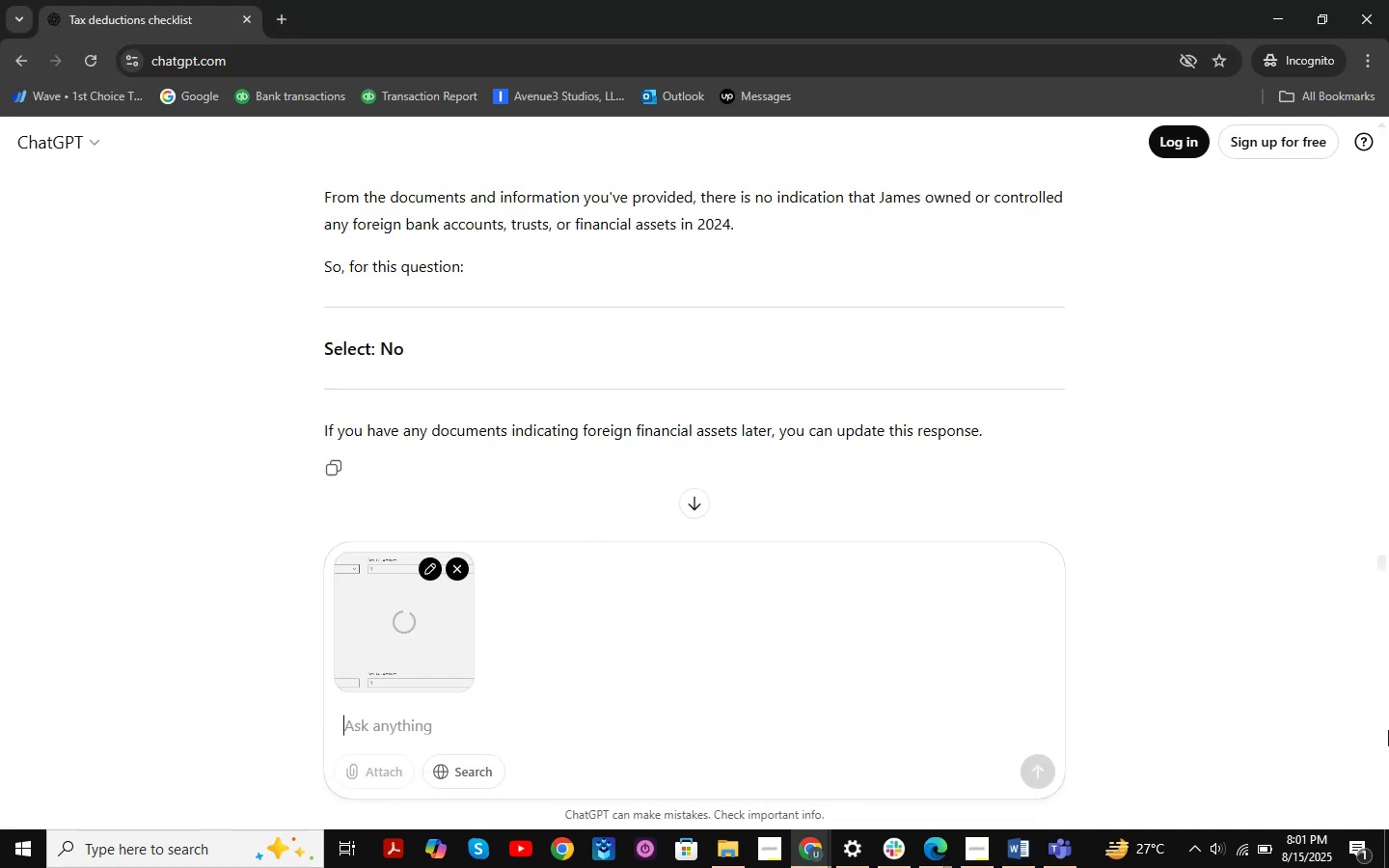 
type(do i have to selesct)
key(Backspace)
key(Backspace)
type(c)
key(Backspace)
key(Backspace)
type(ct the statur)
key(Backspace)
type(ory )
key(Backspace)
key(Backspace)
key(Backspace)
key(Backspace)
type(tory e,ployee )
key(Backspace)
key(Backspace)
key(Backspace)
key(Backspace)
key(Backspace)
key(Backspace)
key(Backspace)
key(Backspace)
type(,plo)
key(Backspace)
key(Backspace)
key(Backspace)
key(Backspace)
type(,)
key(Backspace)
type(mployee for this )
key(Backspace)
type(?)
 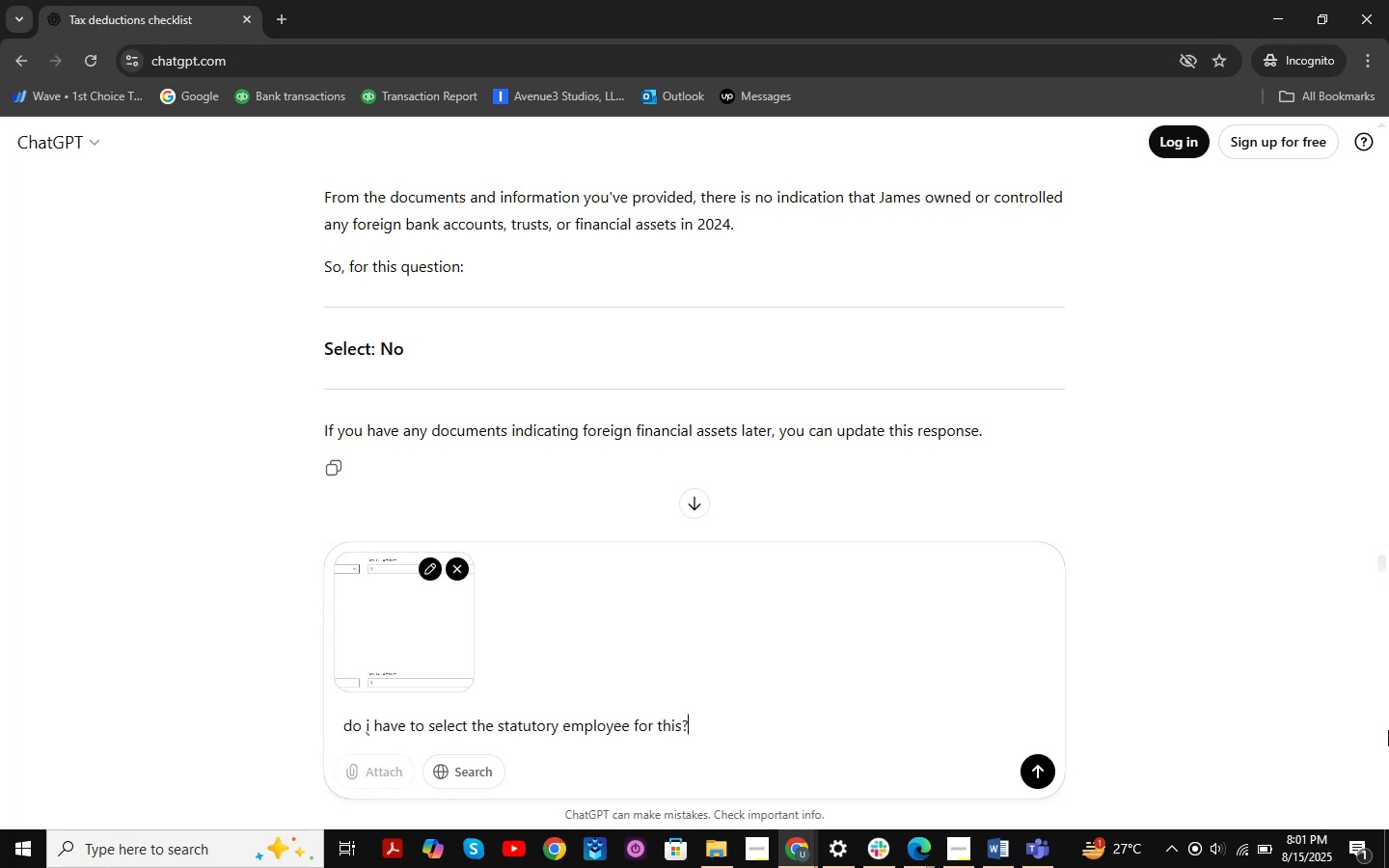 
key(Enter)
 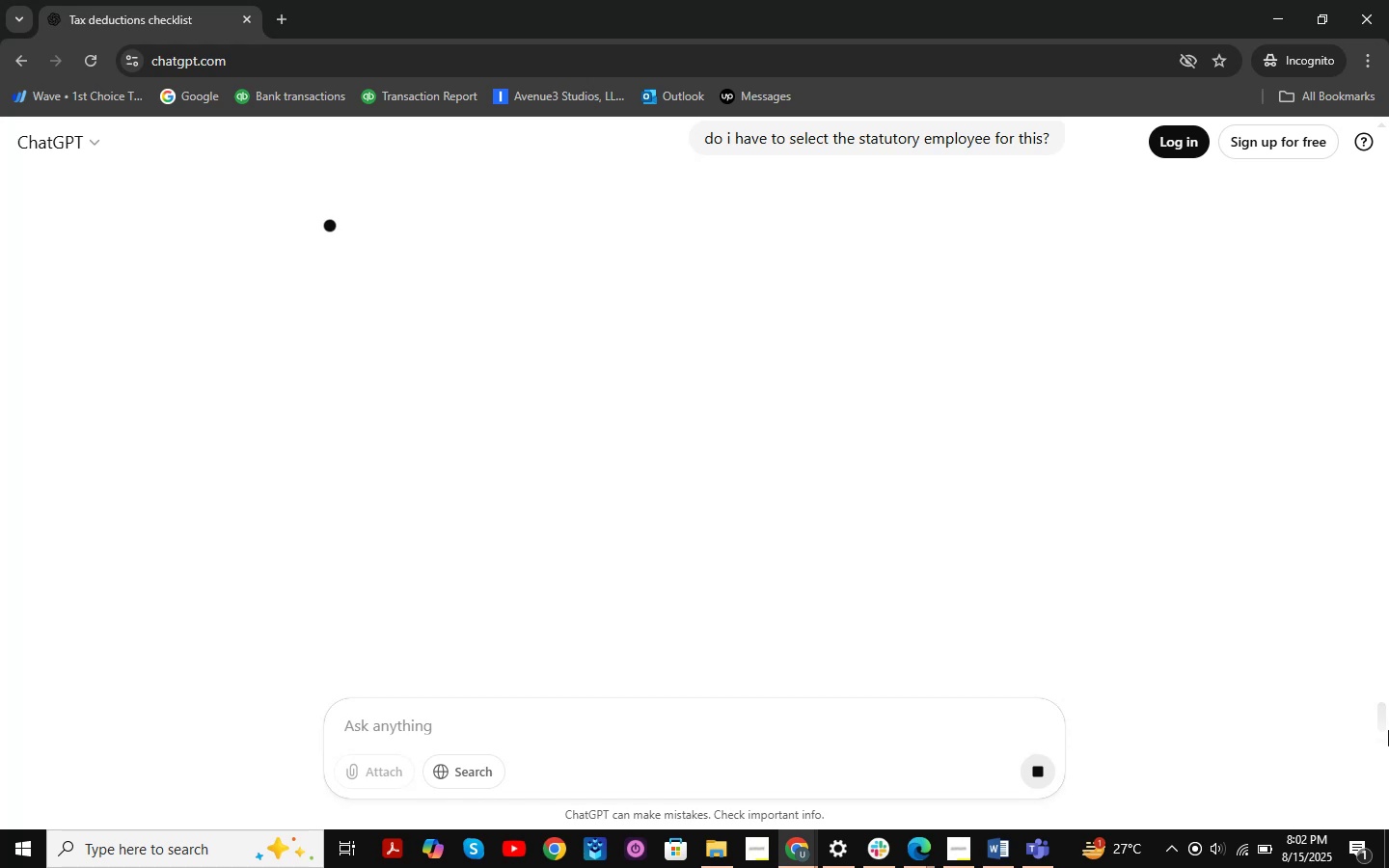 
wait(18.9)
 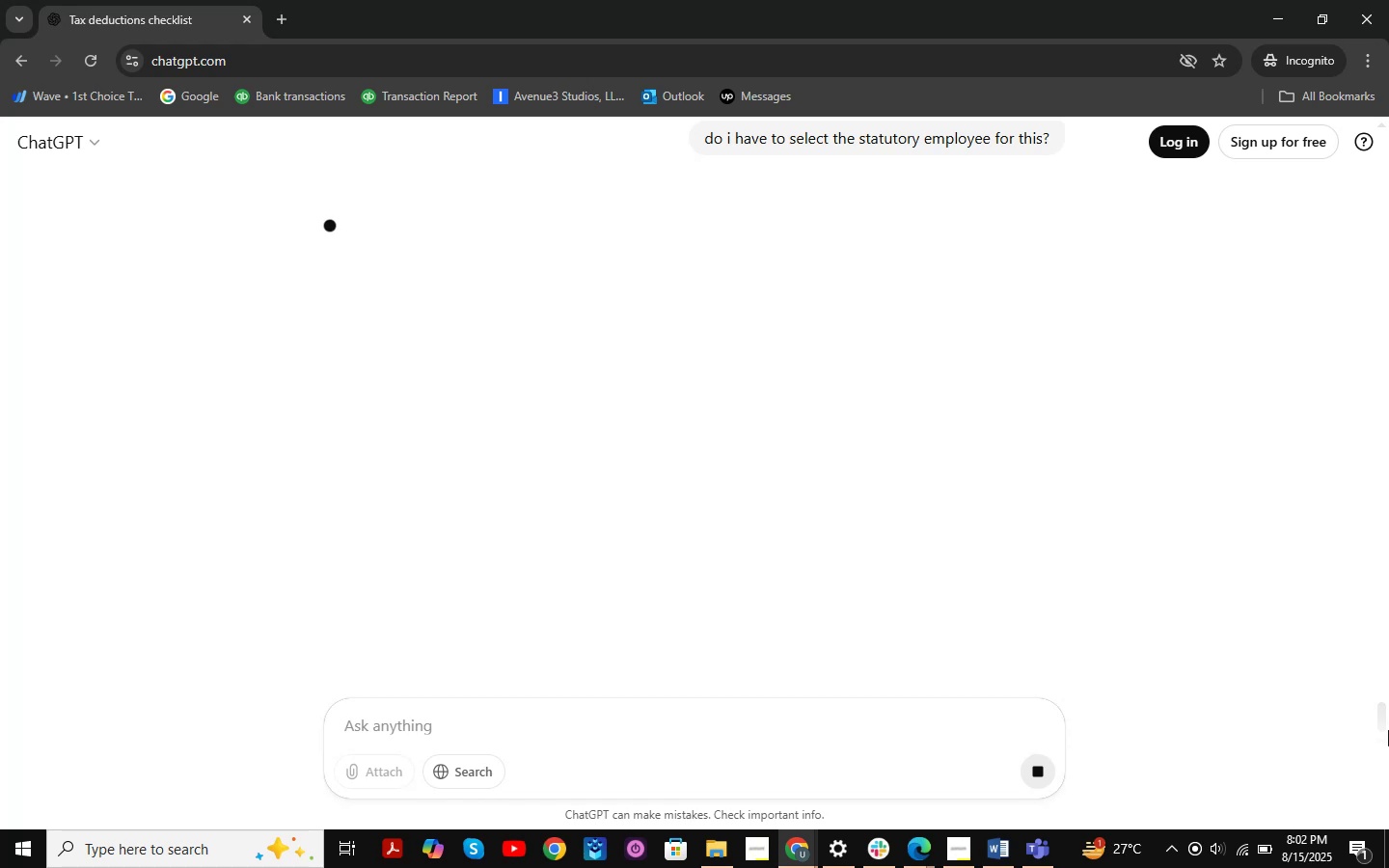 
scroll: coordinate [984, 556], scroll_direction: up, amount: 34.0
 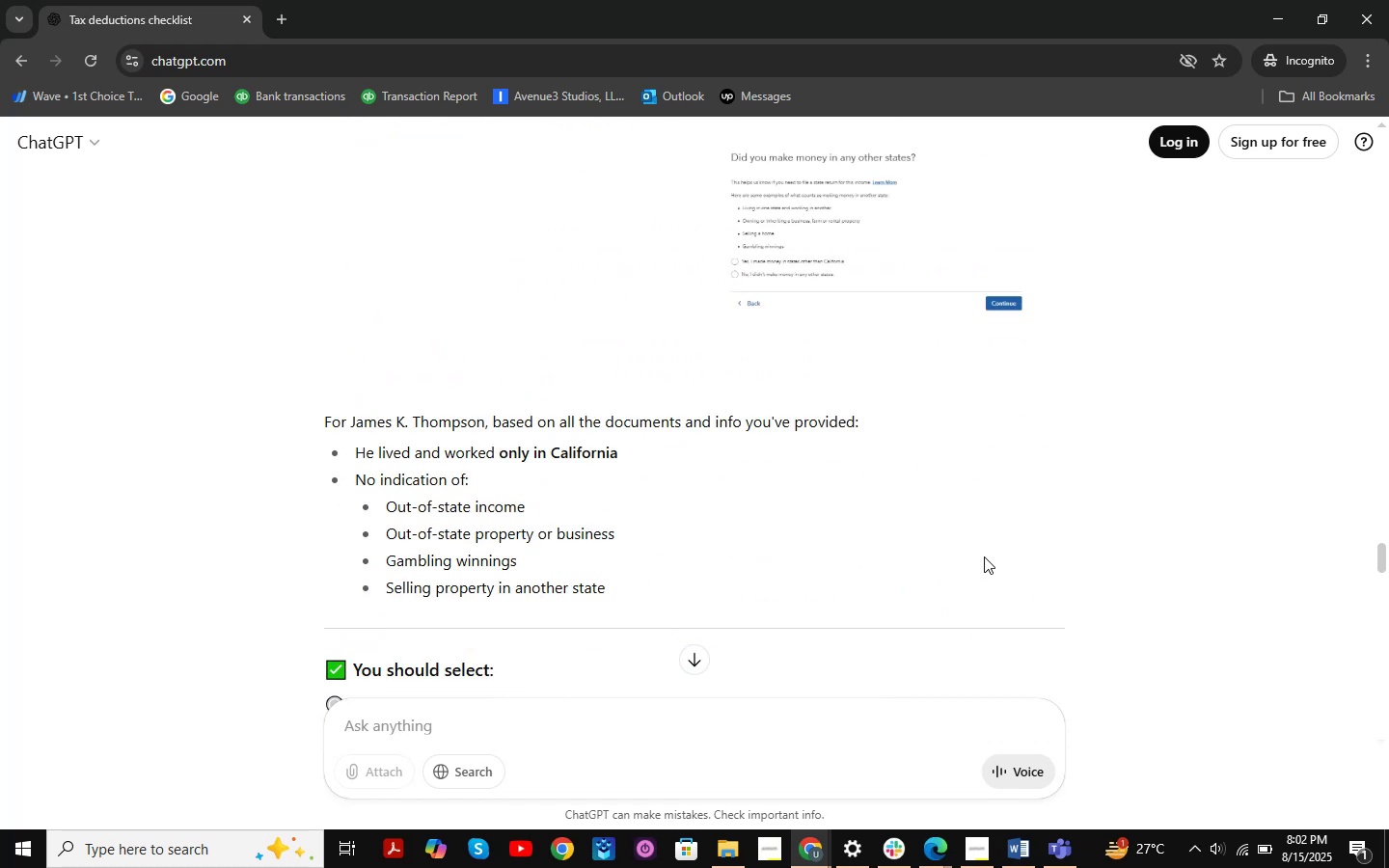 
scroll: coordinate [1388, 587], scroll_direction: down, amount: 16.0
 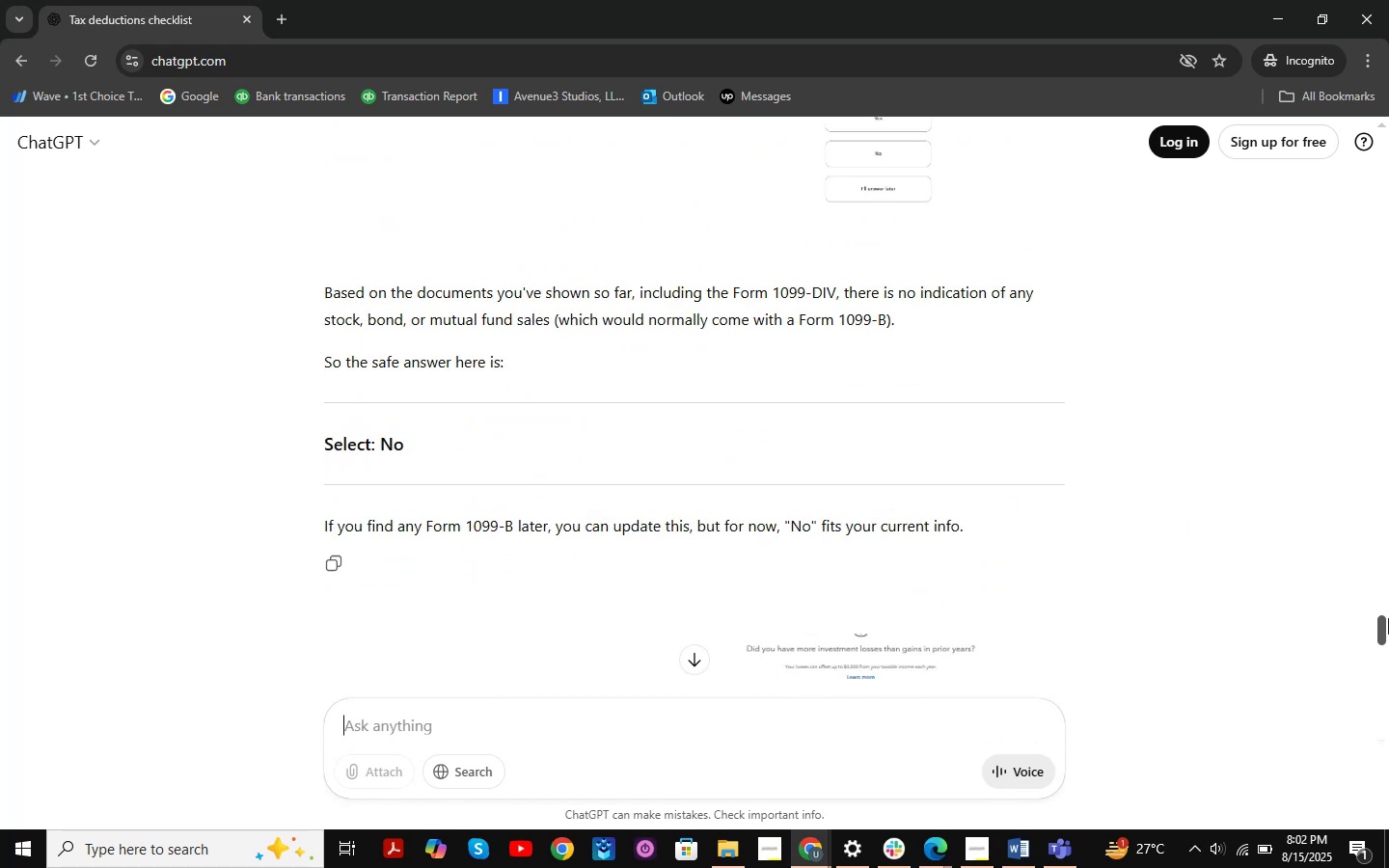 
left_click_drag(start_coordinate=[1388, 620], to_coordinate=[1388, 867])
 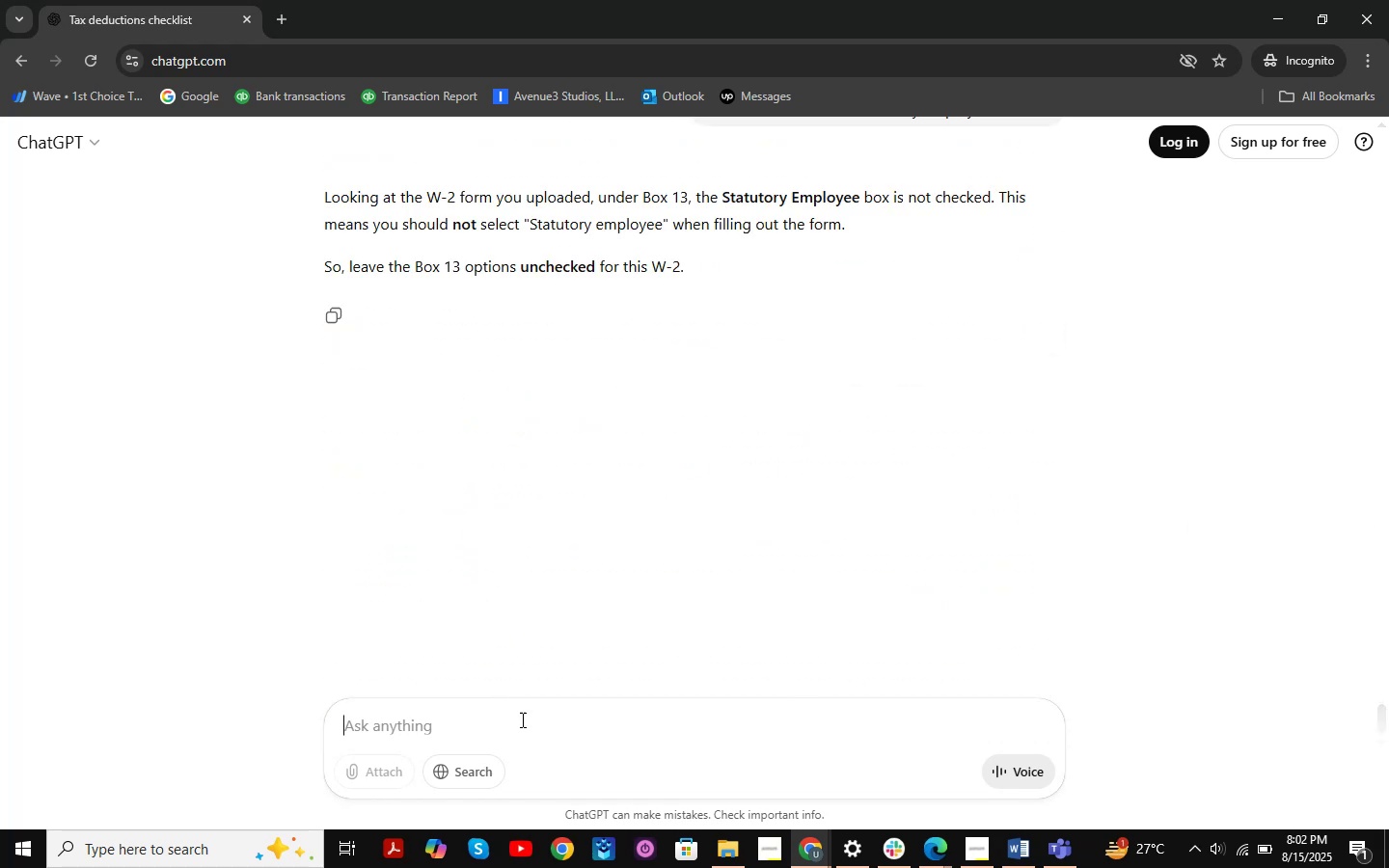 
left_click([521, 719])
 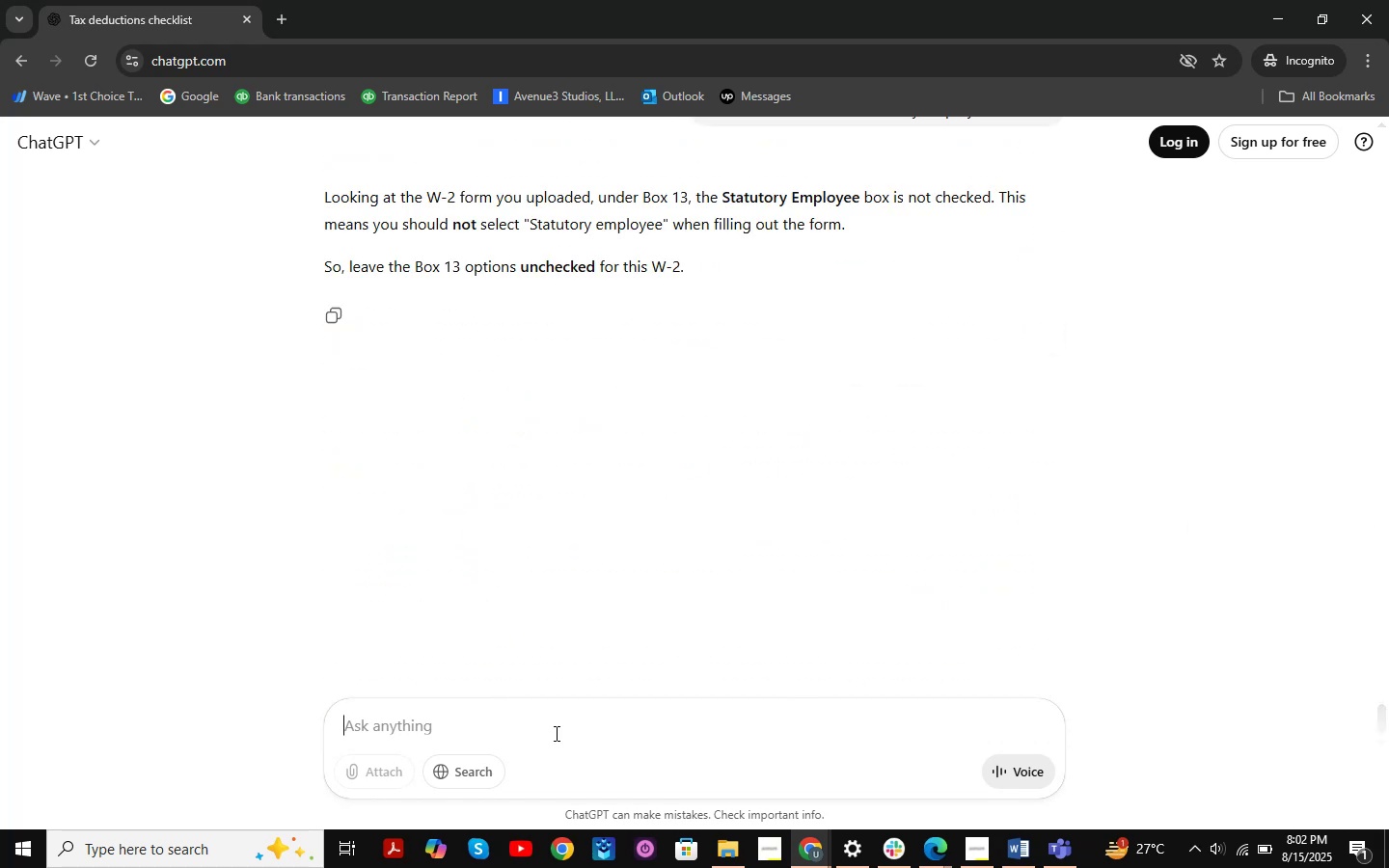 
type(jame)
key(Backspace)
key(Backspace)
key(Backspace)
key(Backspace)
key(Backspace)
key(Backspace)
 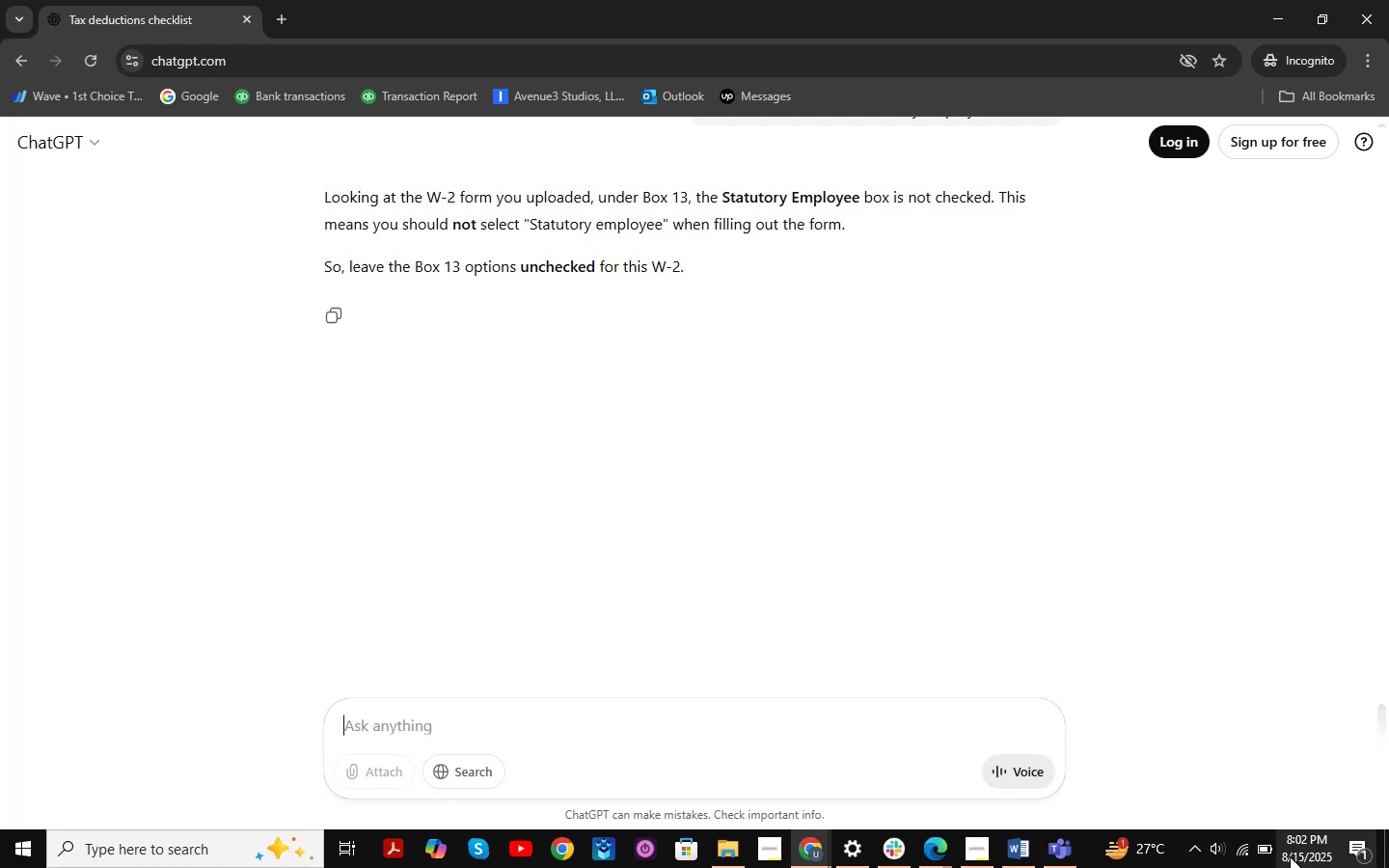 
left_click([937, 854])
 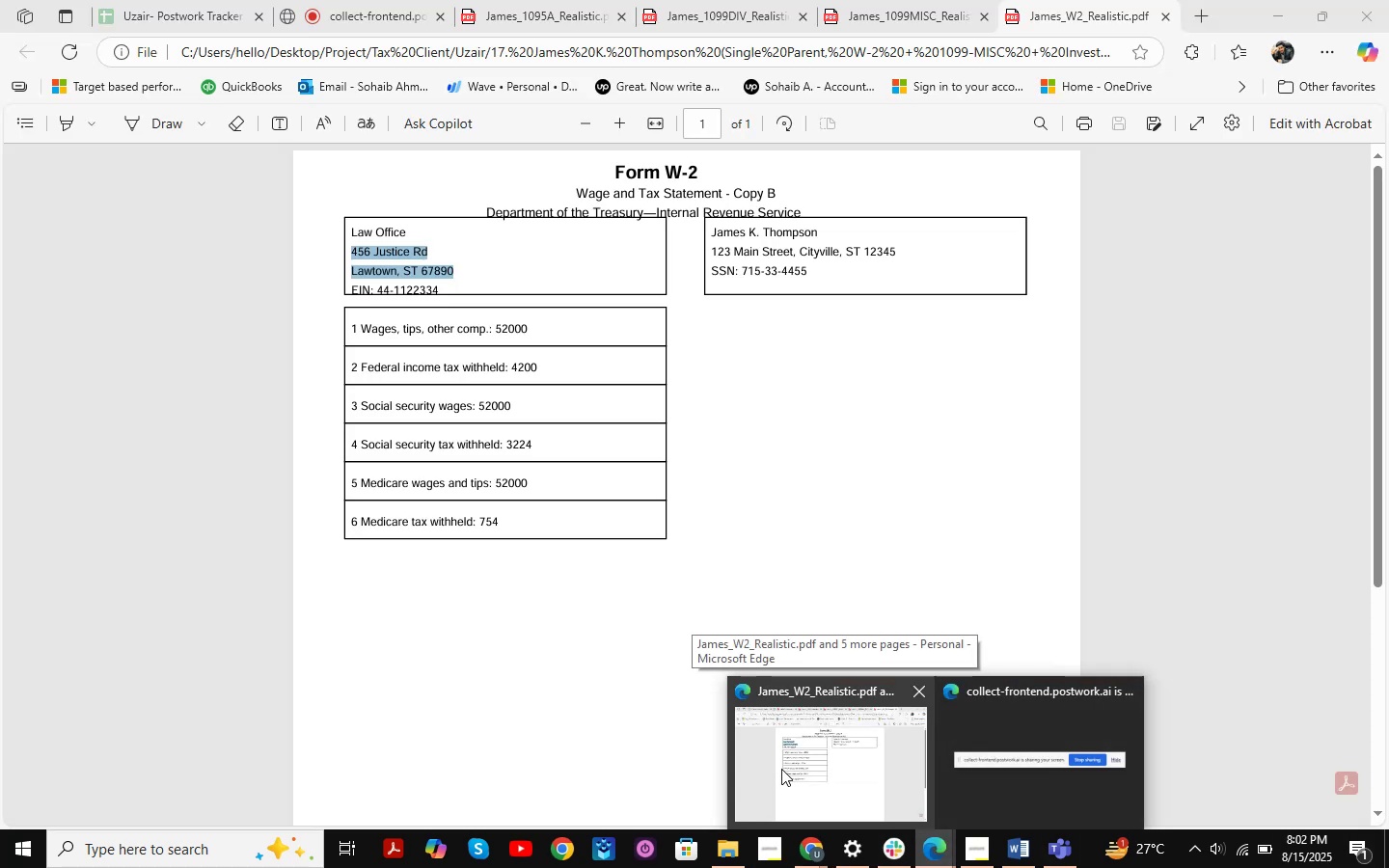 
wait(6.79)
 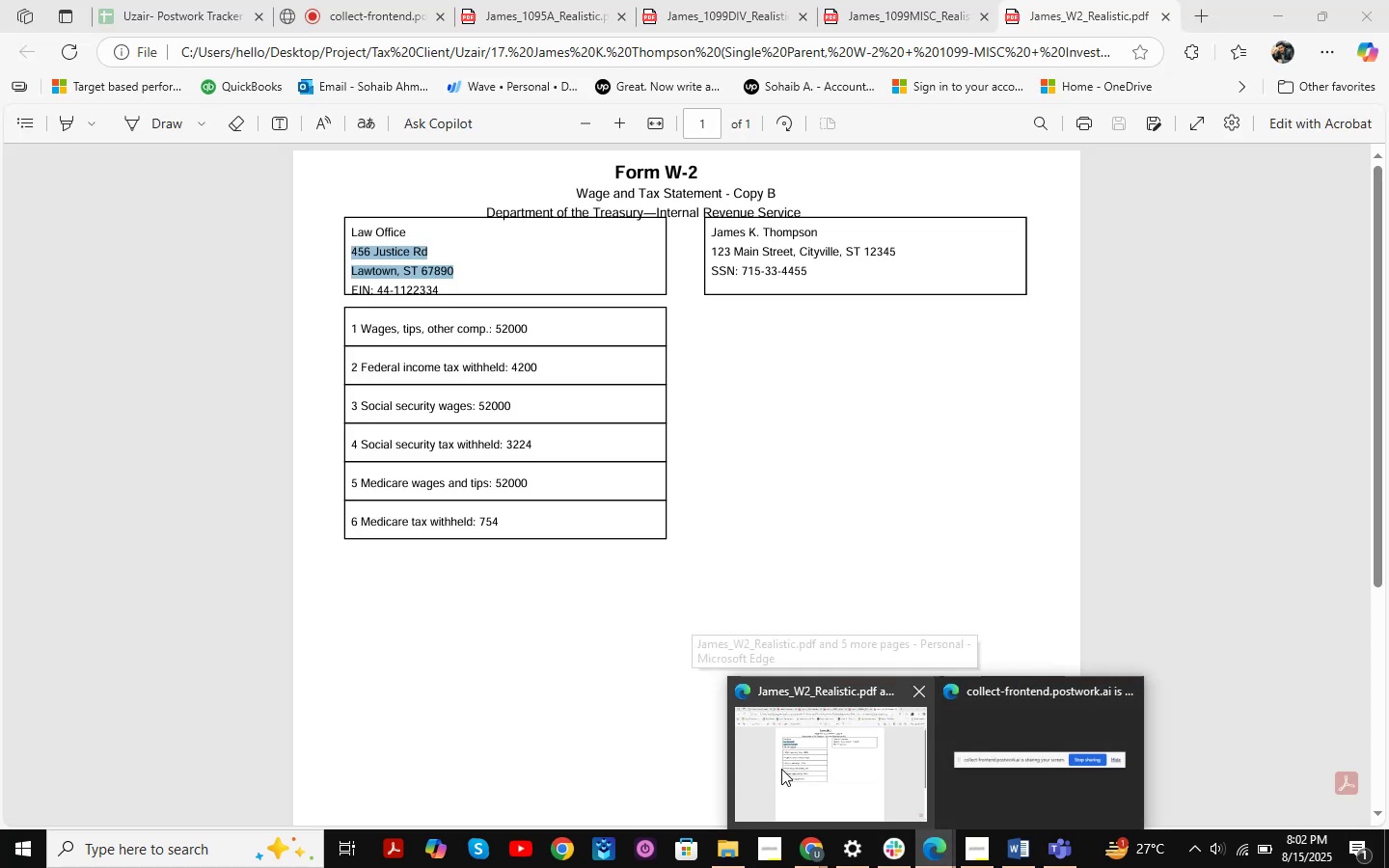 
left_click([781, 769])
 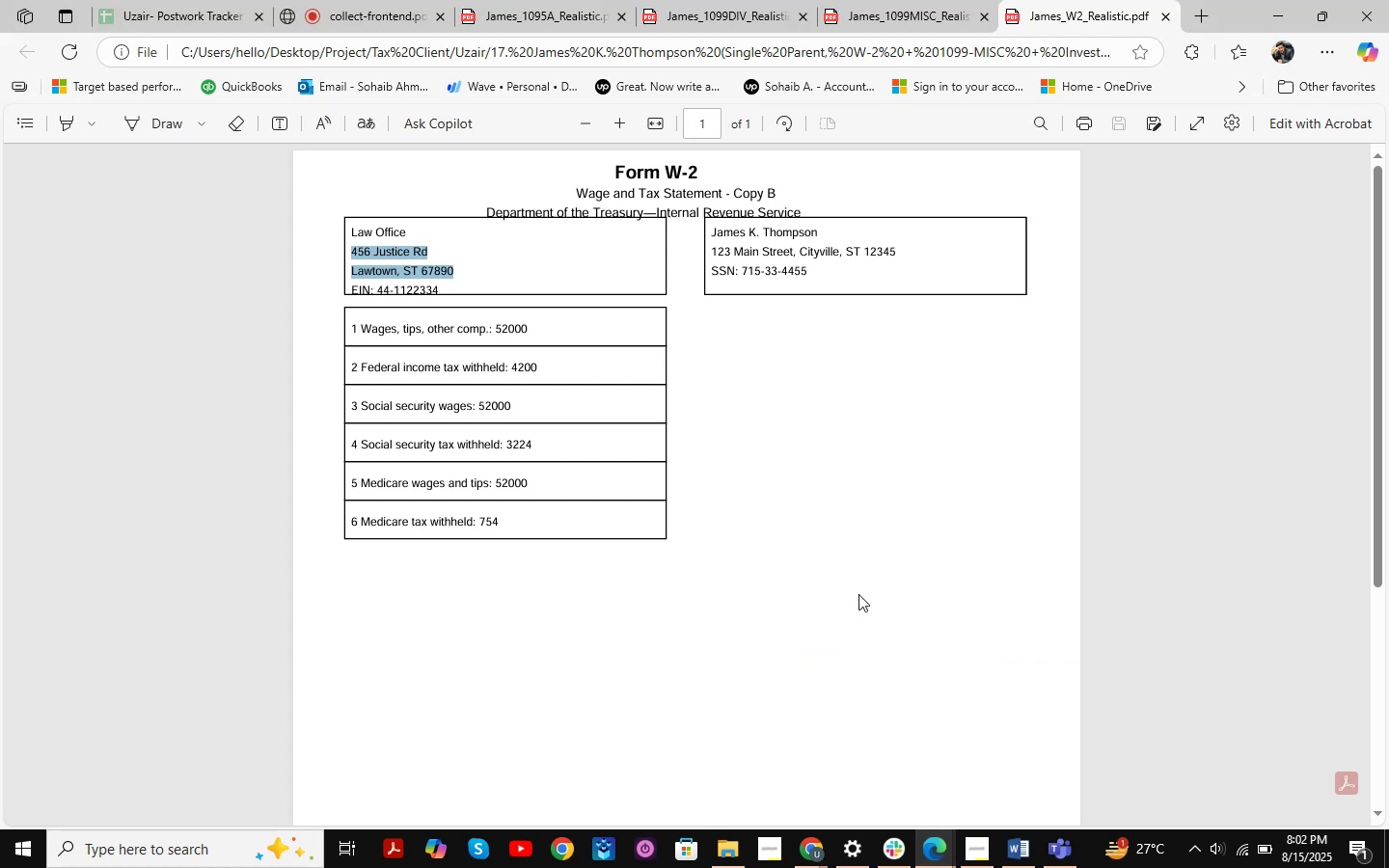 
scroll: coordinate [910, 514], scroll_direction: down, amount: 3.0
 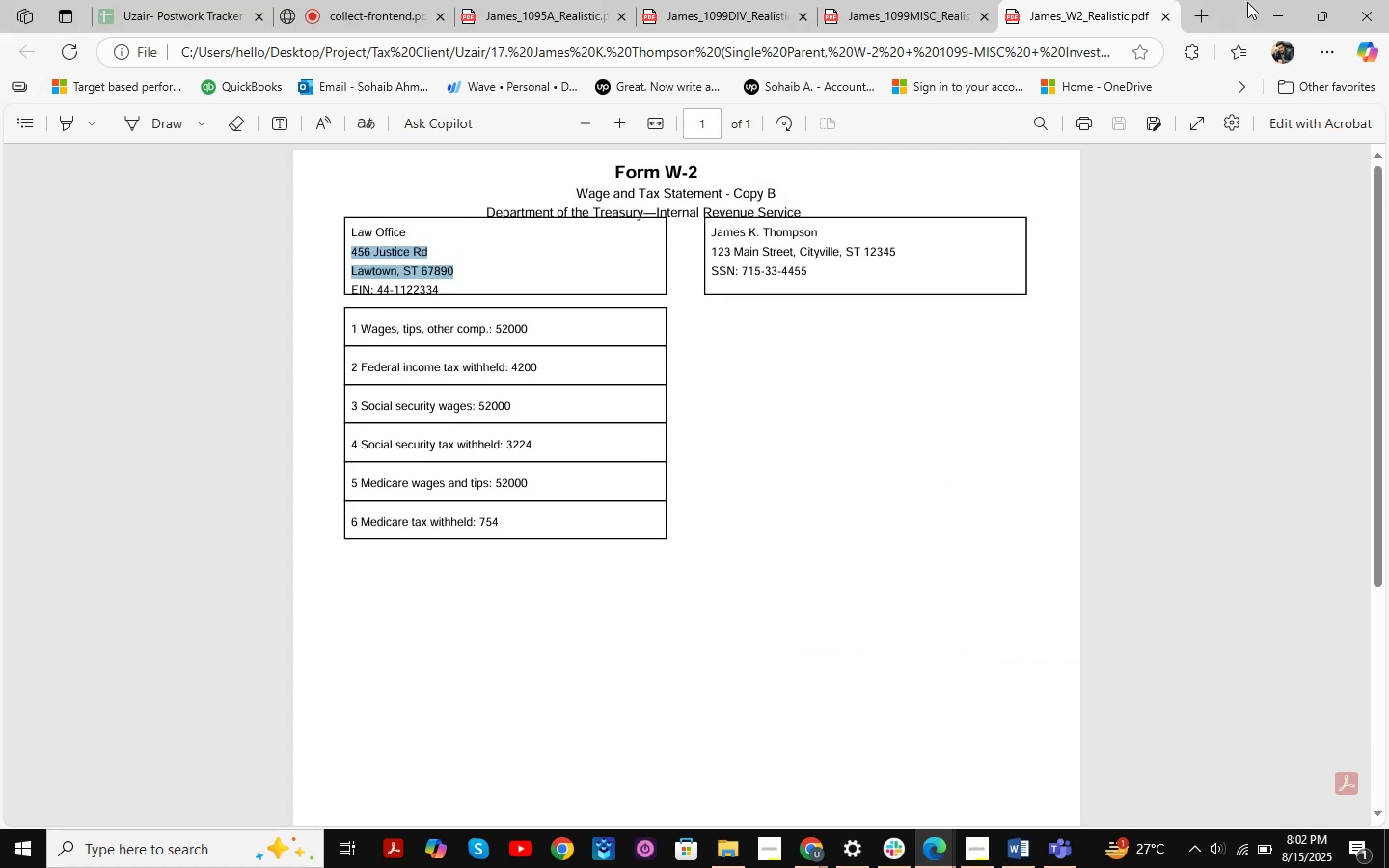 
left_click([1264, 7])
 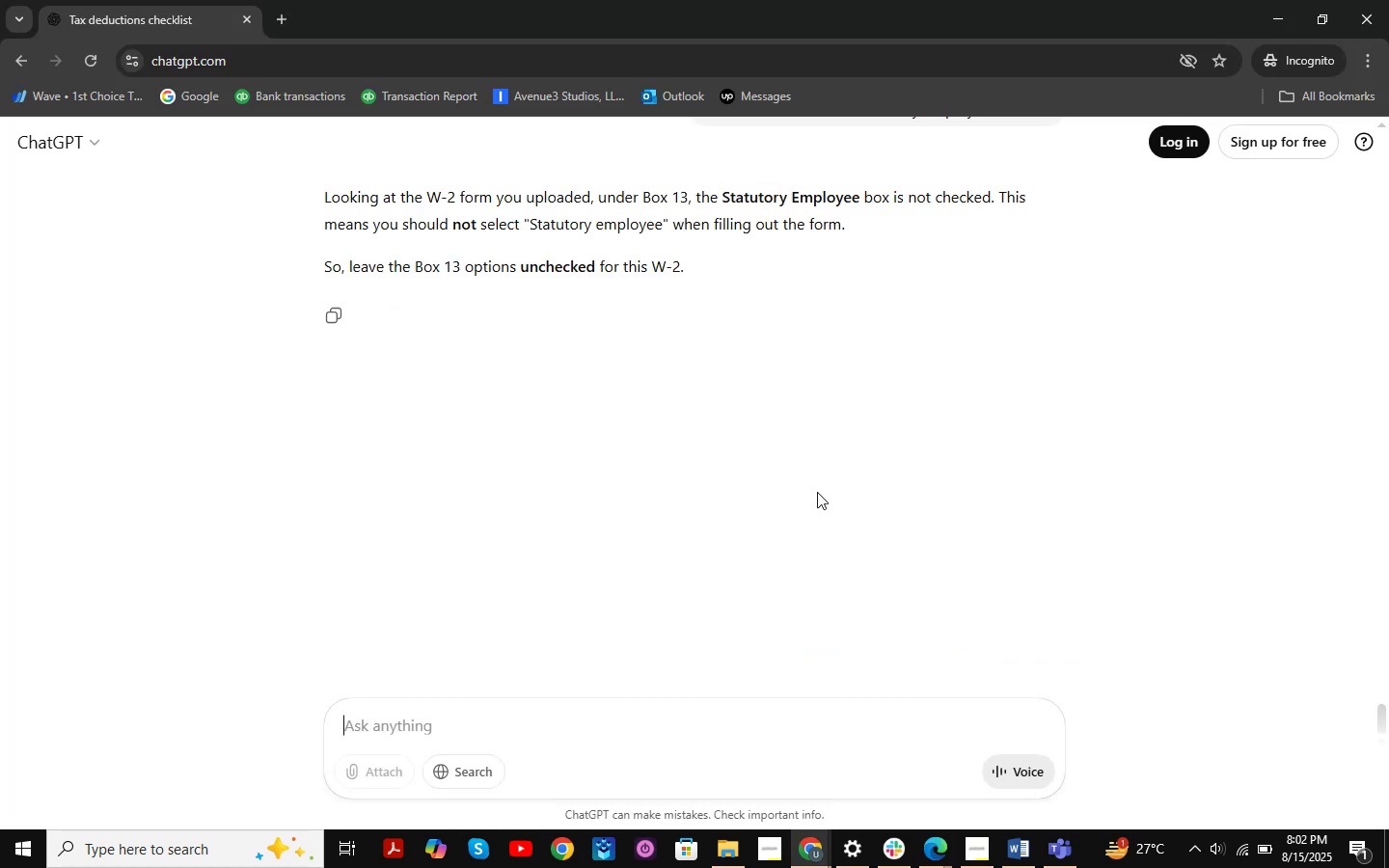 
scroll: coordinate [807, 453], scroll_direction: up, amount: 3.0
 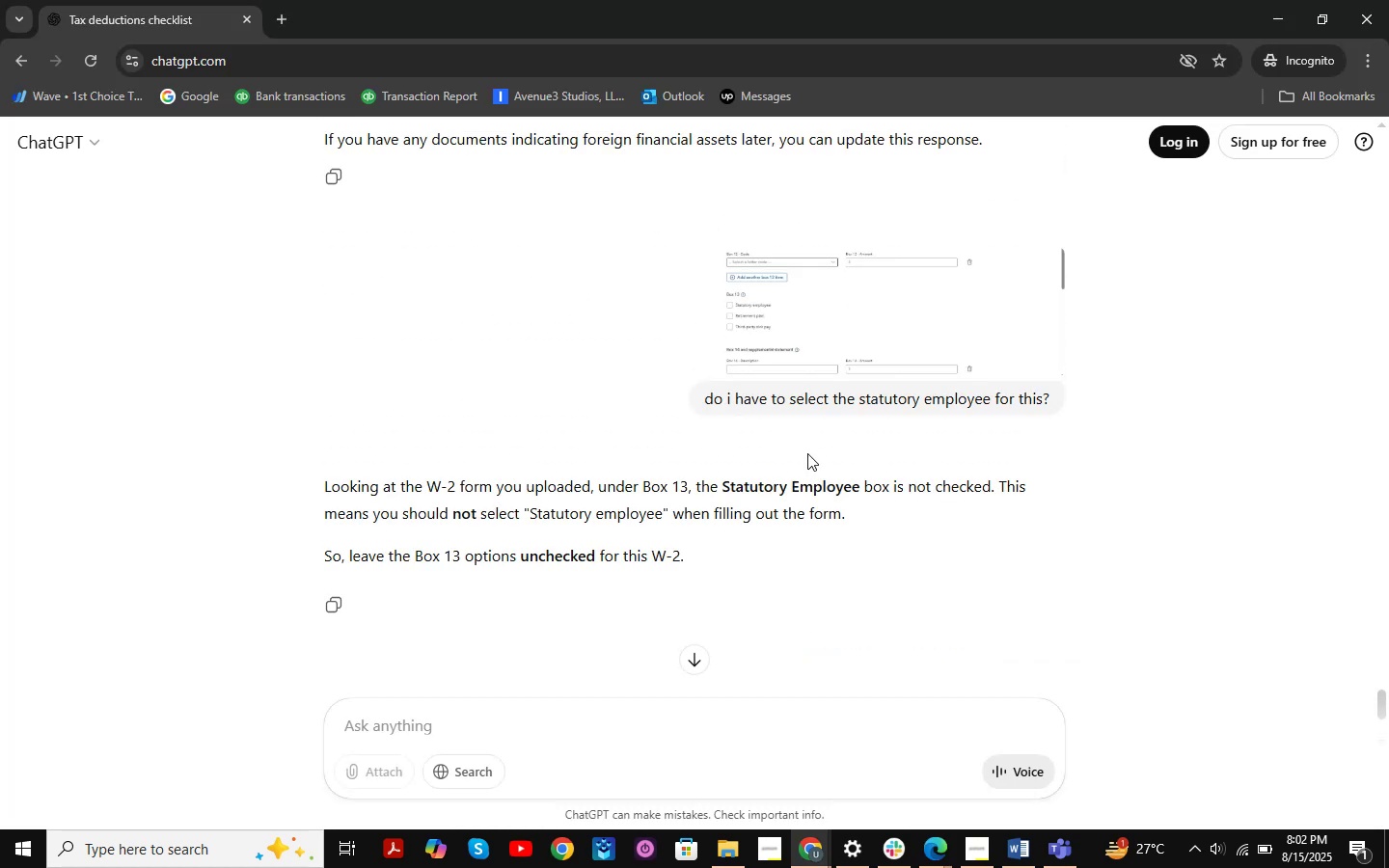 
scroll: coordinate [807, 453], scroll_direction: down, amount: 4.0
 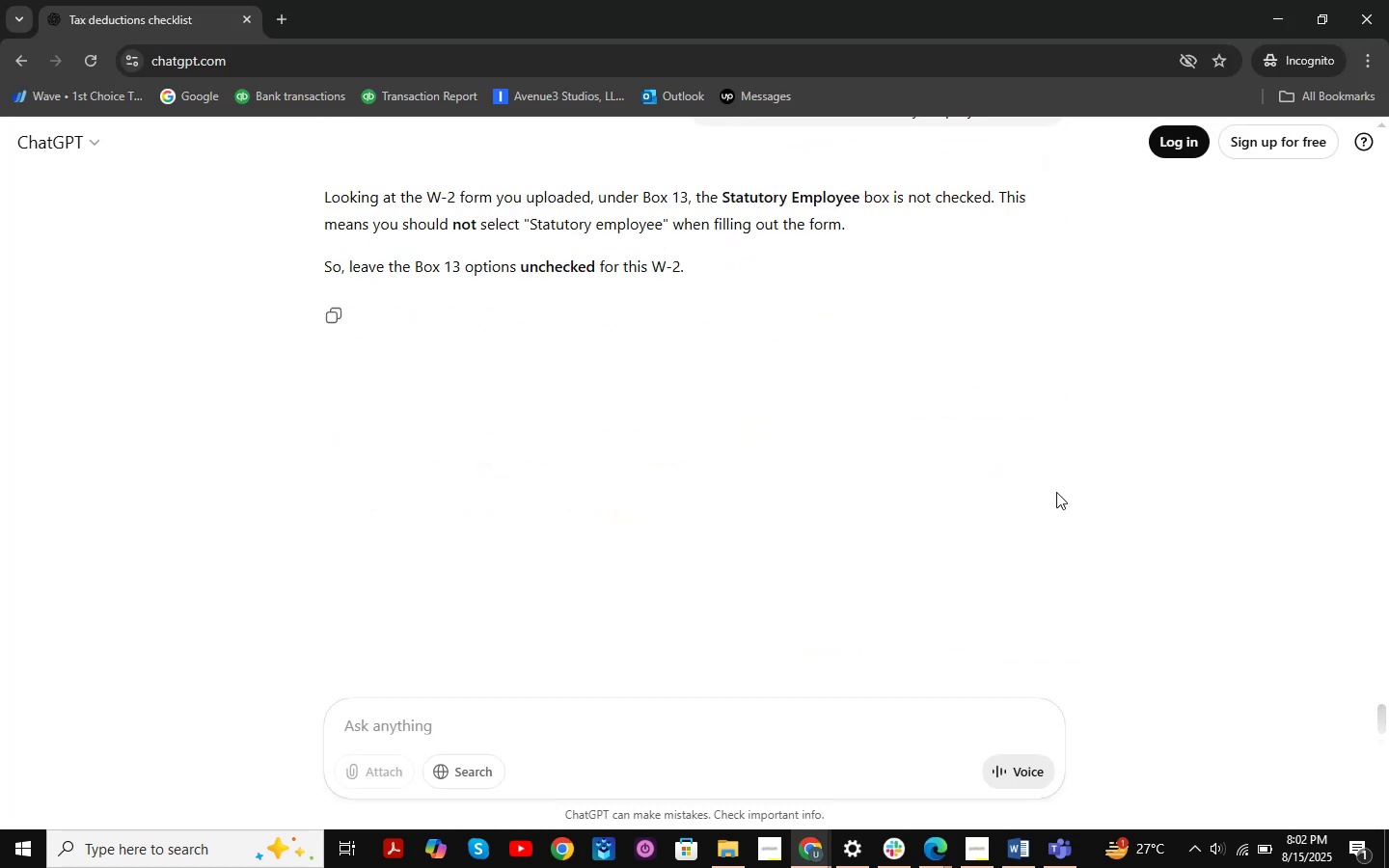 
double_click([844, 779])
 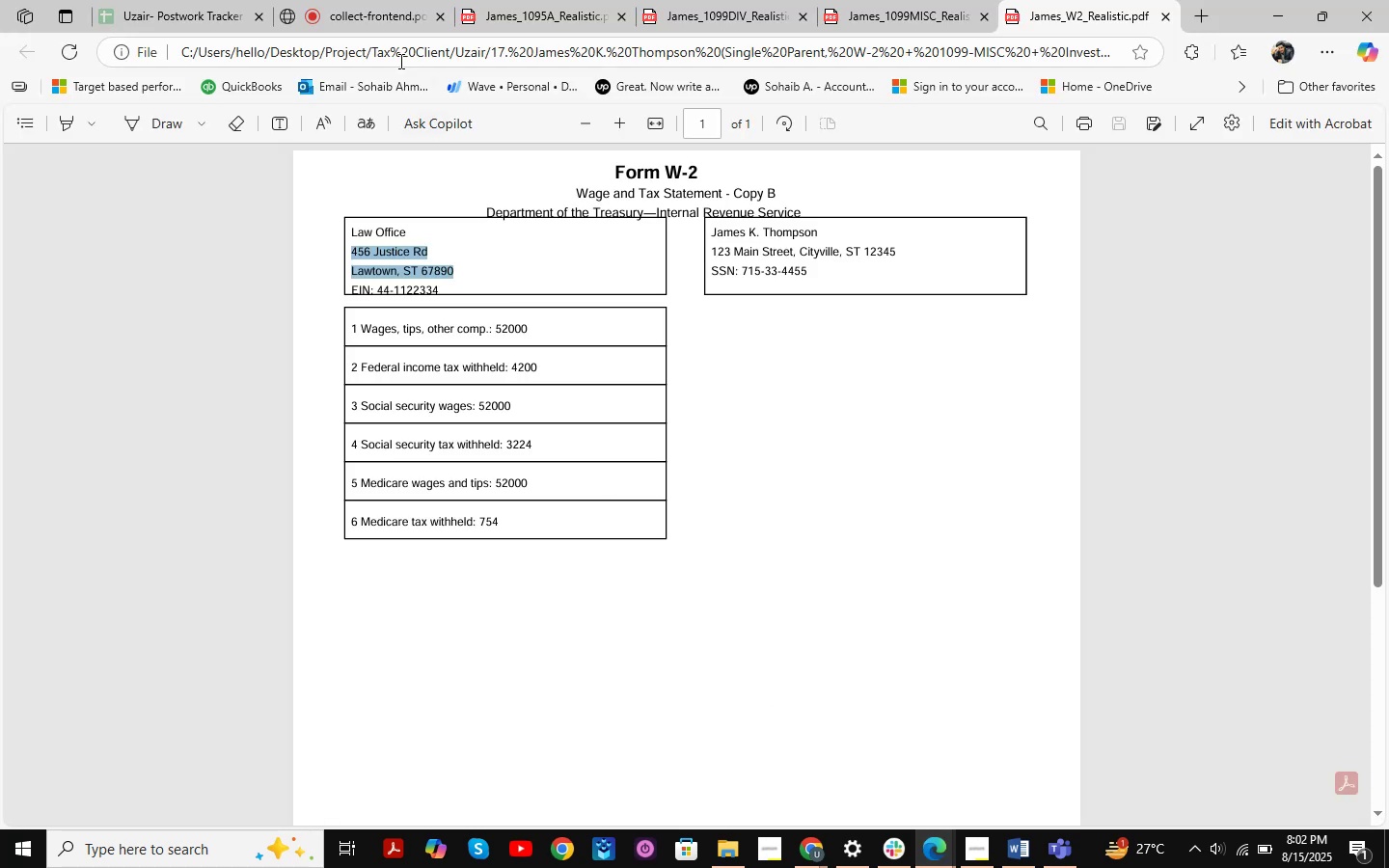 
left_click([352, 0])
 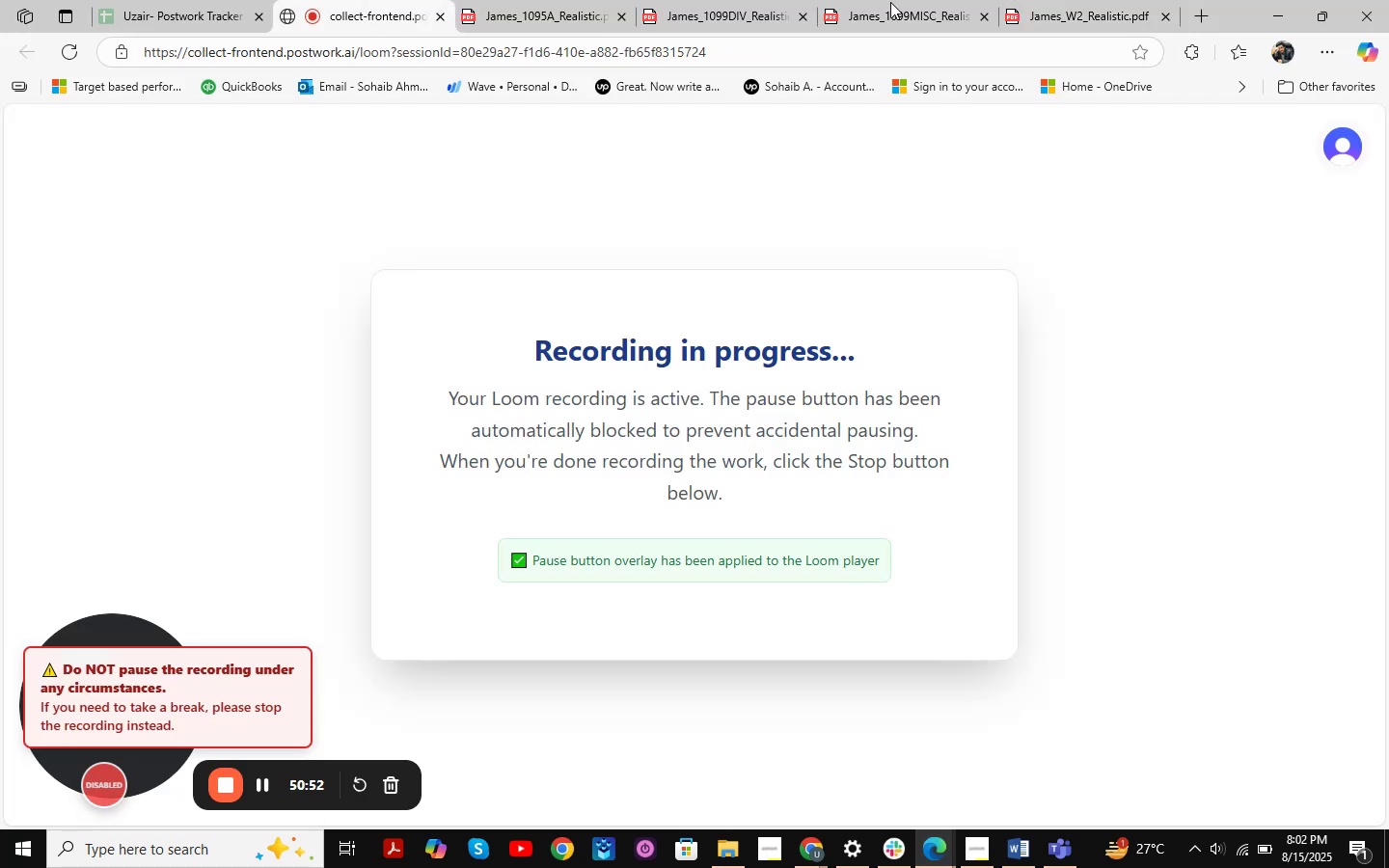 
double_click([1088, 0])
 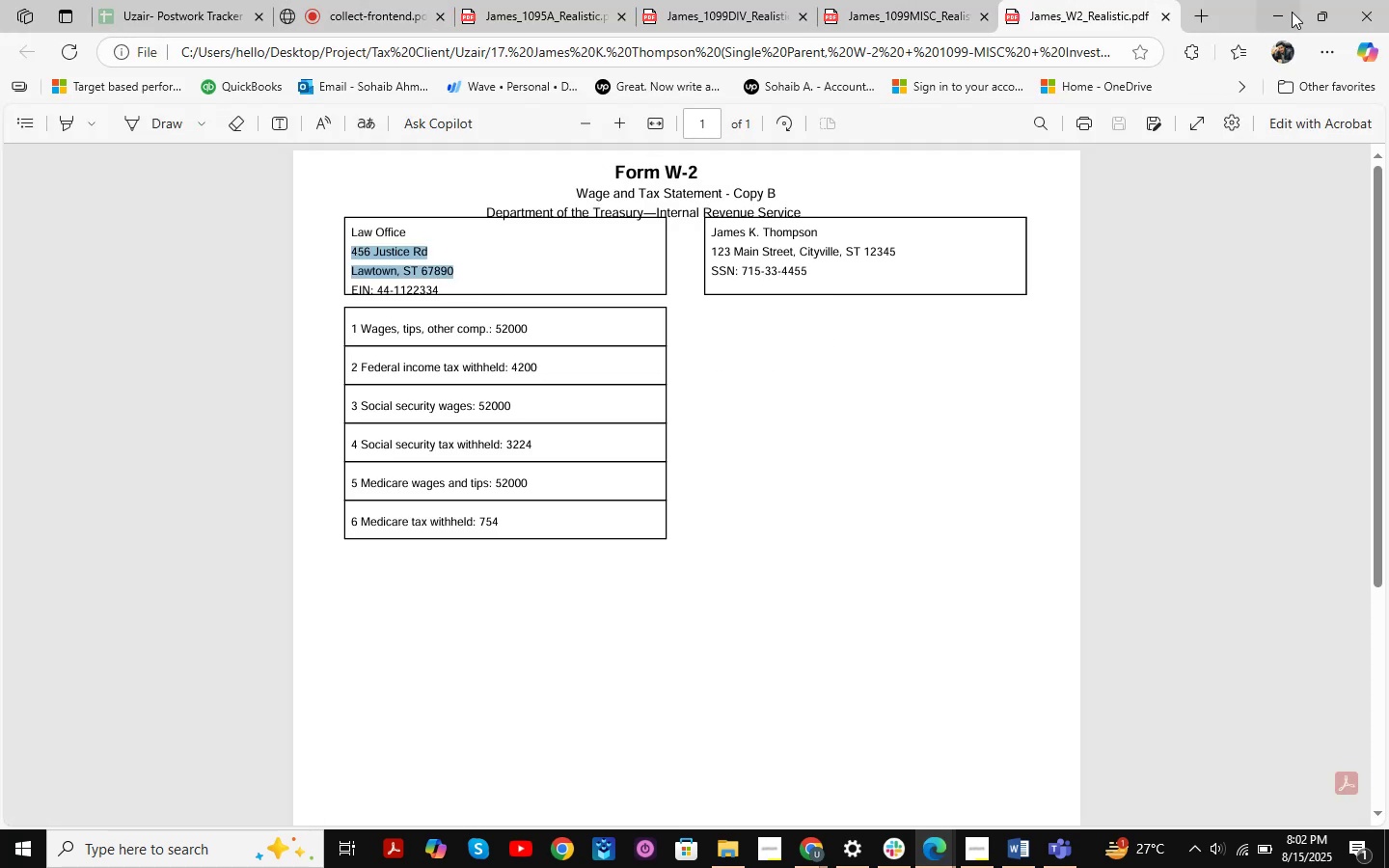 
left_click([1292, 0])
 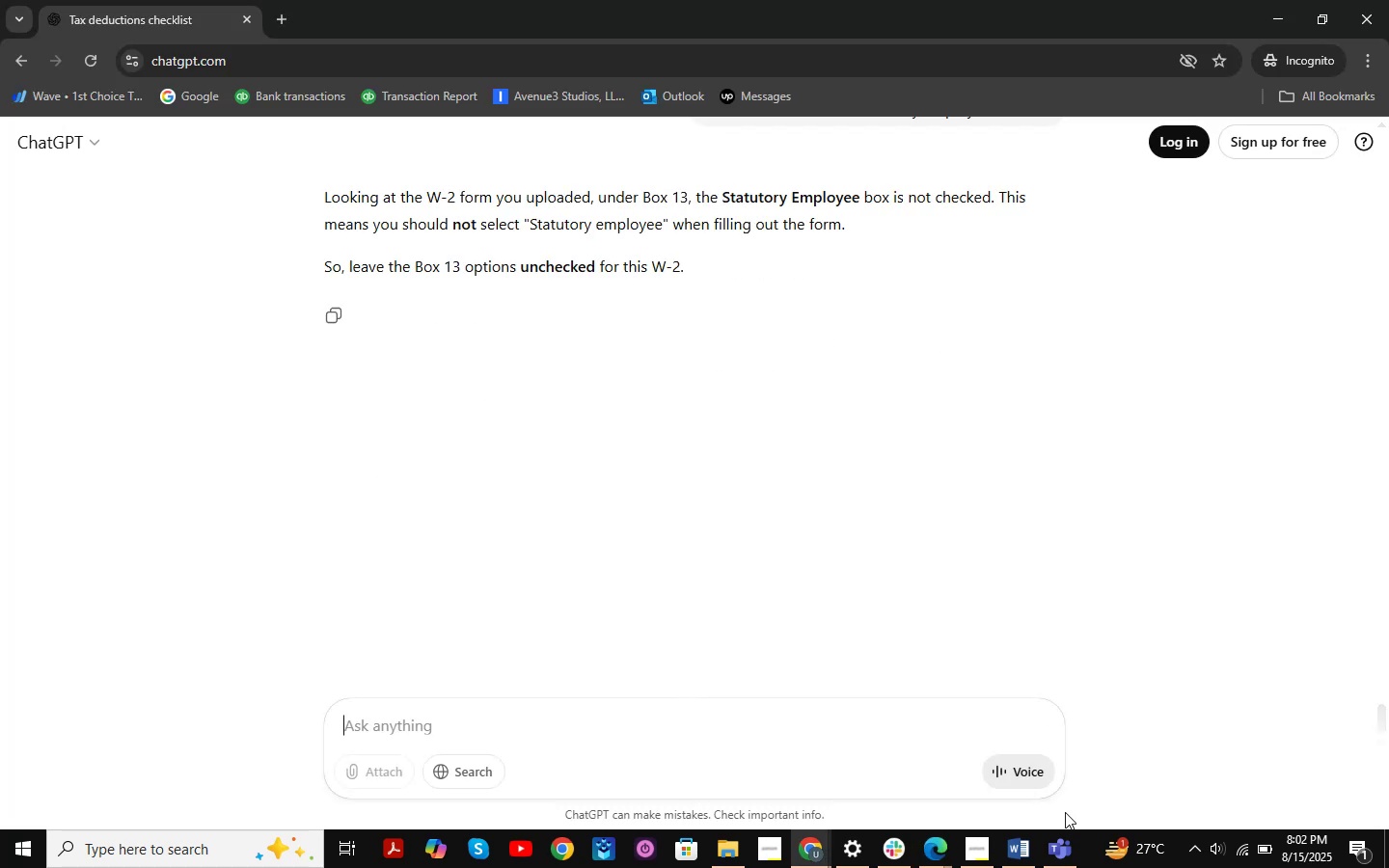 
scroll: coordinate [934, 613], scroll_direction: up, amount: 3.0
 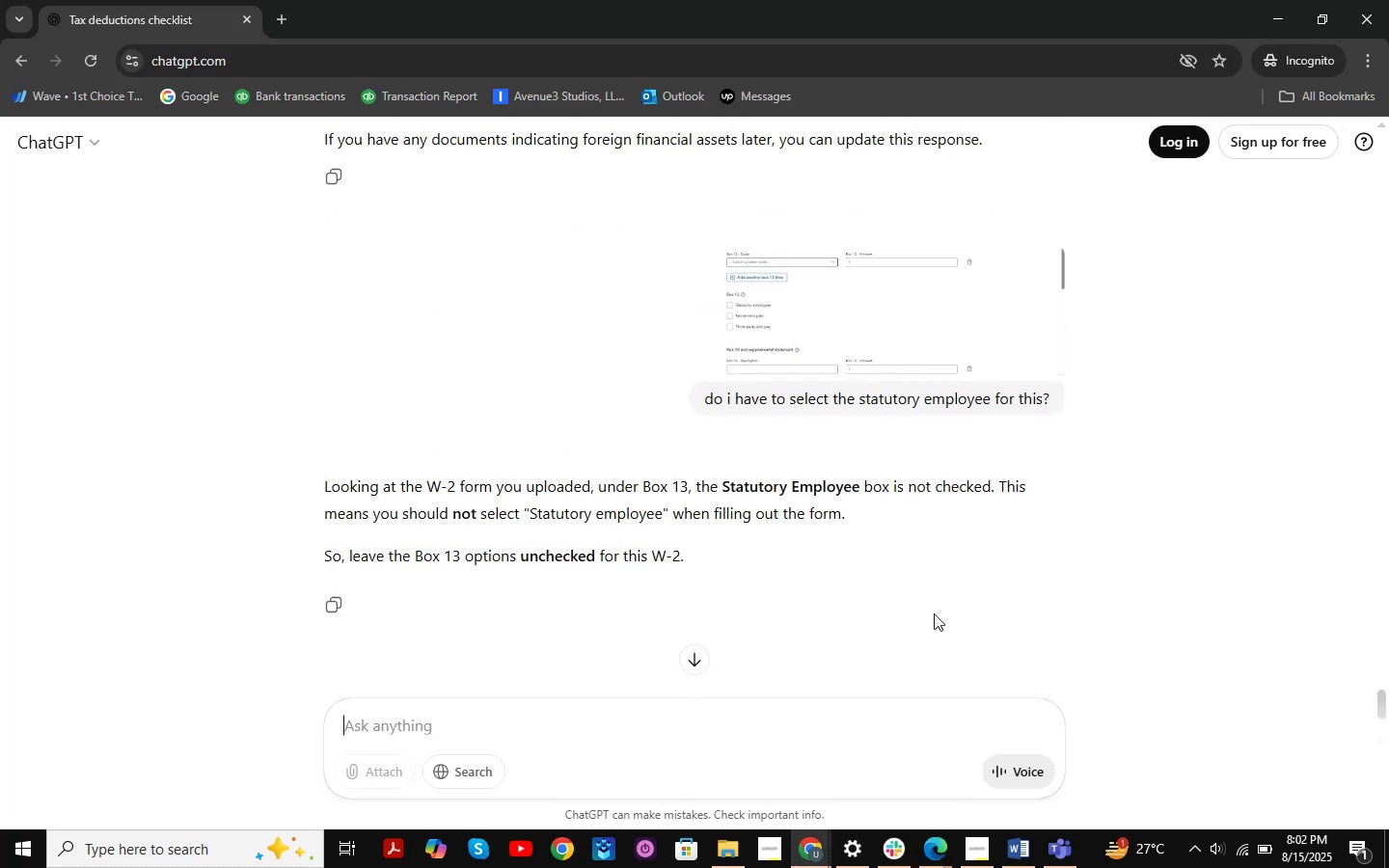 
scroll: coordinate [934, 613], scroll_direction: down, amount: 8.0
 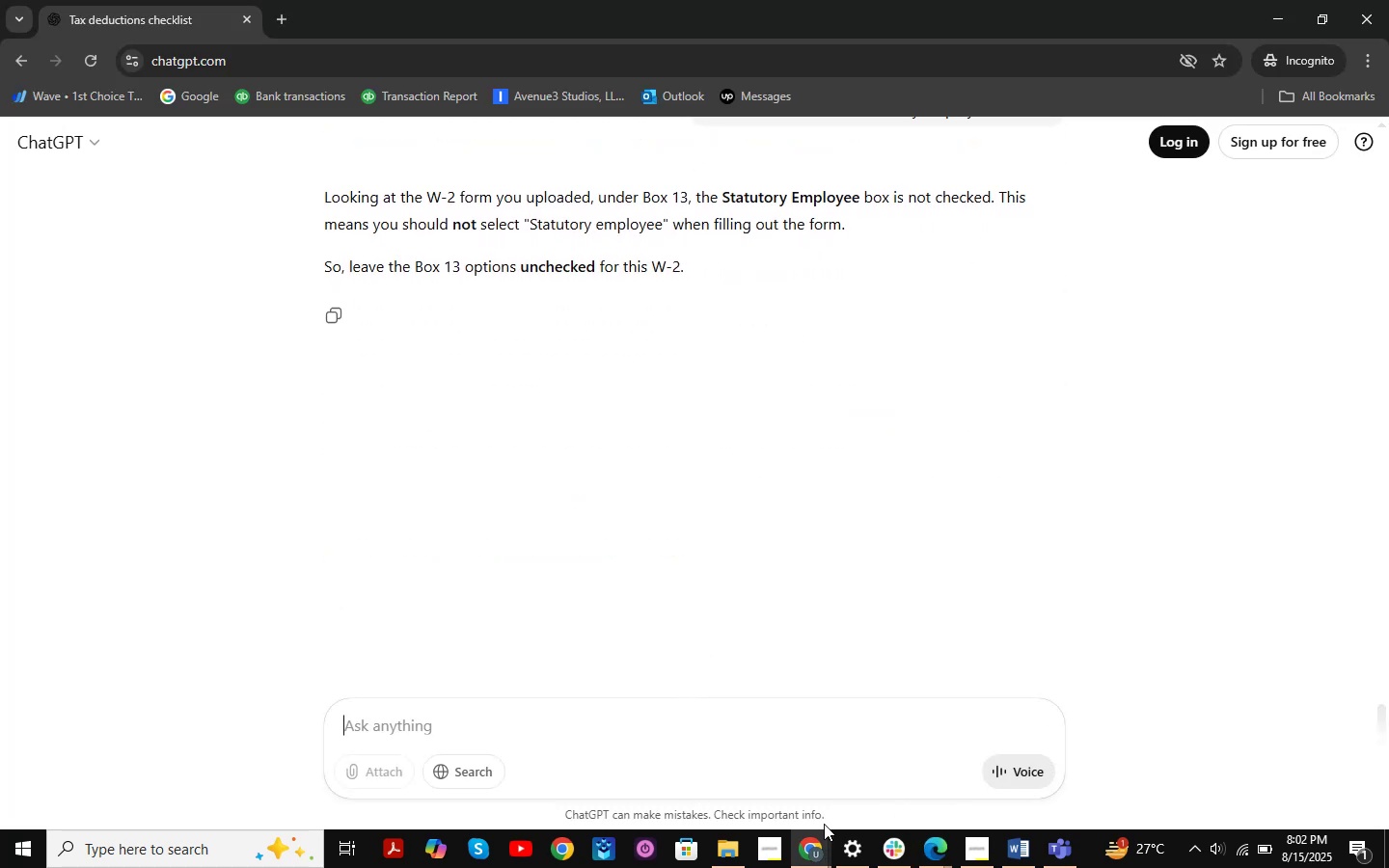 
left_click([797, 847])
 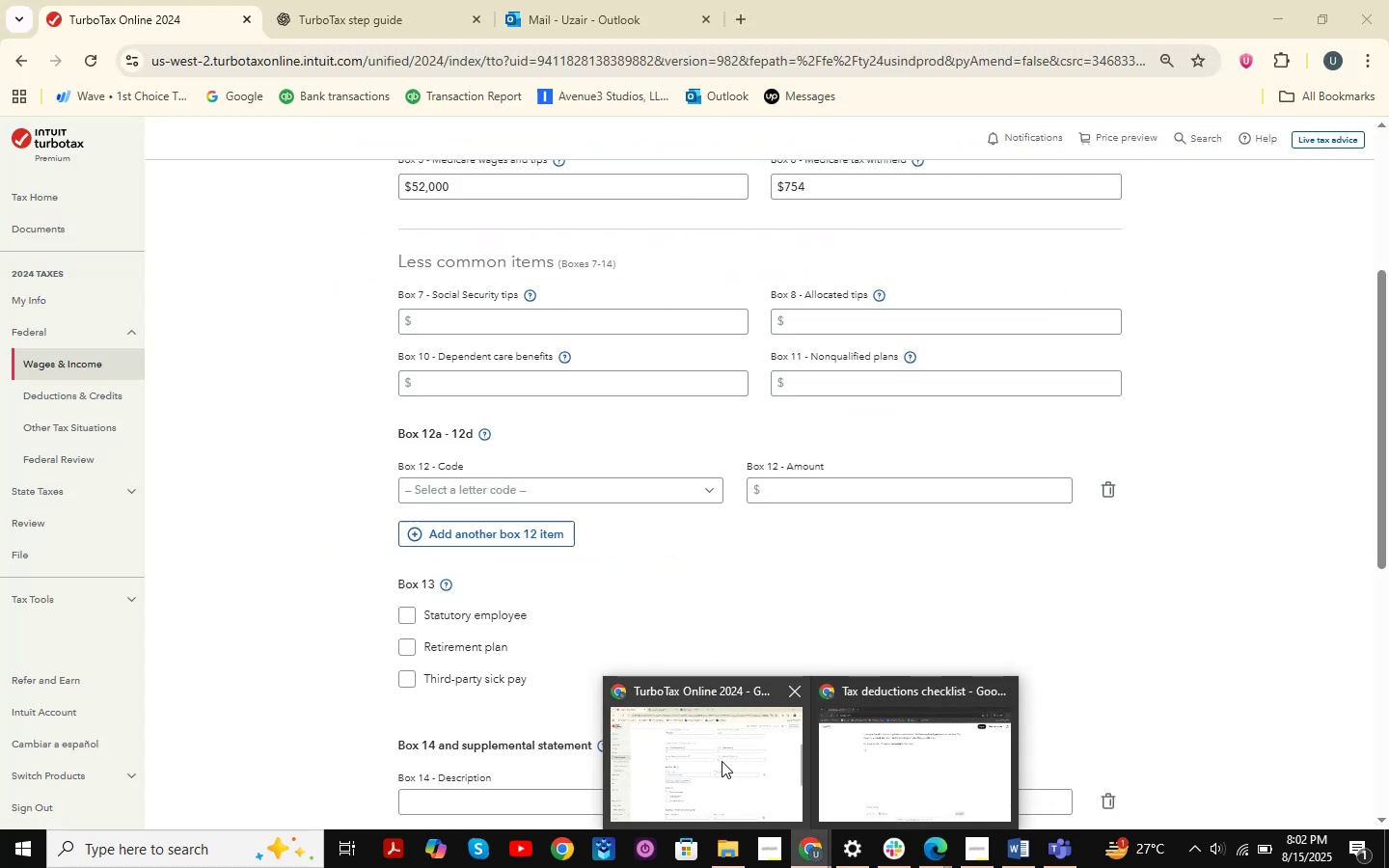 
left_click([722, 761])
 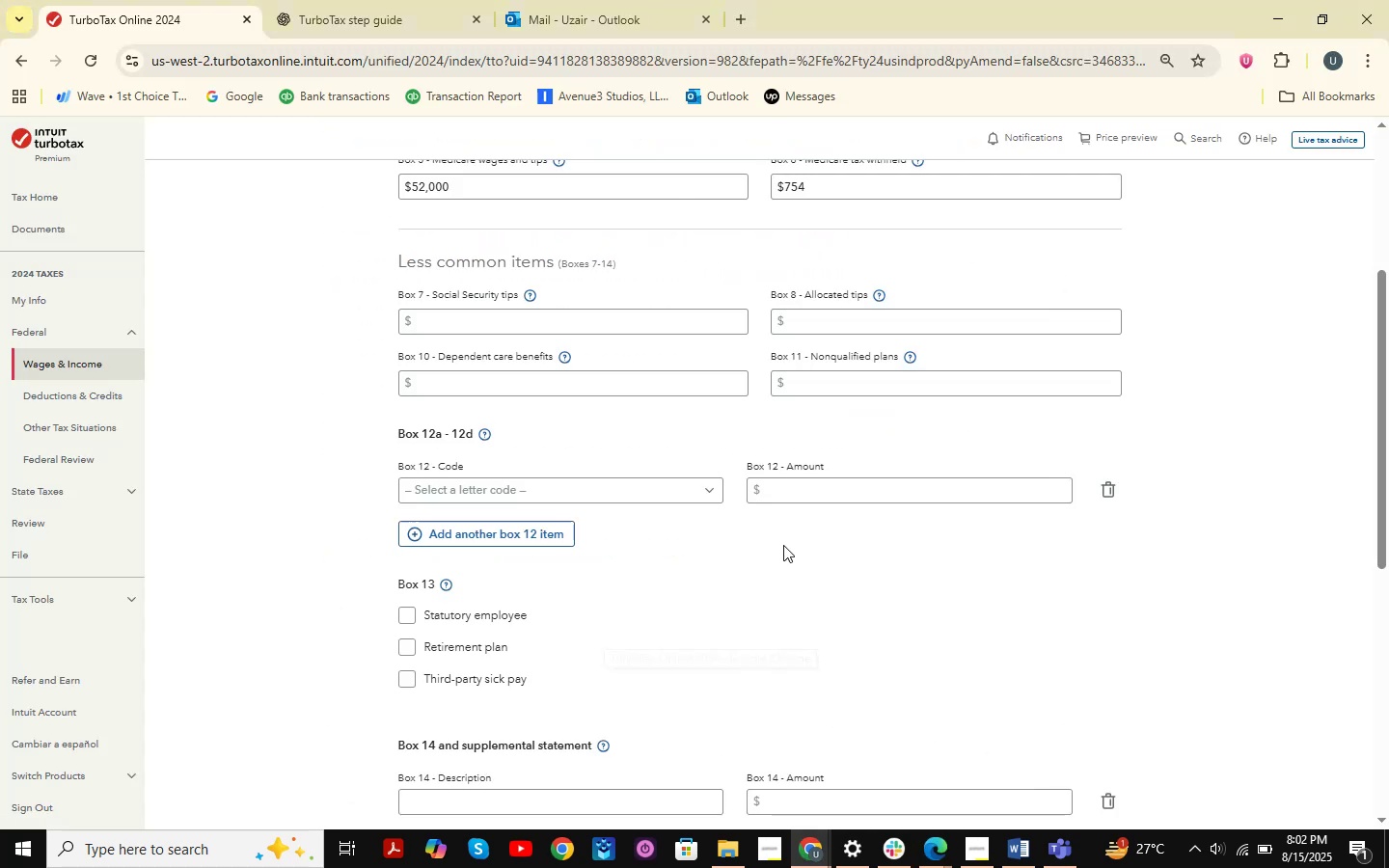 
scroll: coordinate [907, 598], scroll_direction: down, amount: 6.0
 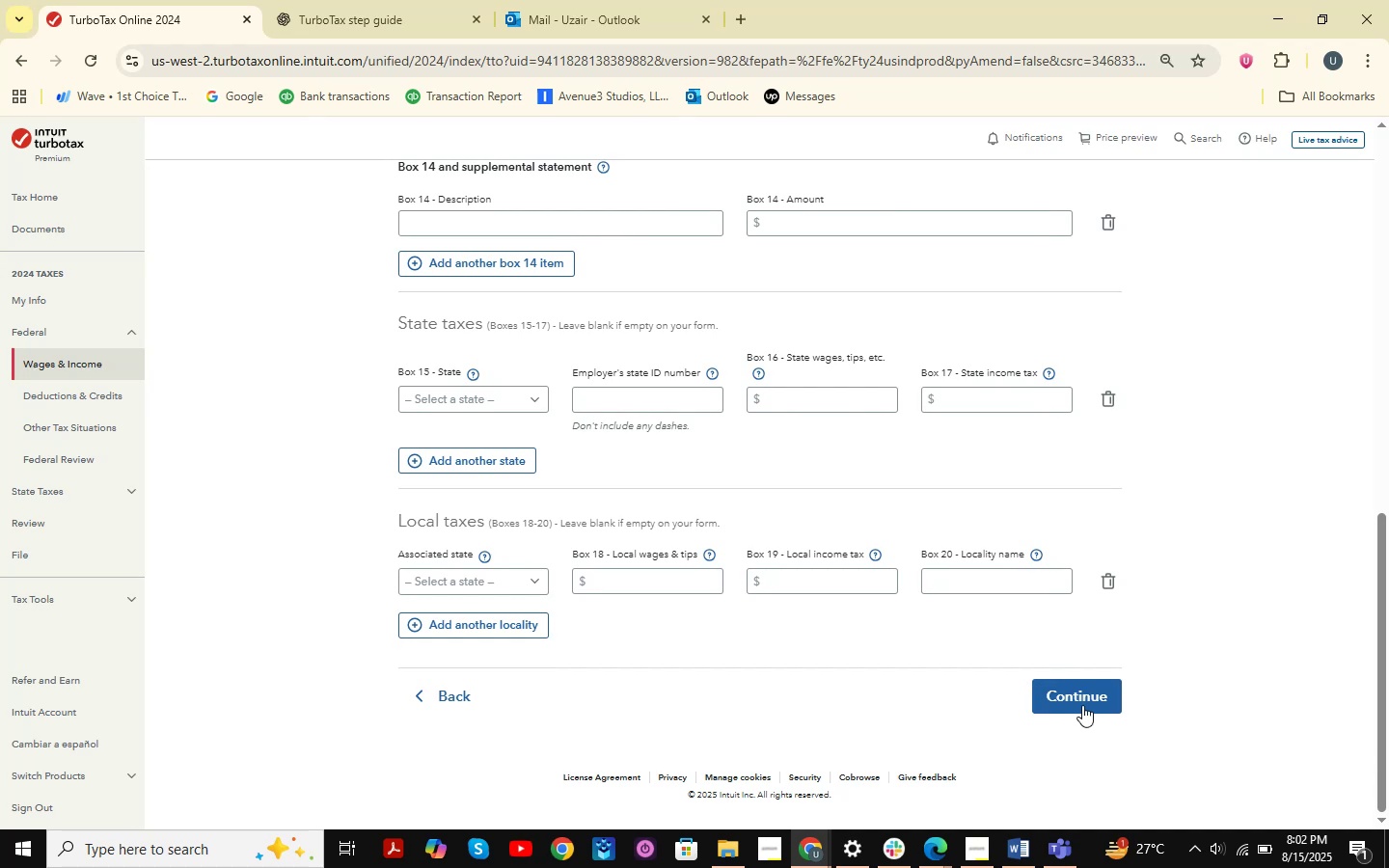 
left_click([1080, 694])
 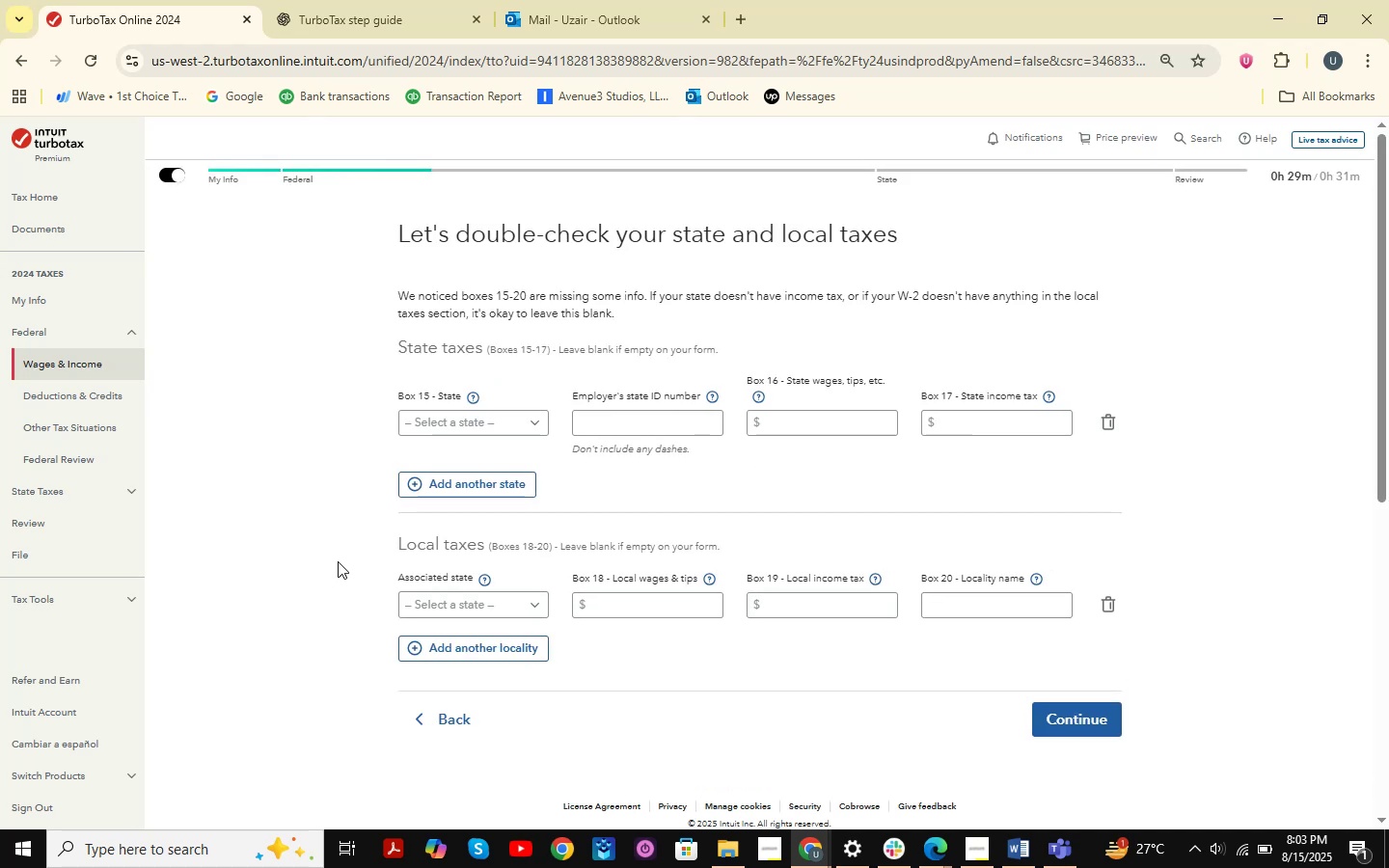 
wait(6.79)
 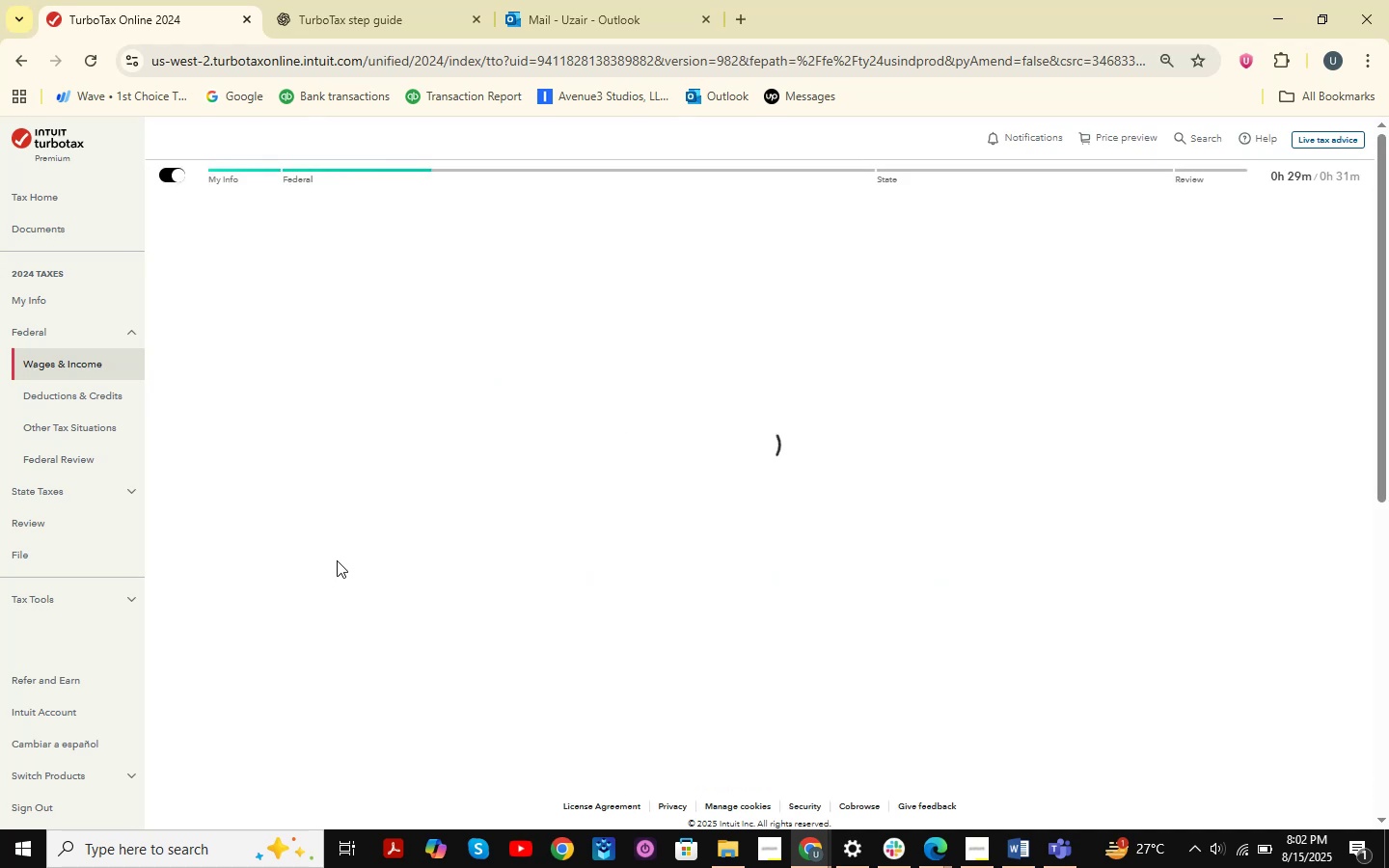 
scroll: coordinate [679, 504], scroll_direction: down, amount: 2.0
 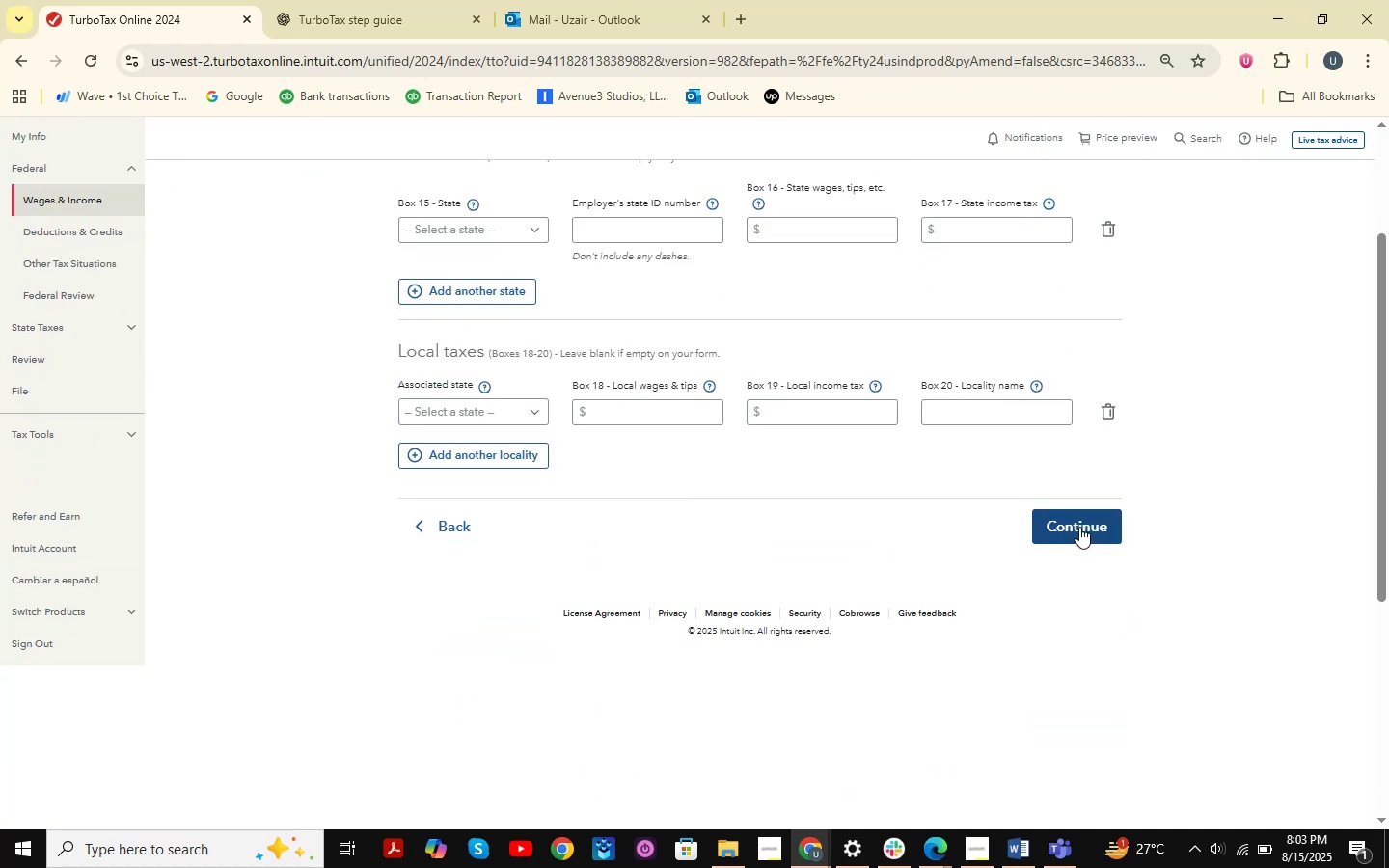 
left_click([1076, 523])
 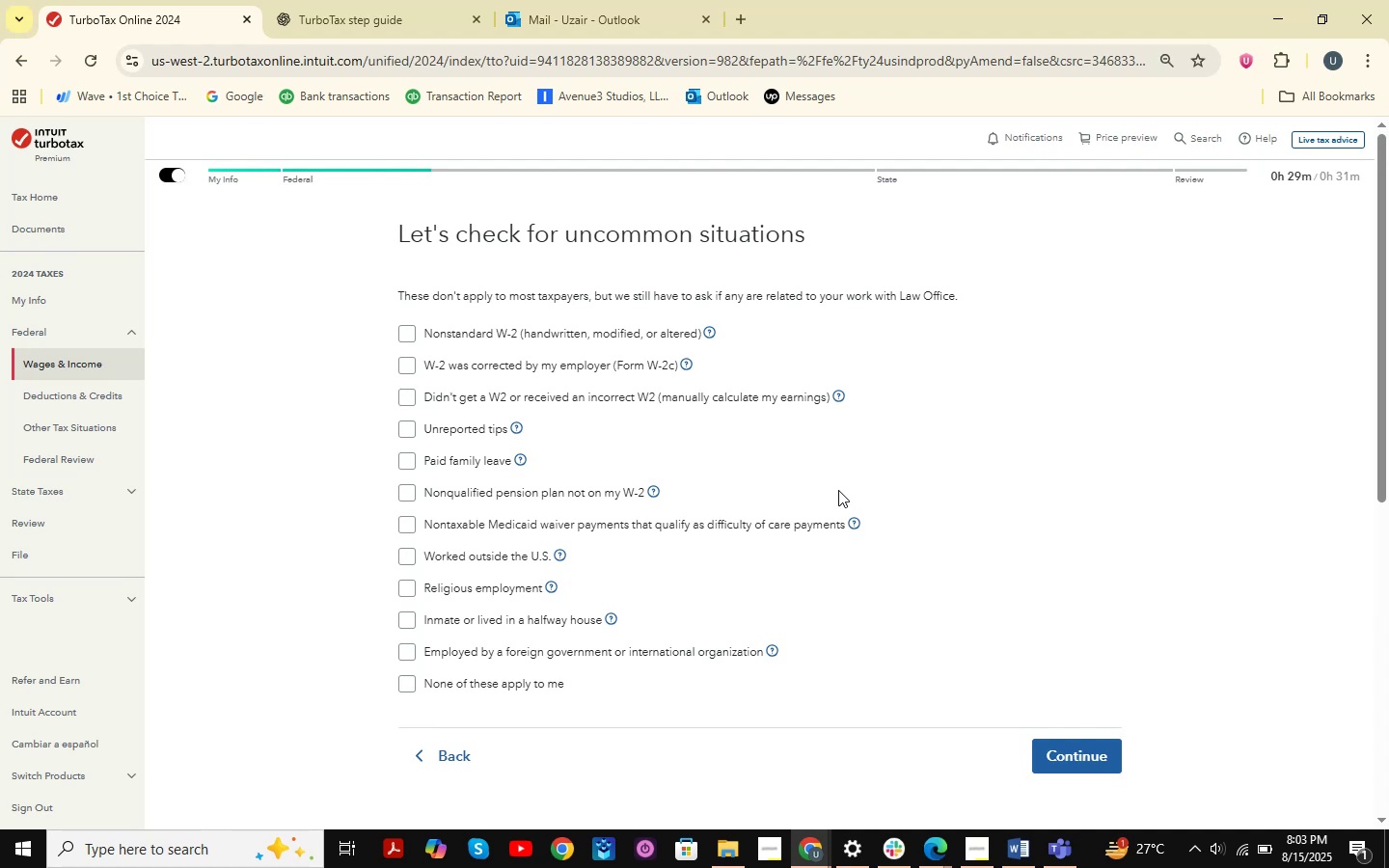 
wait(15.51)
 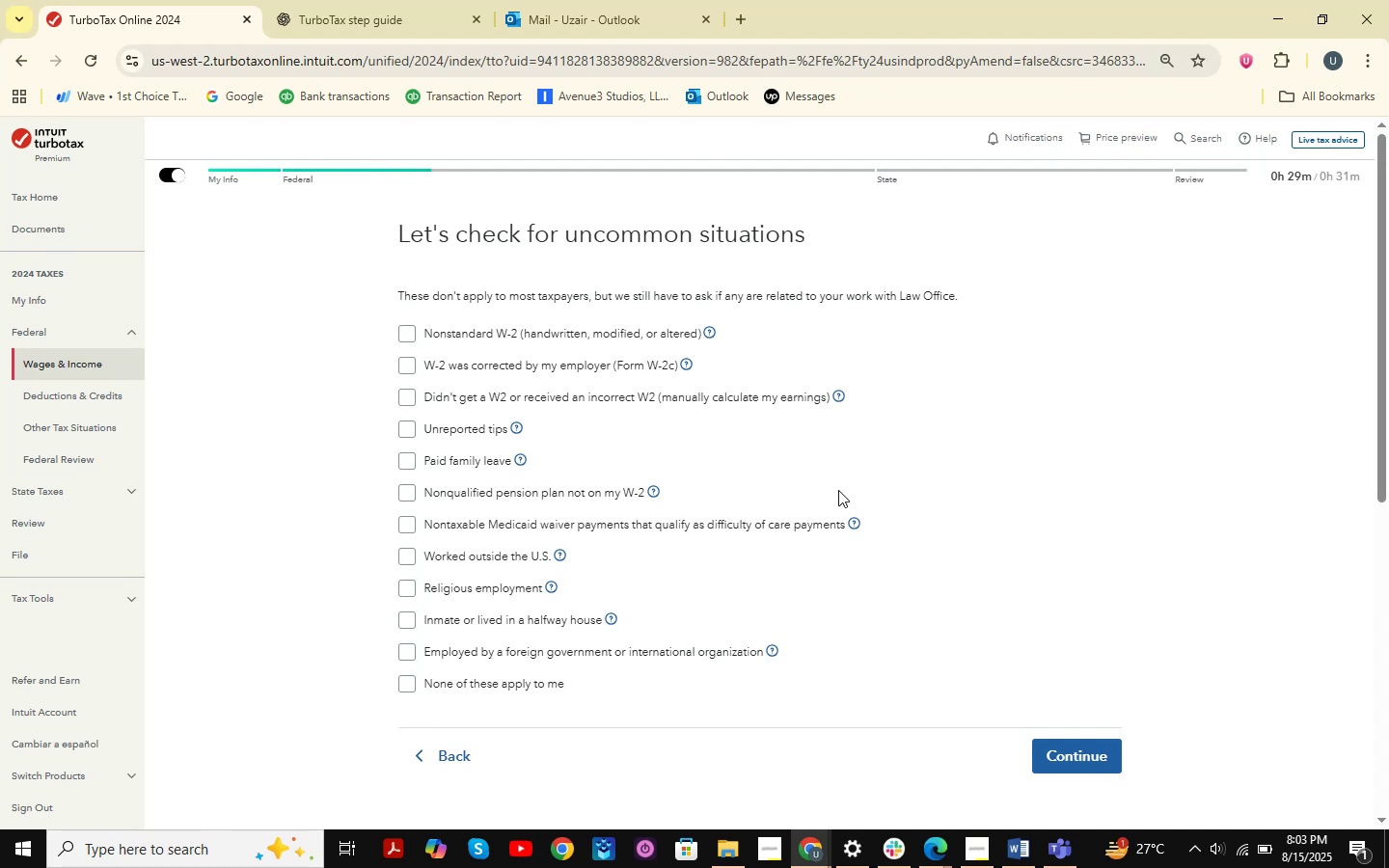 
scroll: coordinate [834, 488], scroll_direction: down, amount: 4.0
 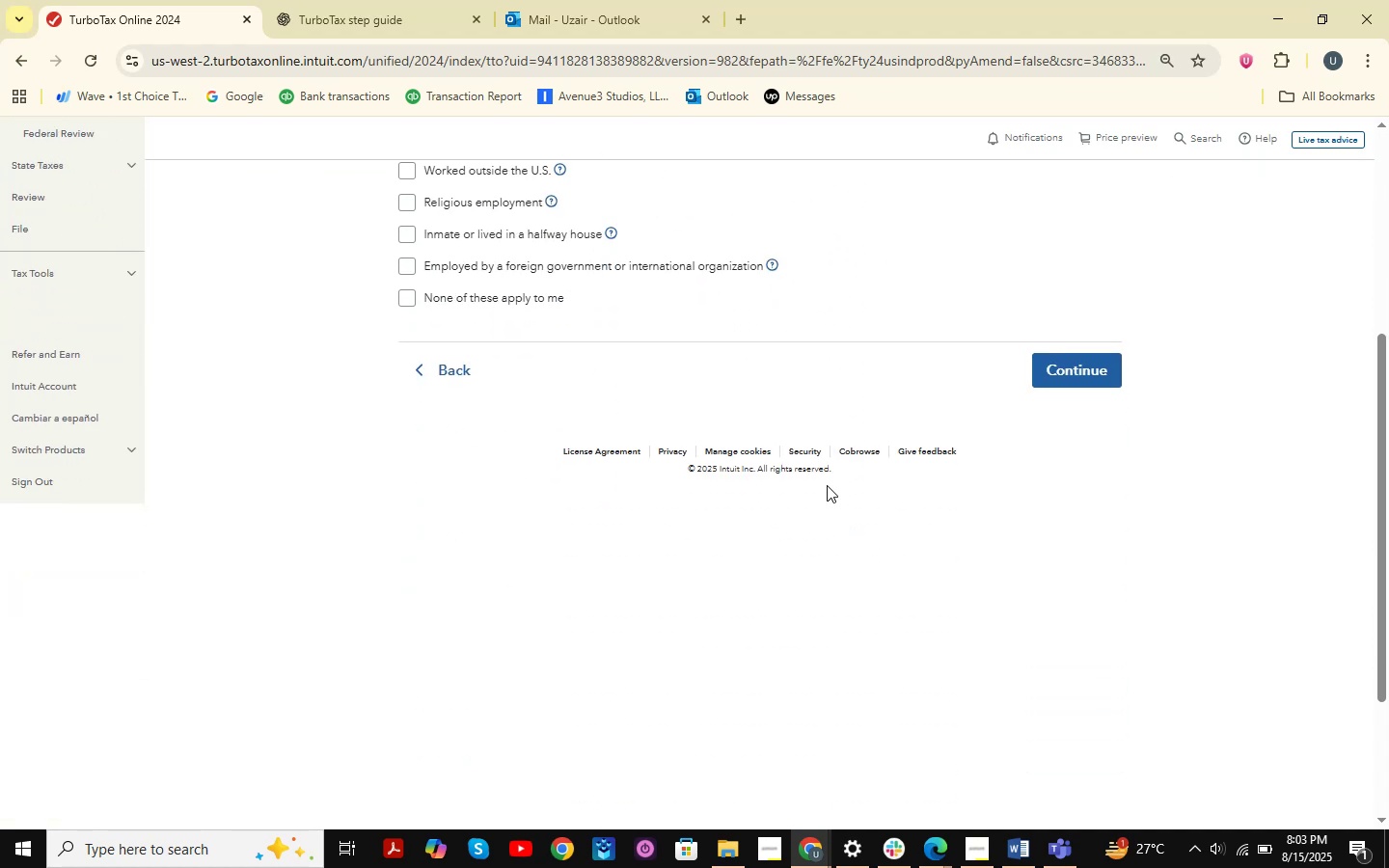 
scroll: coordinate [868, 443], scroll_direction: up, amount: 4.0
 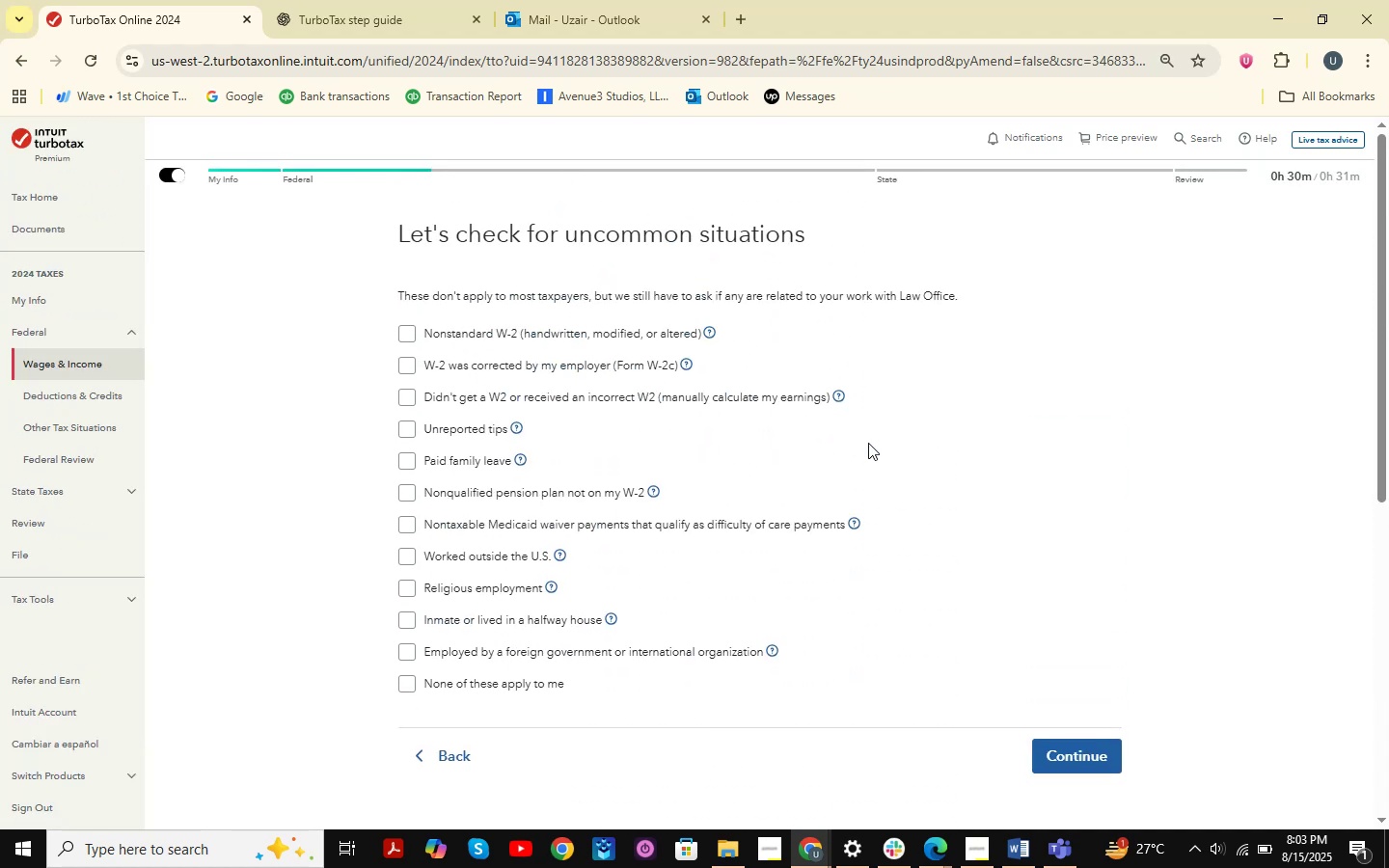 
key(Meta+MetaLeft)
 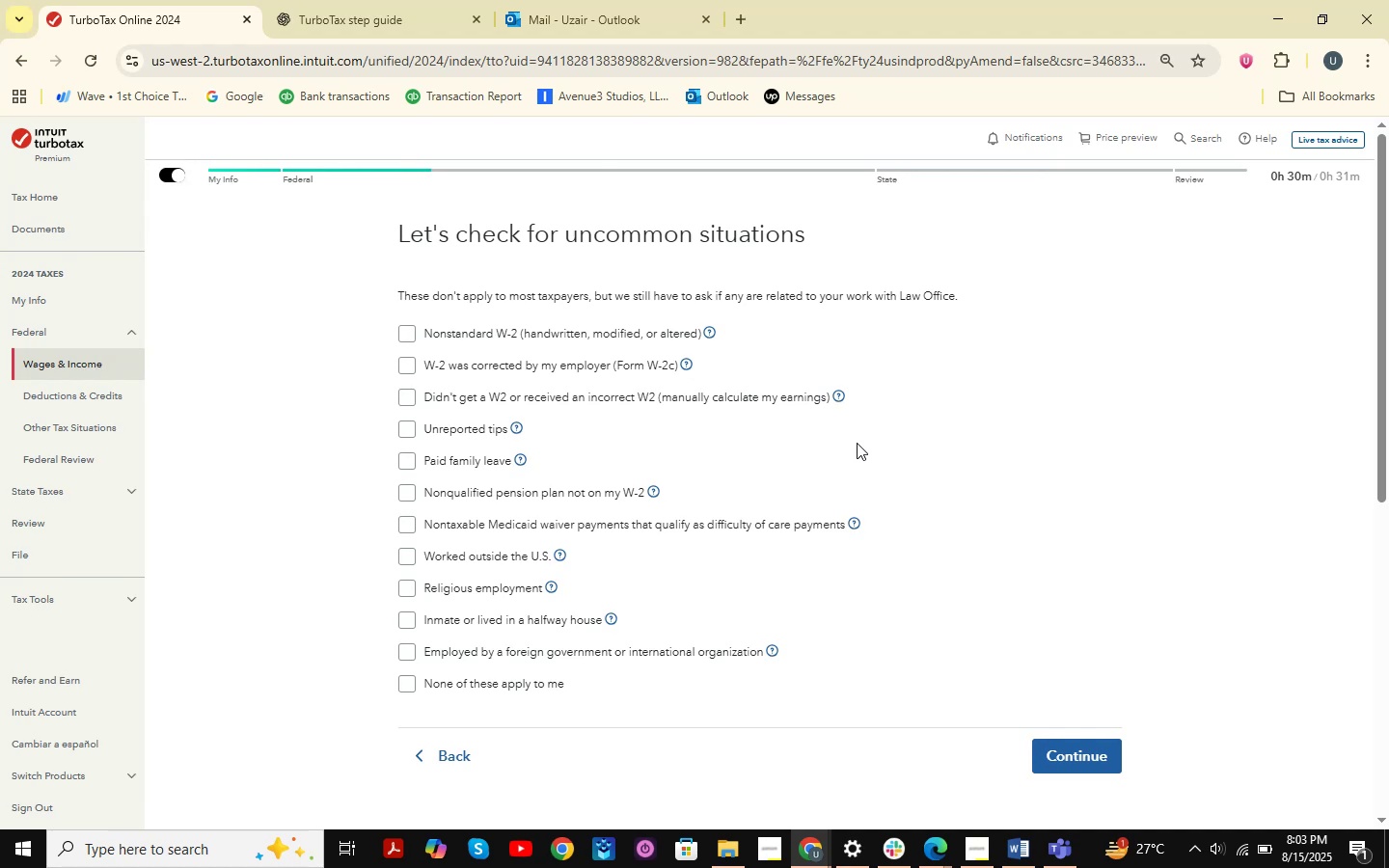 
key(Meta+Shift+ShiftLeft)
 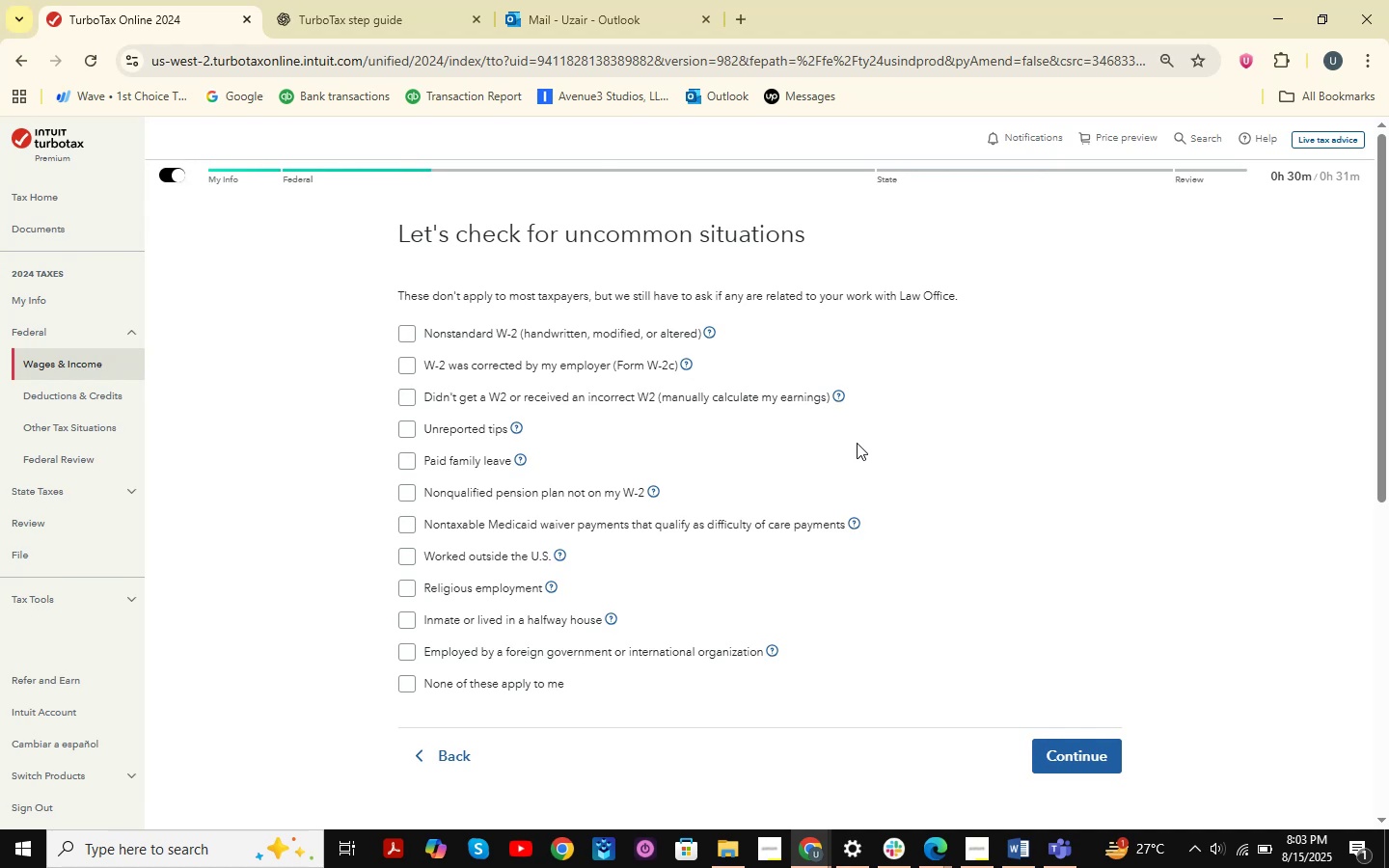 
key(Meta+Shift+S)
 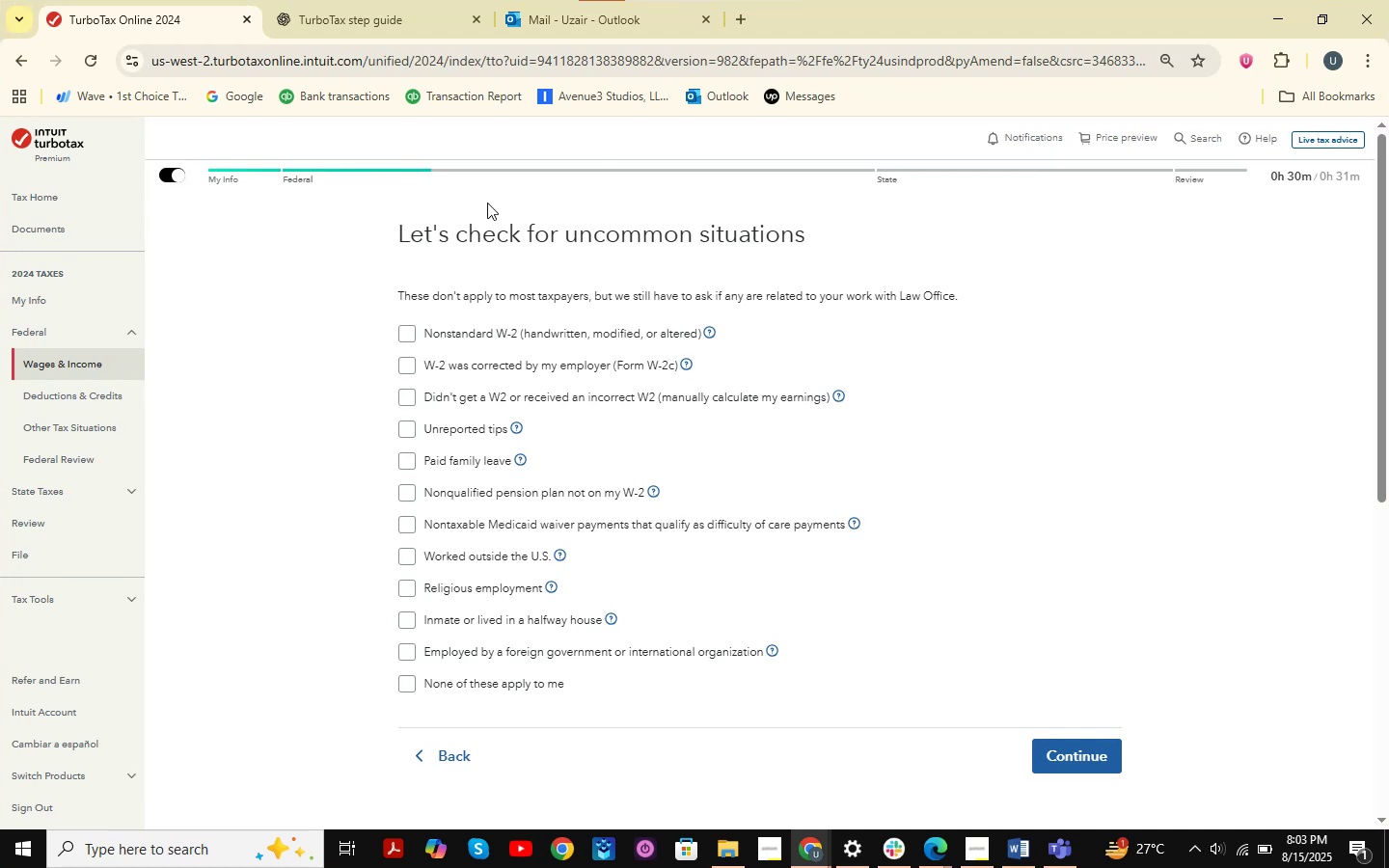 
left_click_drag(start_coordinate=[294, 189], to_coordinate=[1257, 795])
 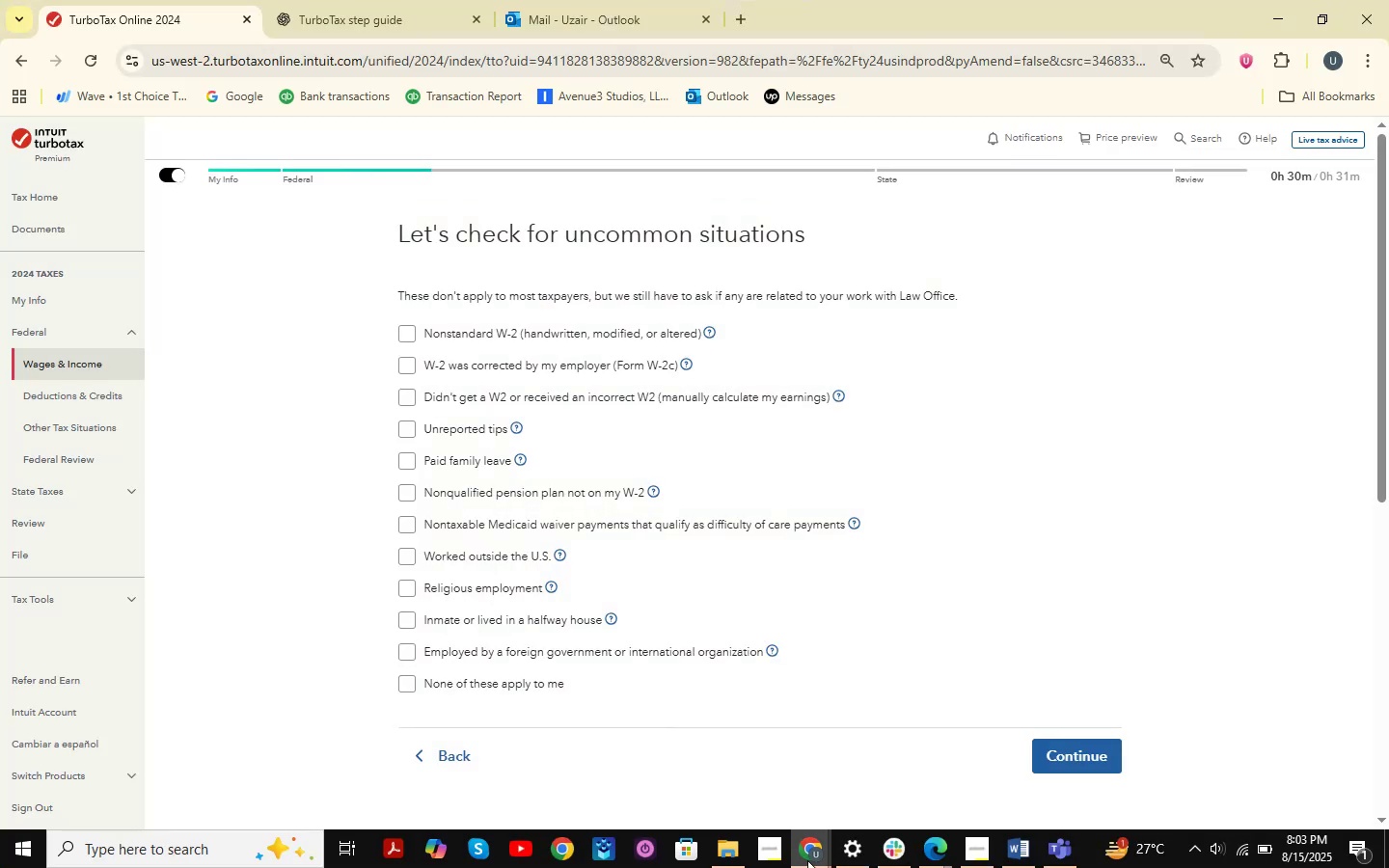 
double_click([903, 759])
 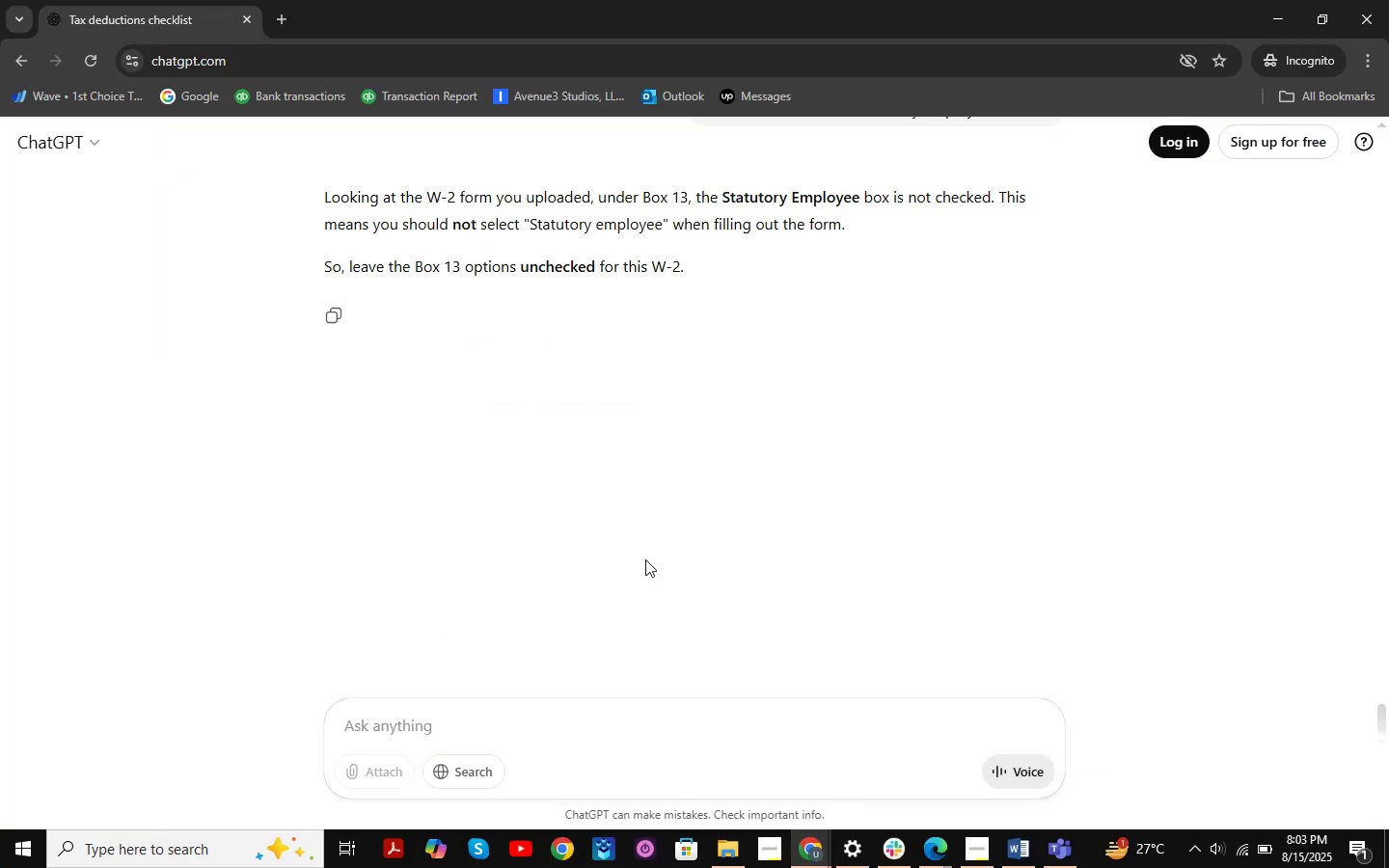 
key(Control+V)
 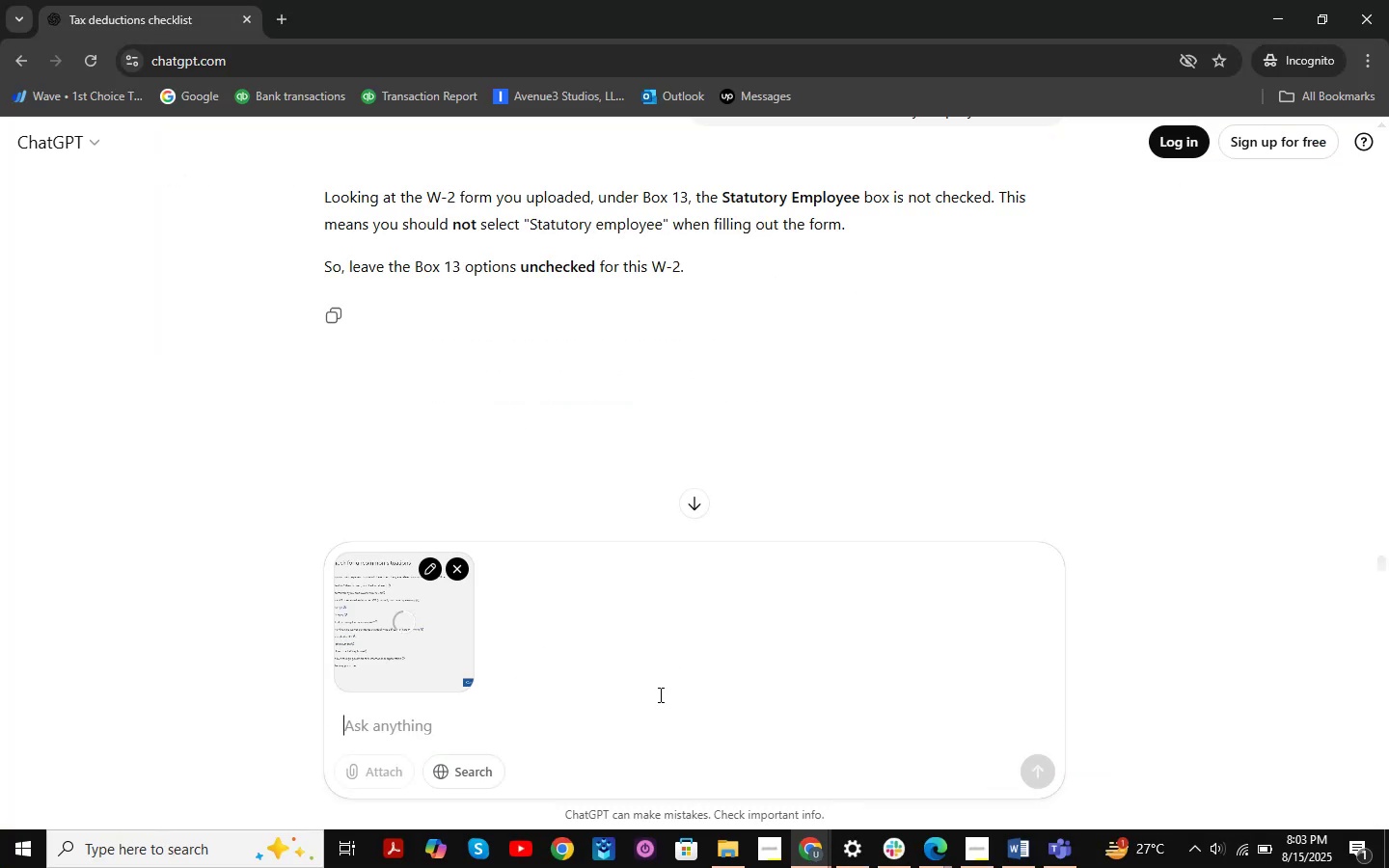 
key(NumpadEnter)
 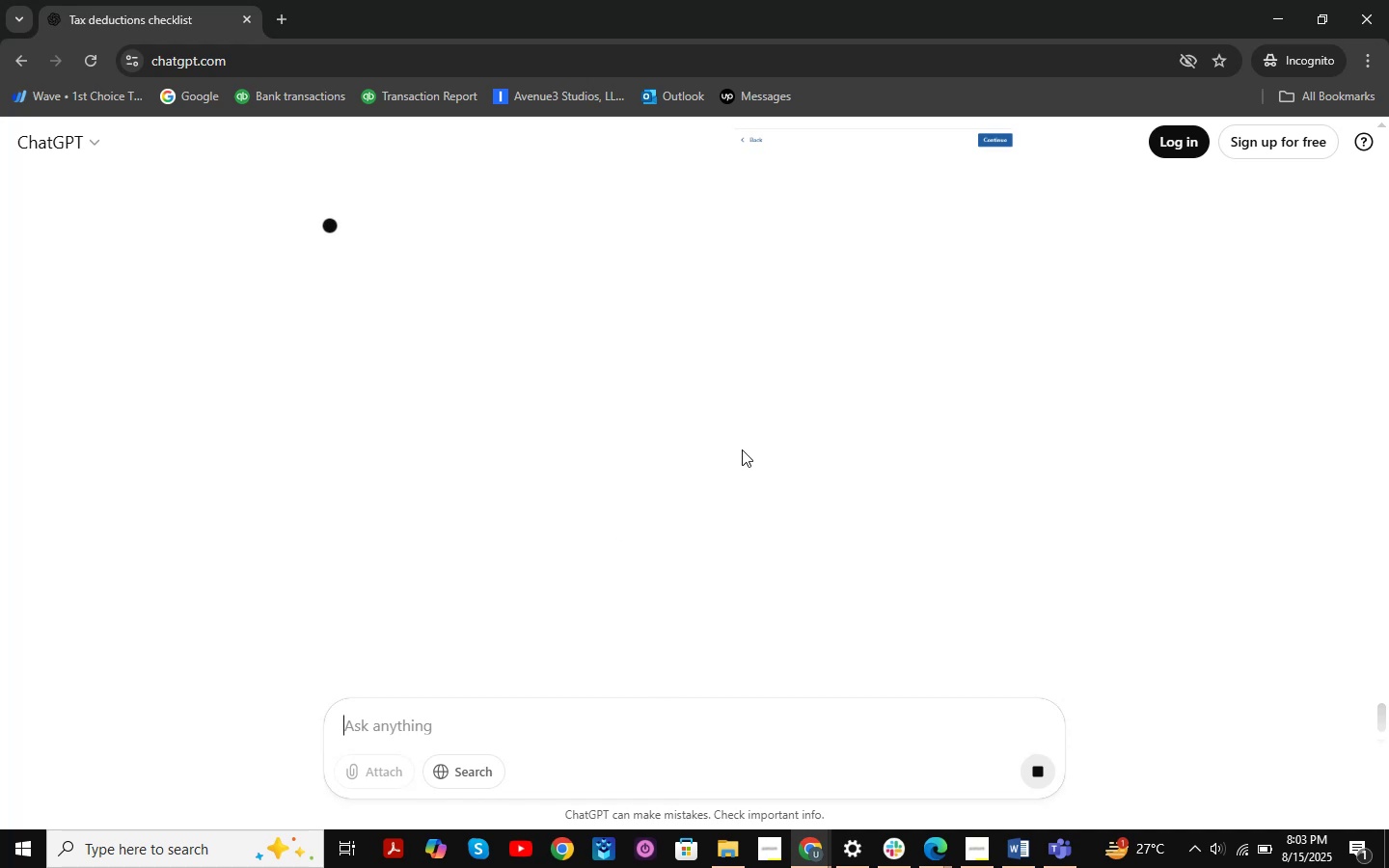 
scroll: coordinate [742, 449], scroll_direction: up, amount: 2.0
 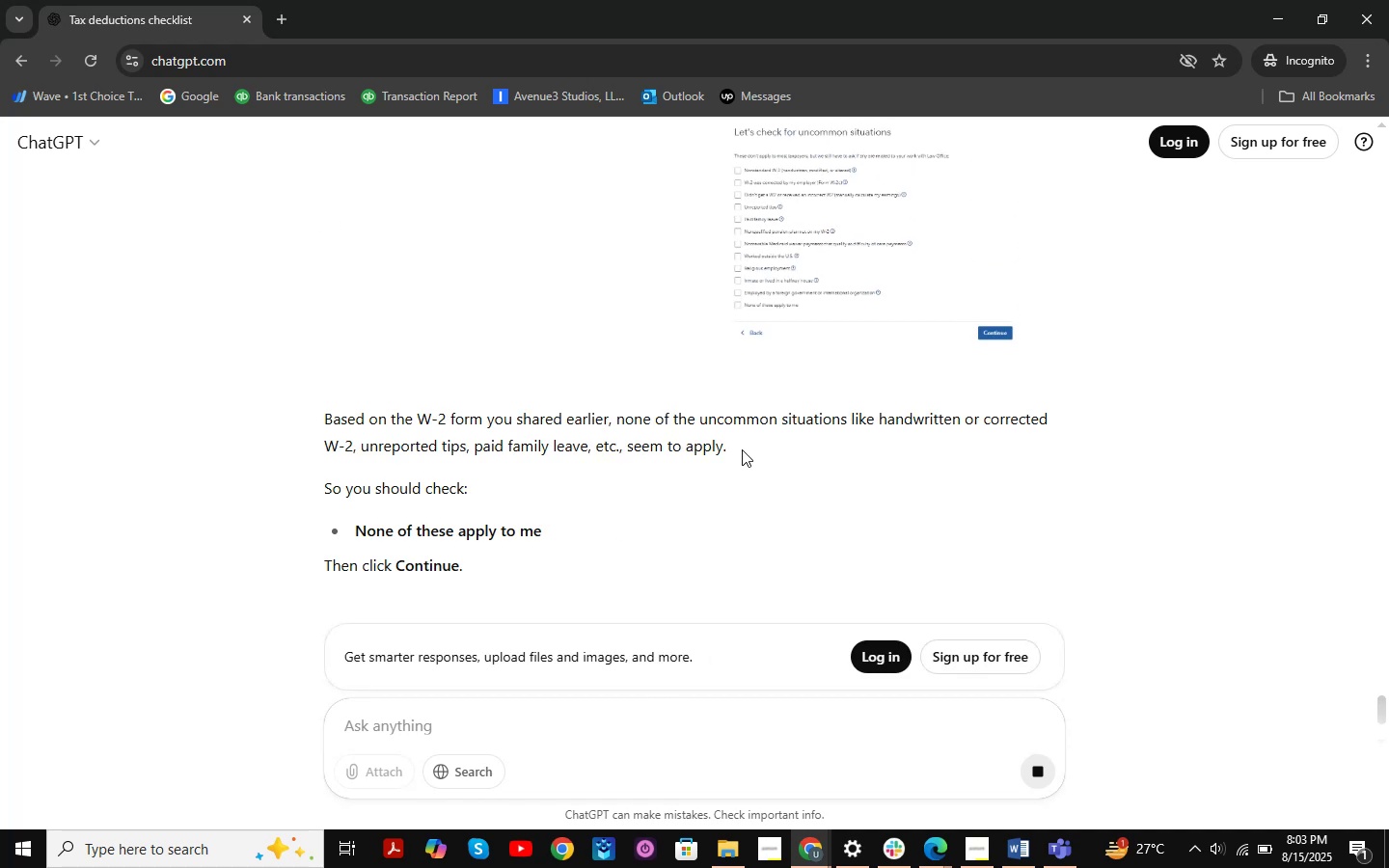 
scroll: coordinate [742, 449], scroll_direction: down, amount: 1.0
 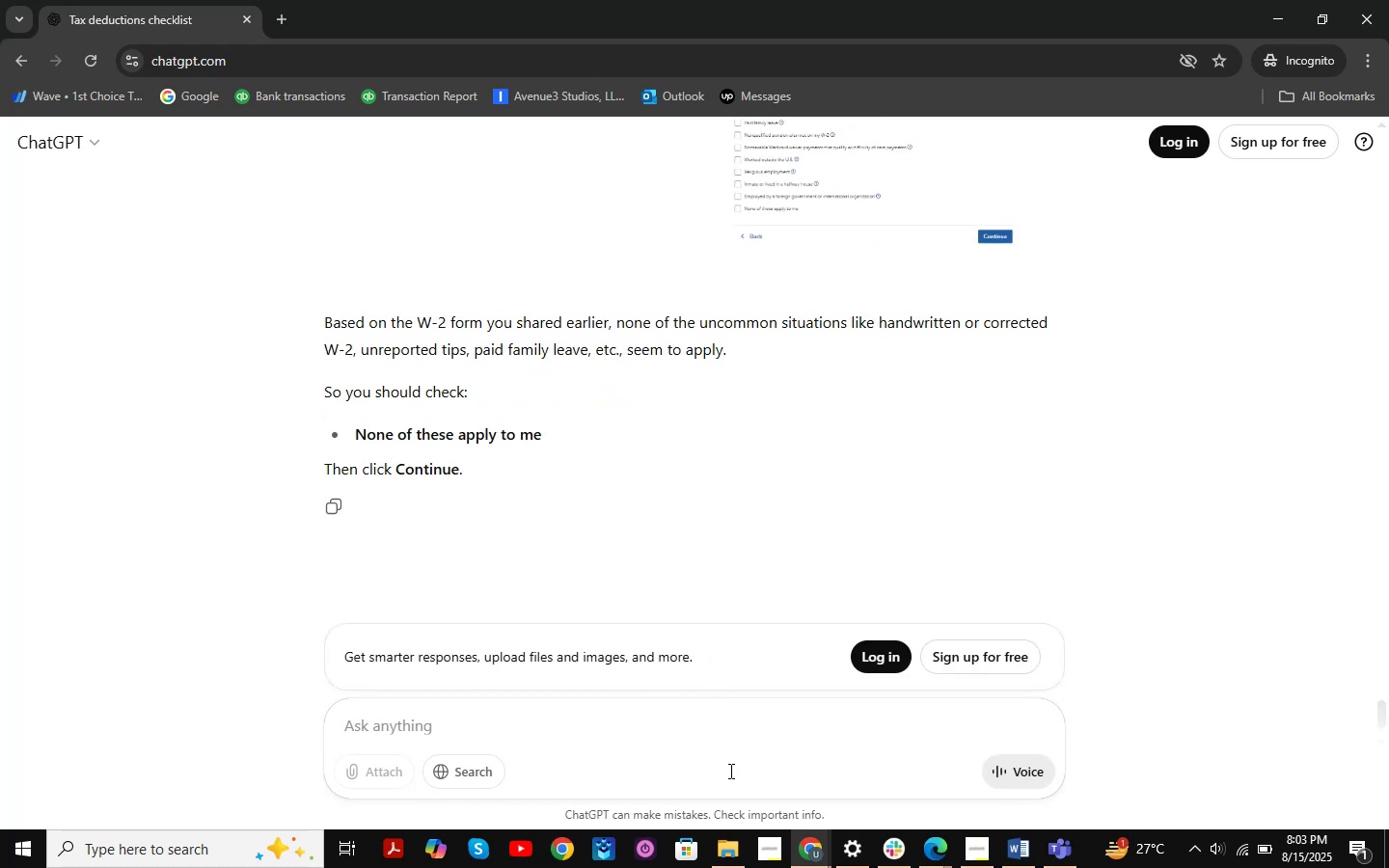 
left_click([806, 840])
 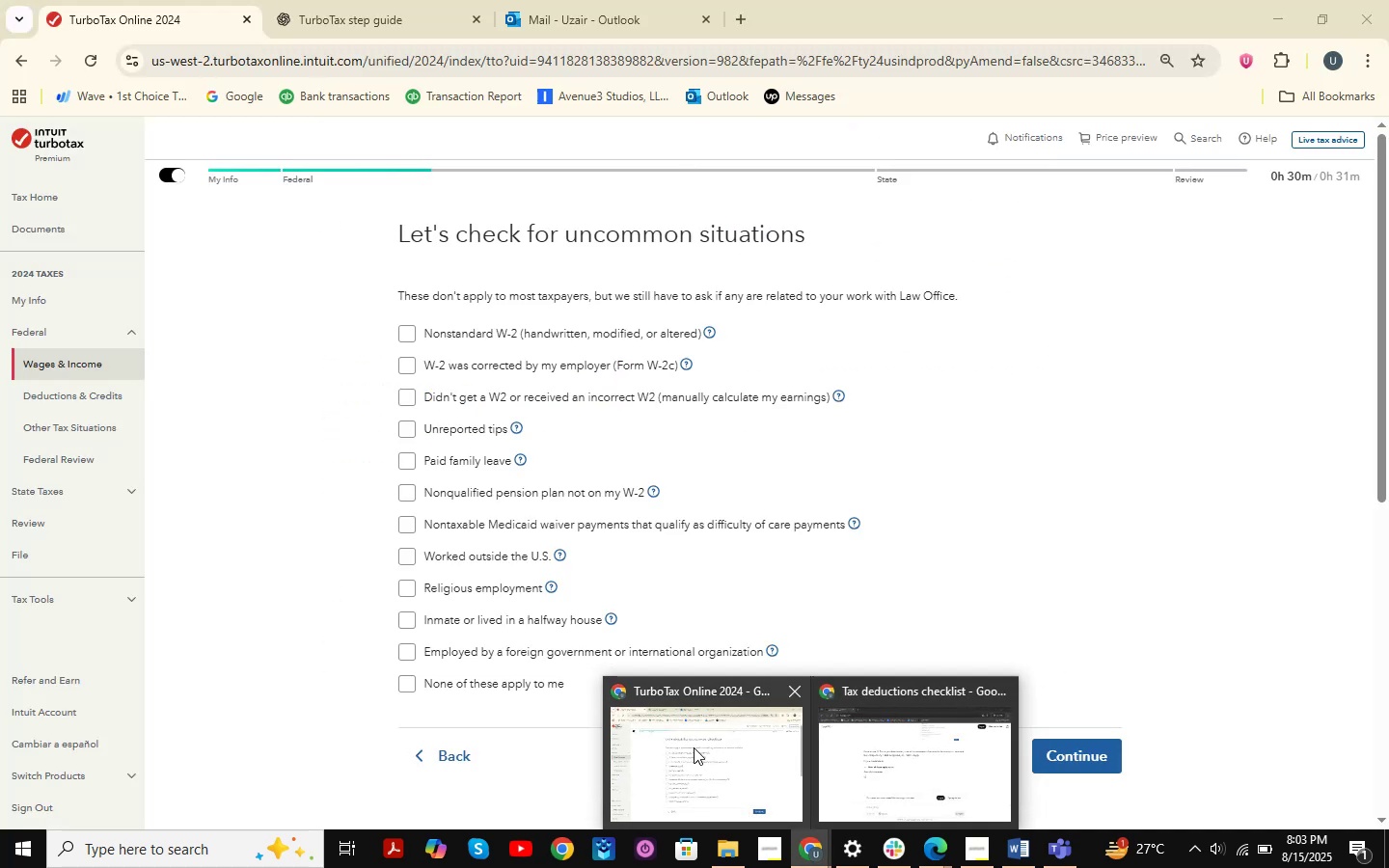 
left_click([694, 747])
 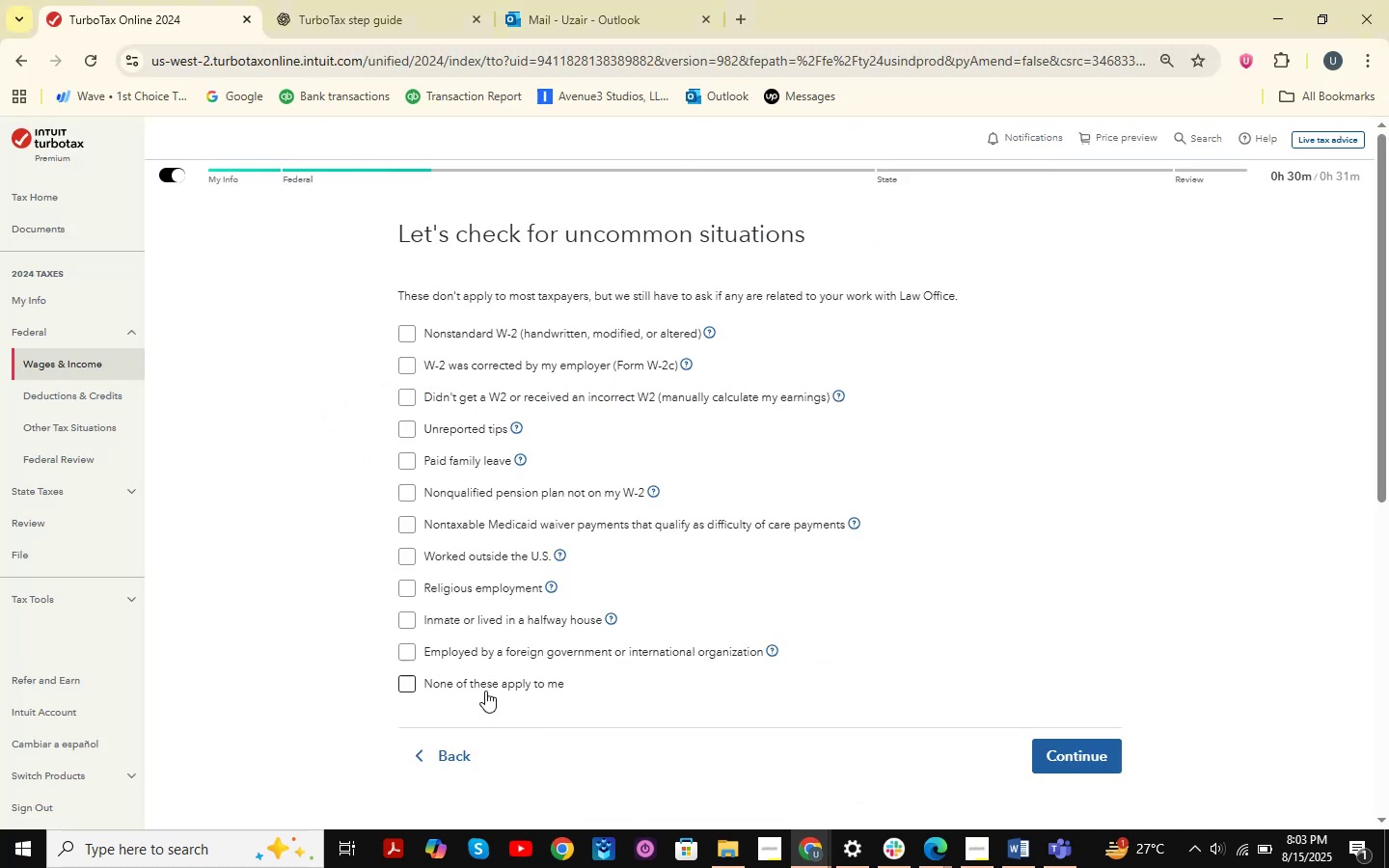 
left_click([485, 690])
 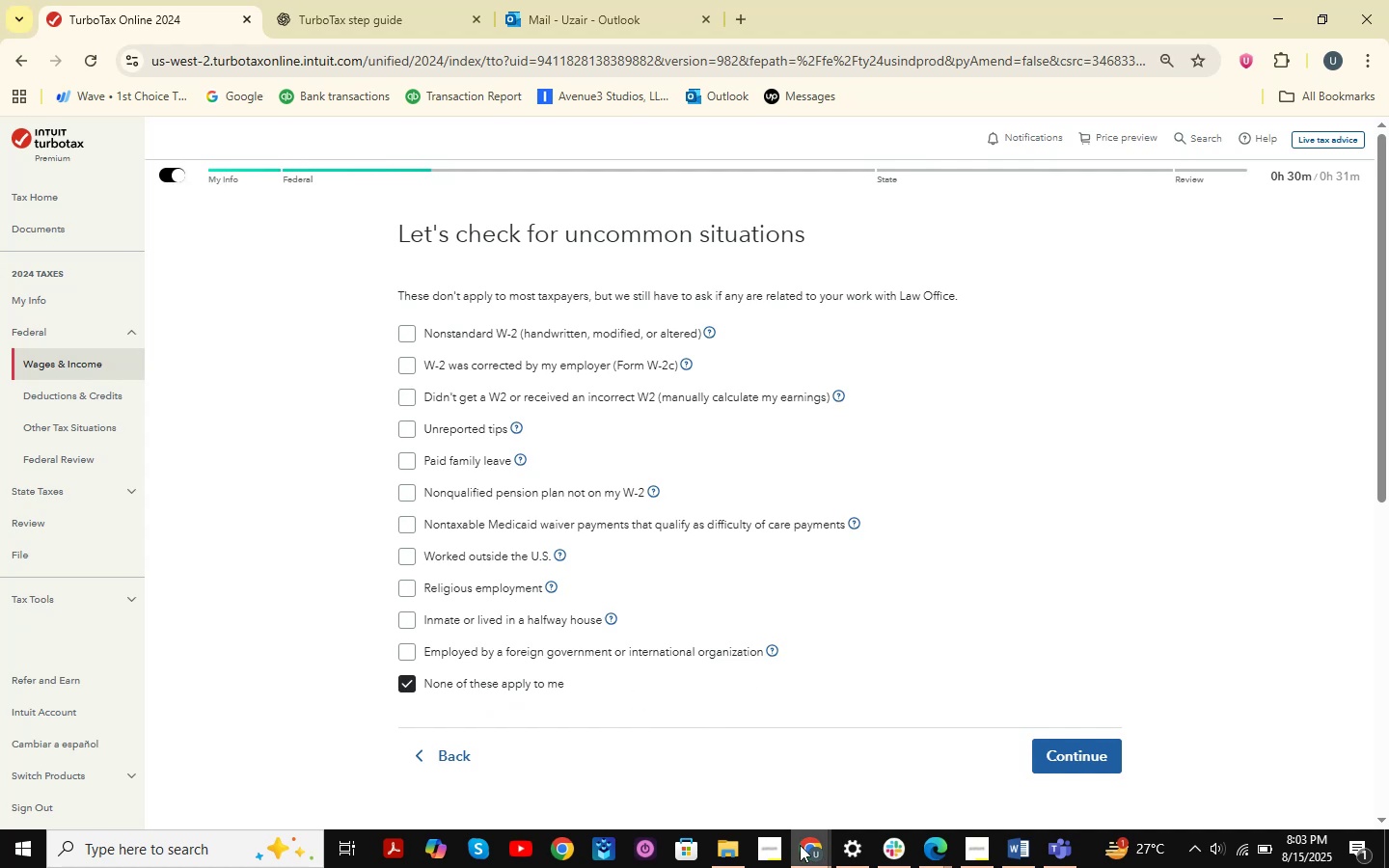 
double_click([877, 785])
 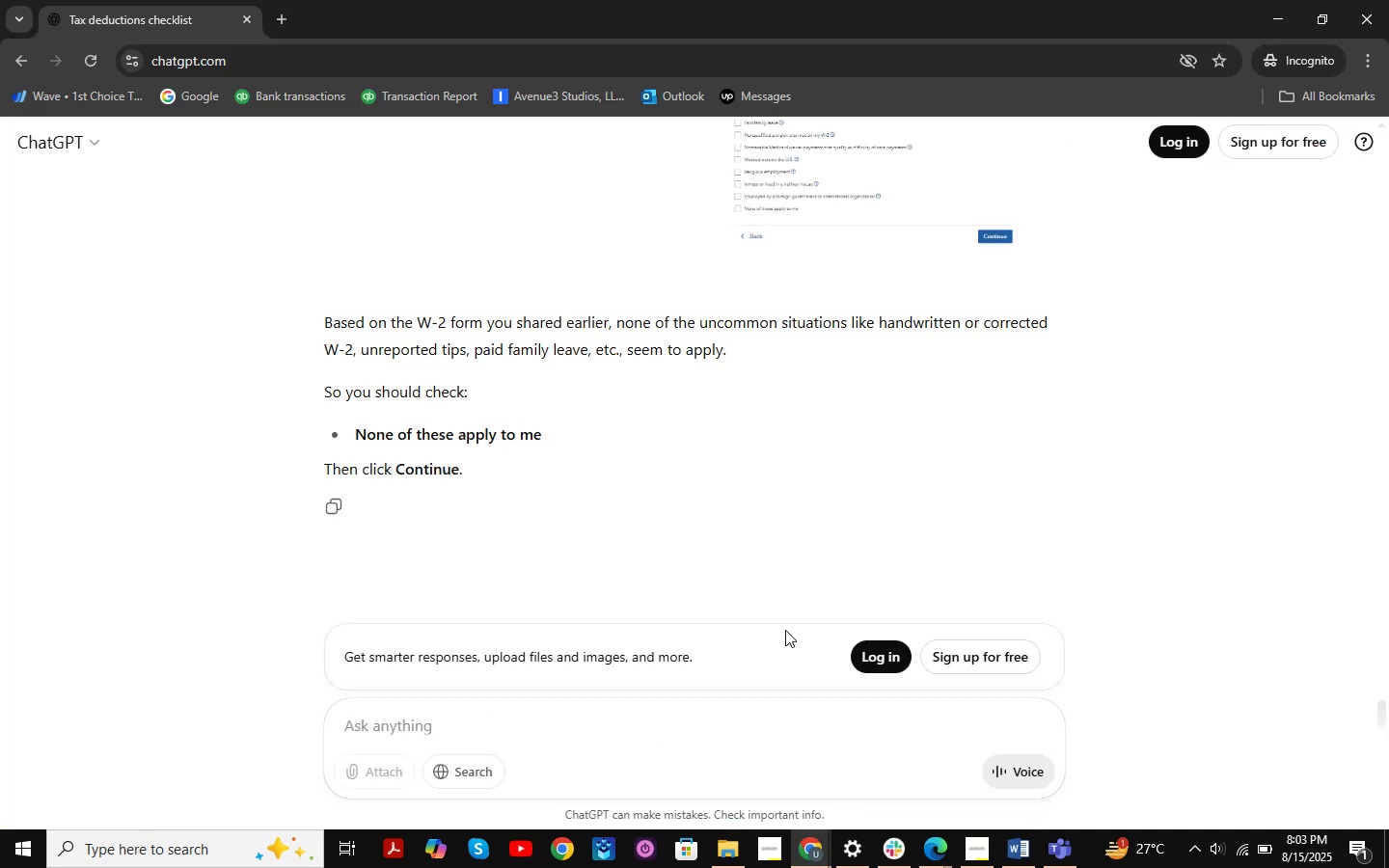 
scroll: coordinate [764, 475], scroll_direction: up, amount: 26.0
 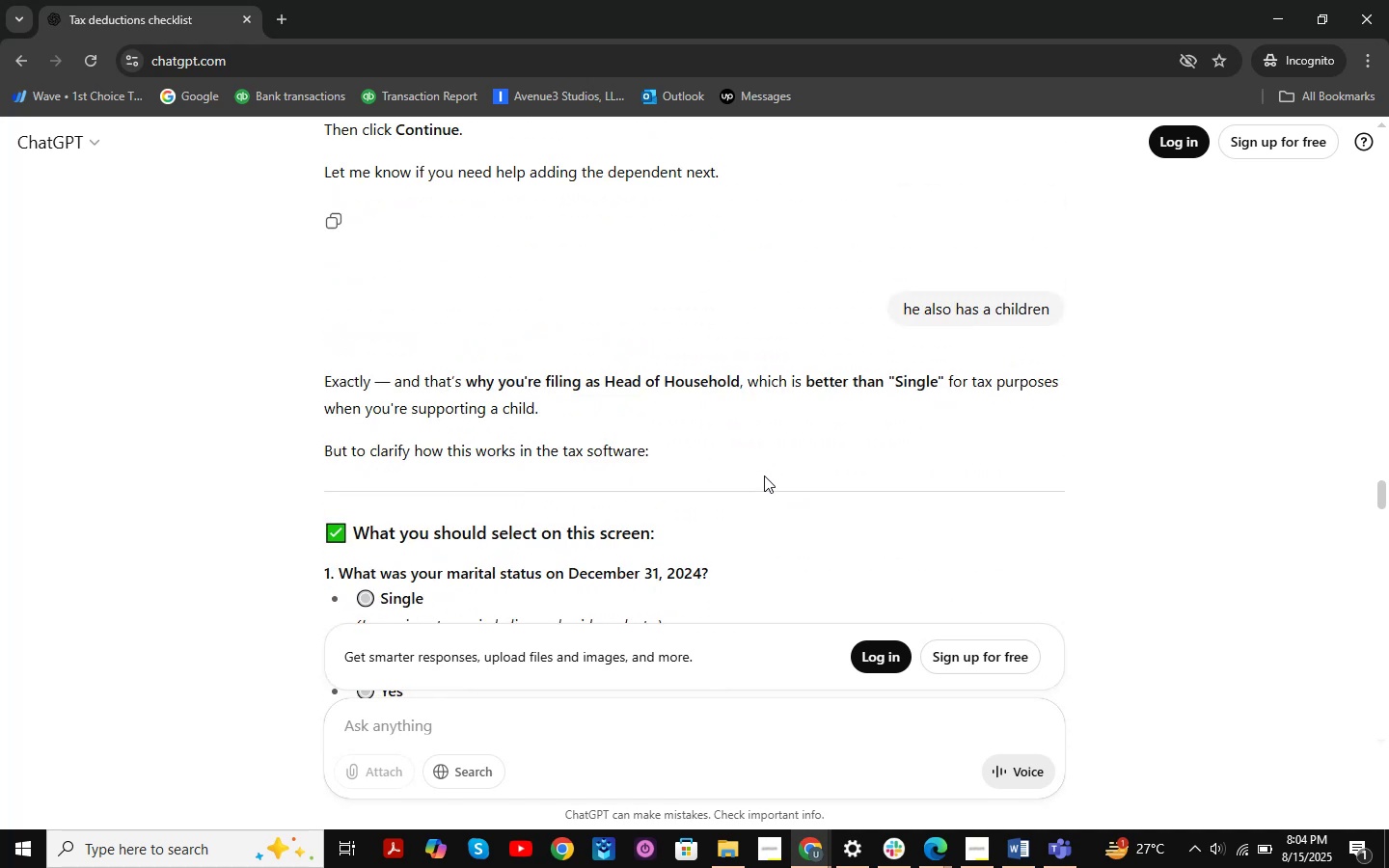 
scroll: coordinate [764, 475], scroll_direction: down, amount: 15.0
 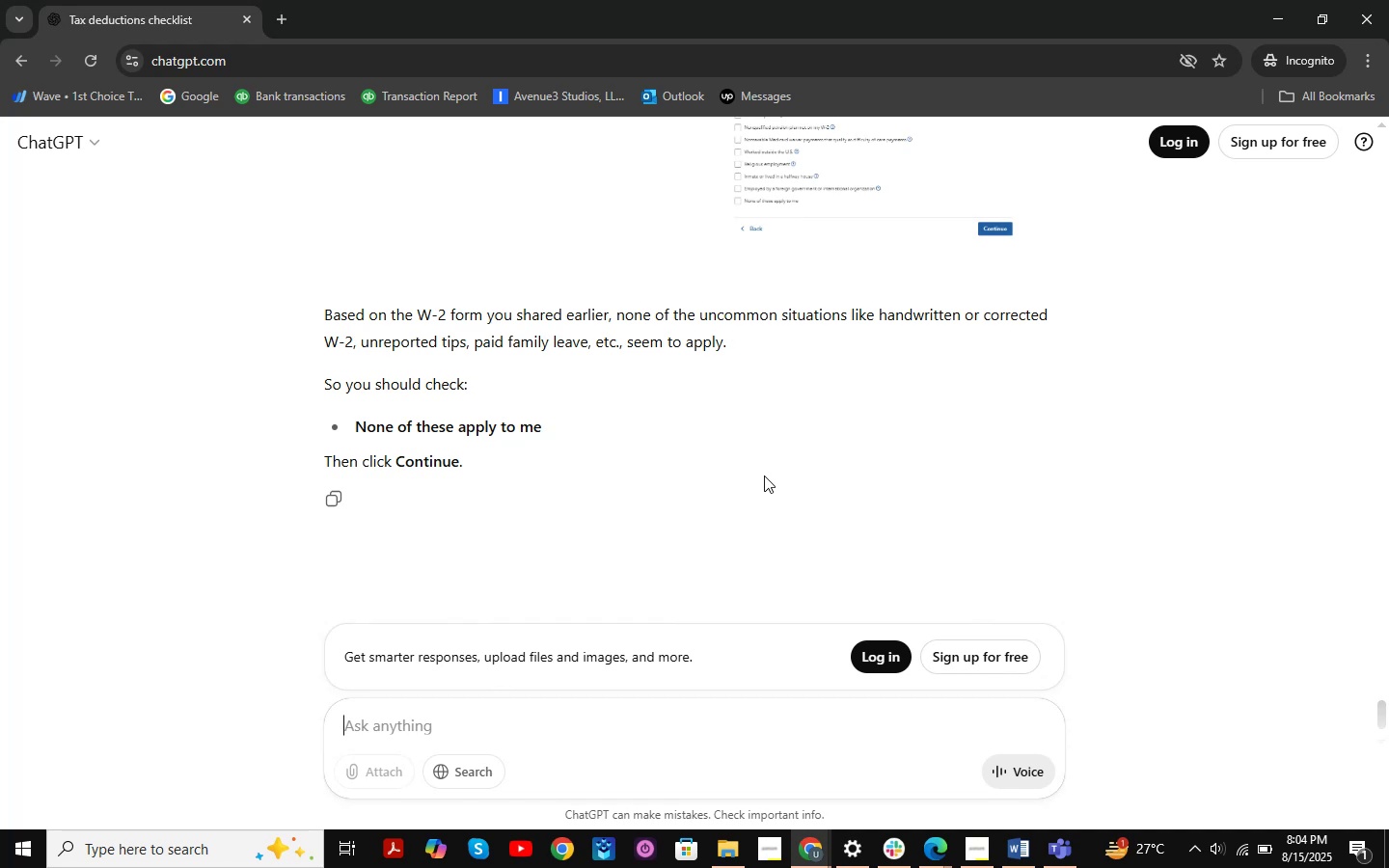 
type(james)
 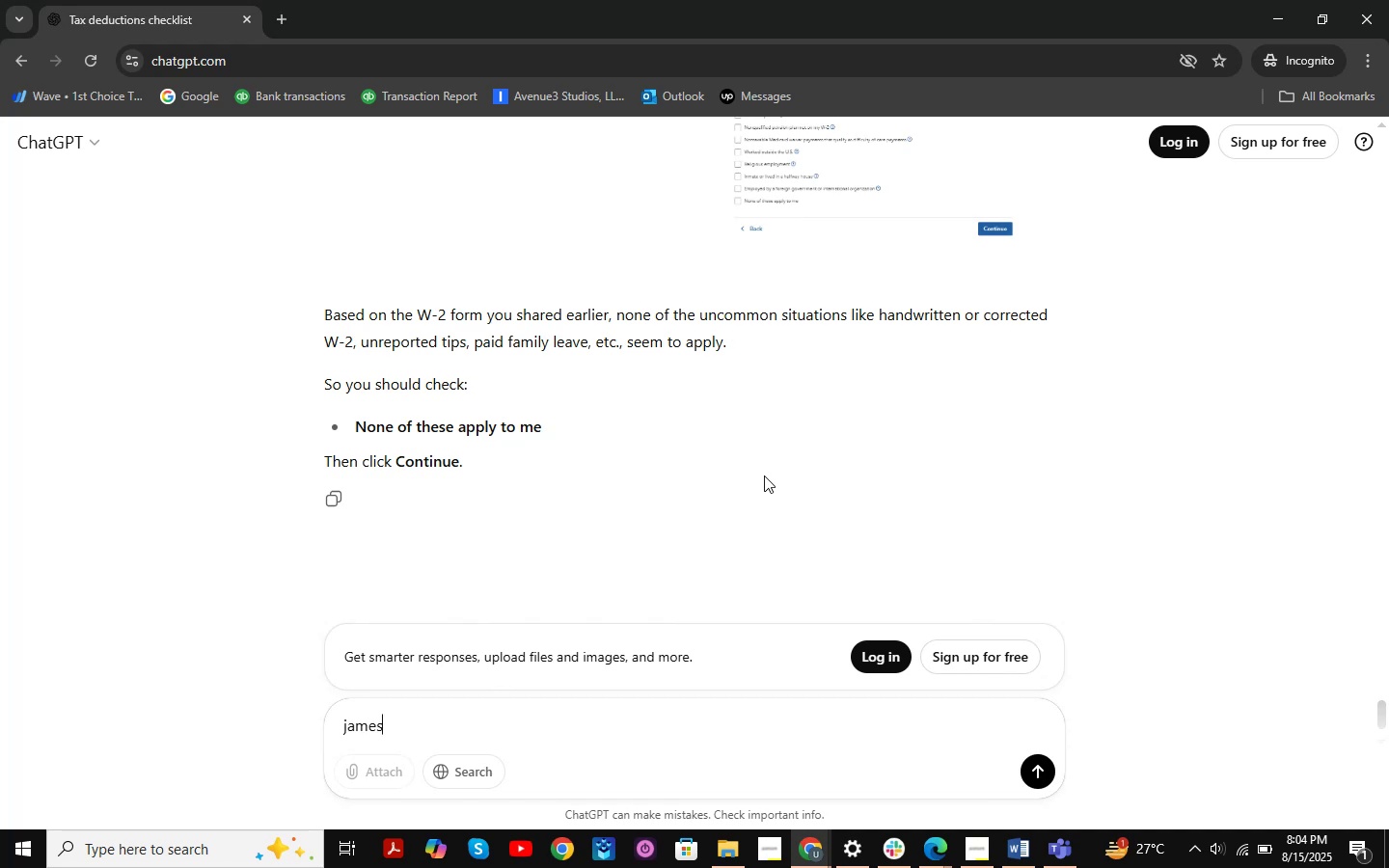 
hold_key(key=Backspace, duration=0.99)
 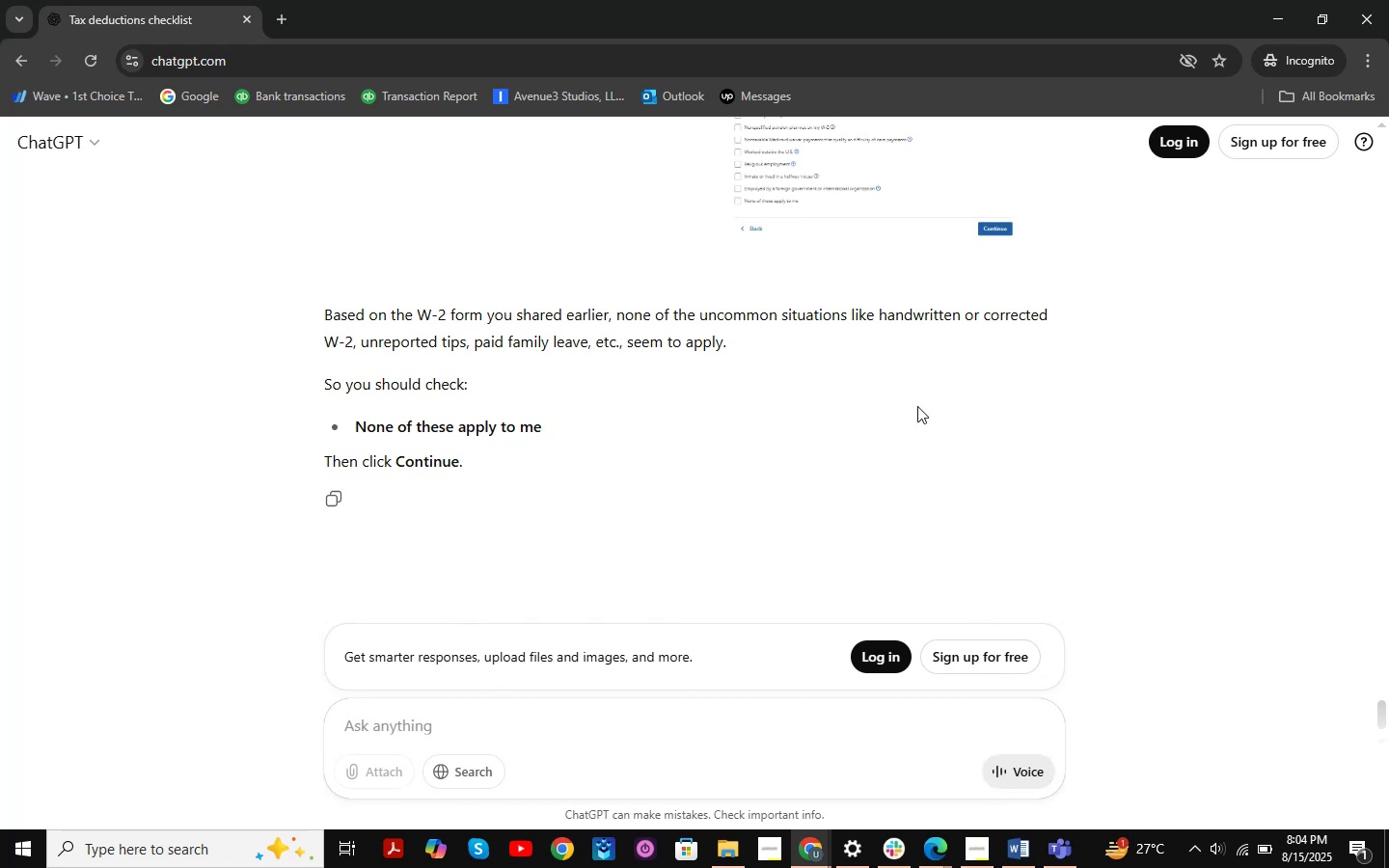 
left_click([1273, 16])
 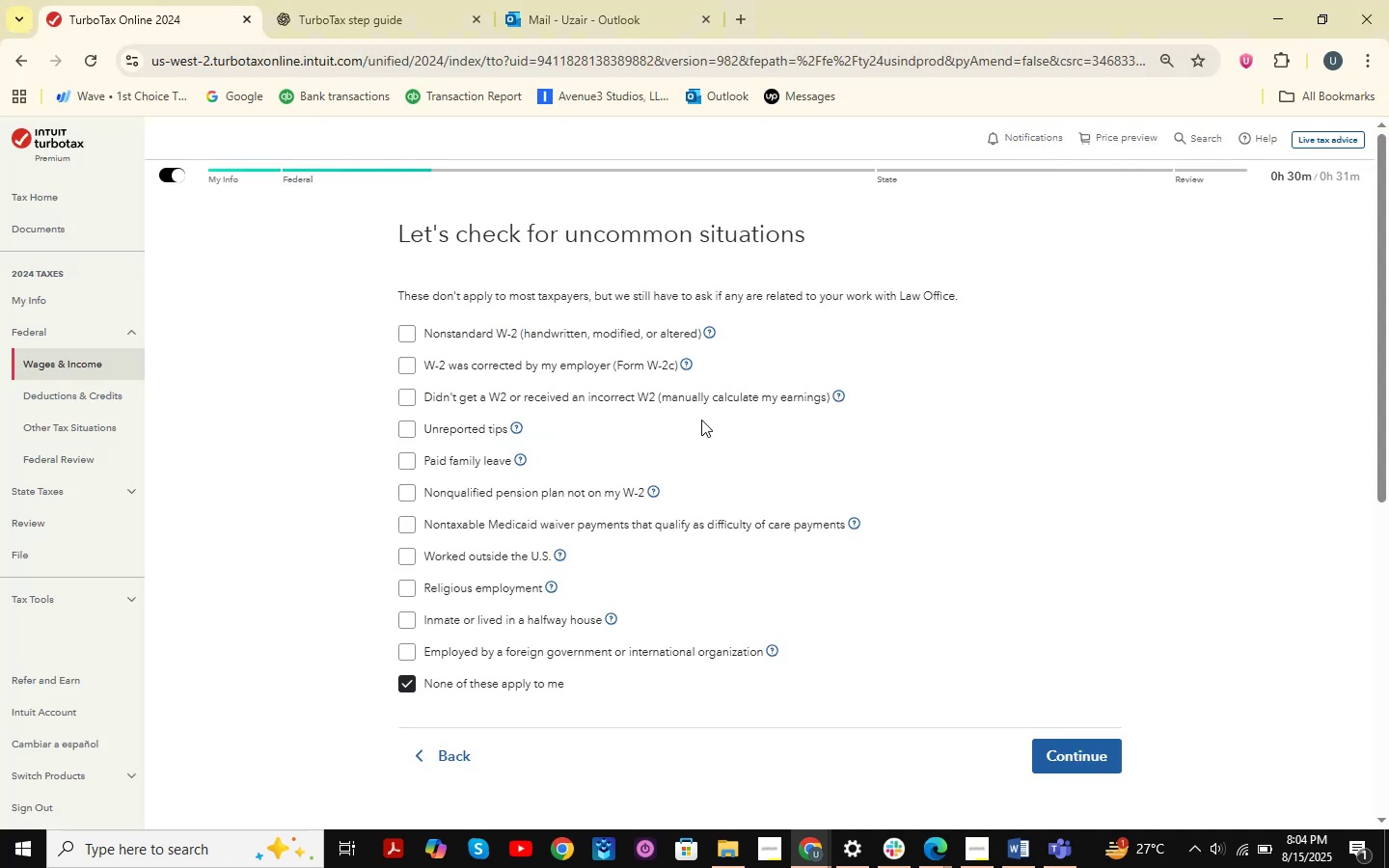 
scroll: coordinate [1072, 451], scroll_direction: up, amount: 17.0
 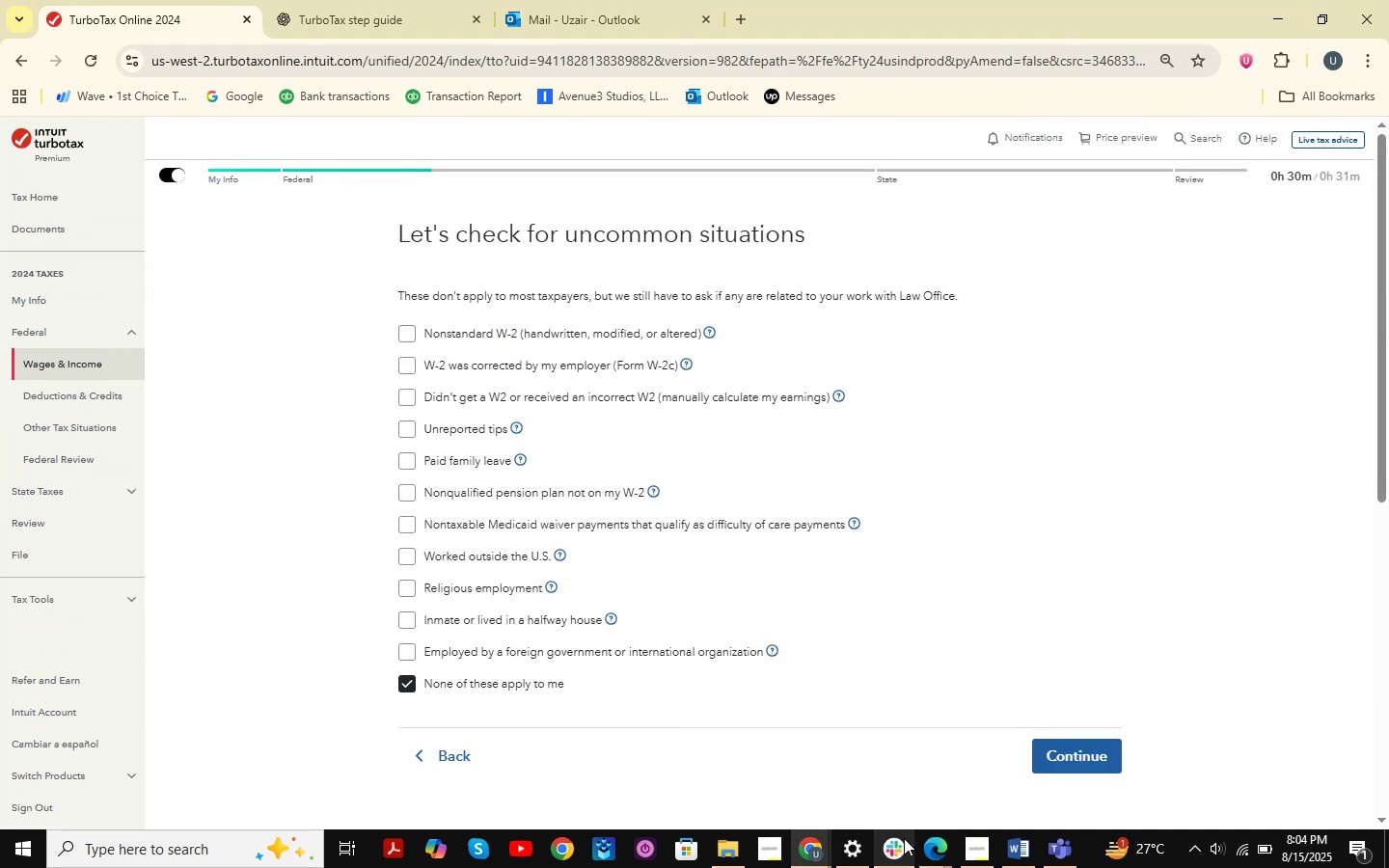 
left_click([814, 849])
 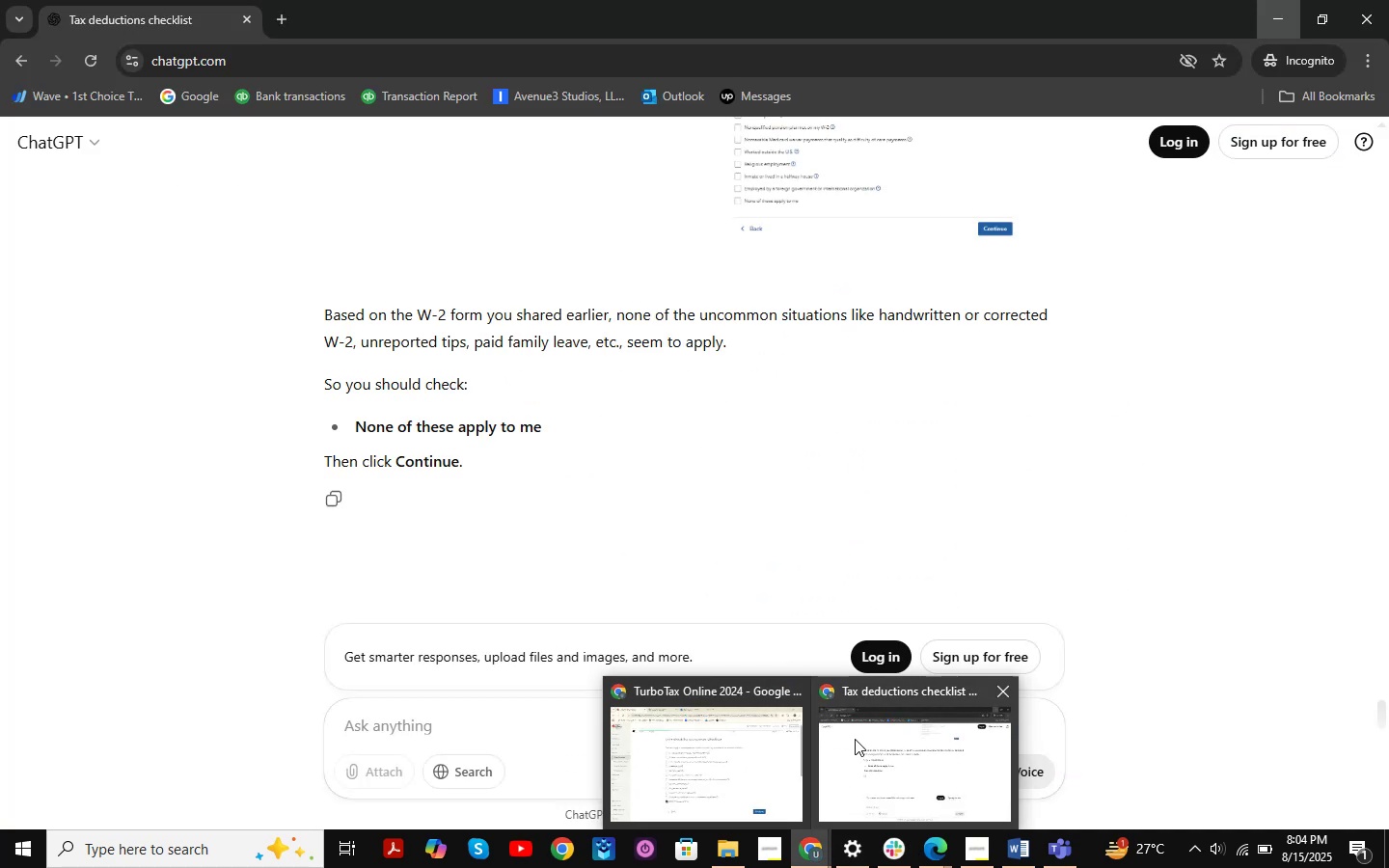 
left_click([855, 739])
 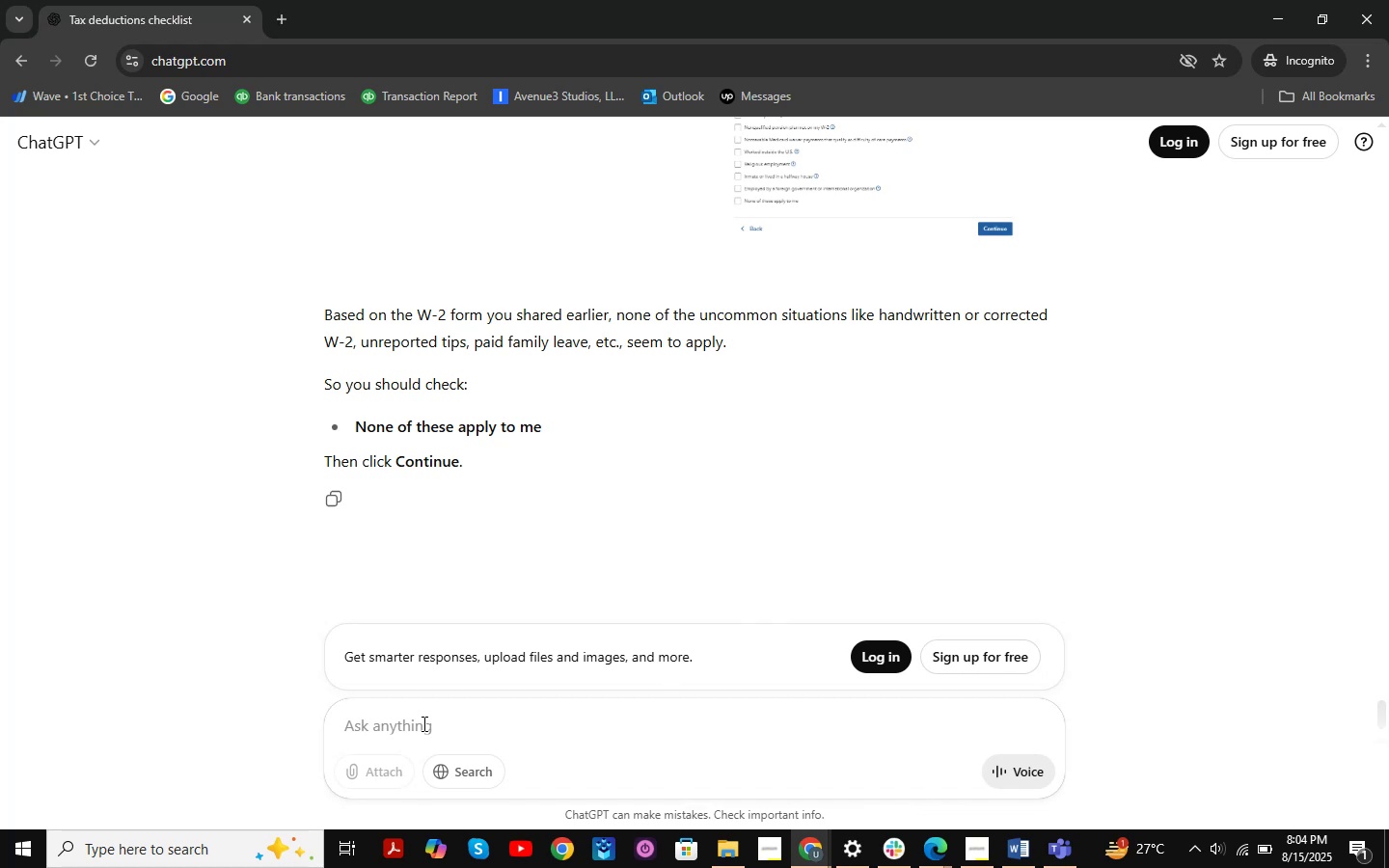 
type(guide me based on the above mentioned scenario )
key(Backspace)
type(?)
 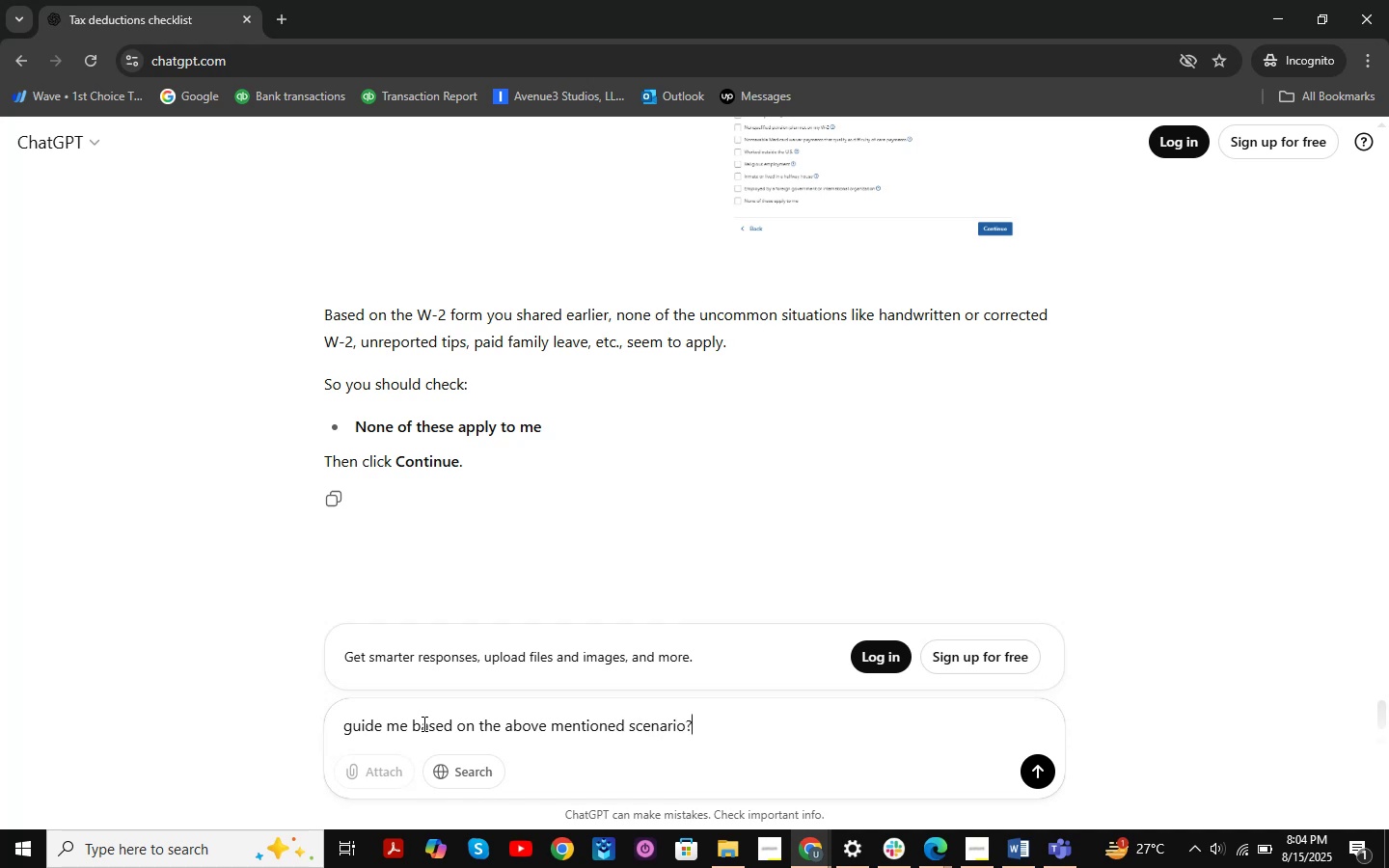 
key(Enter)
 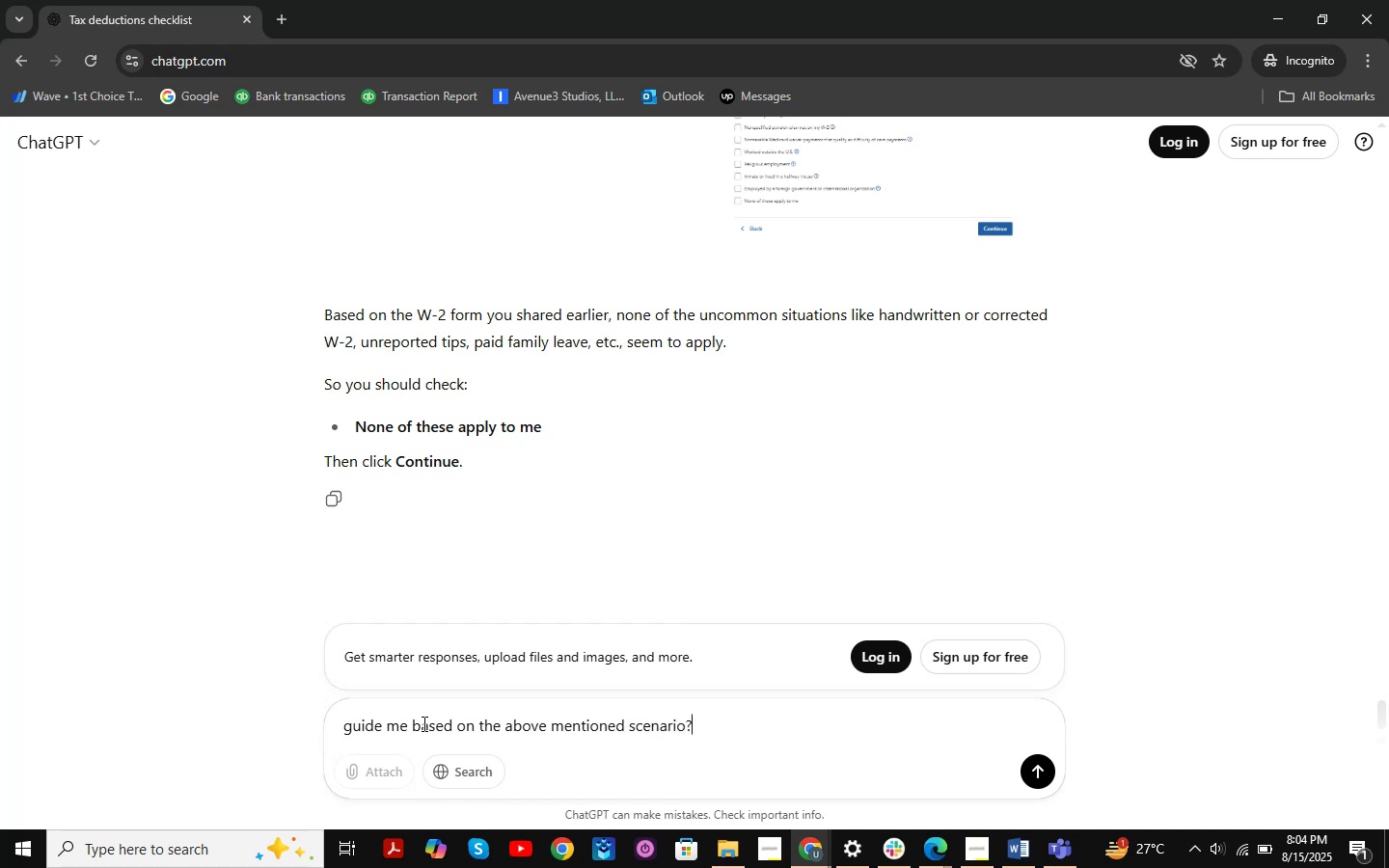 
key(Shift+ShiftRight)
 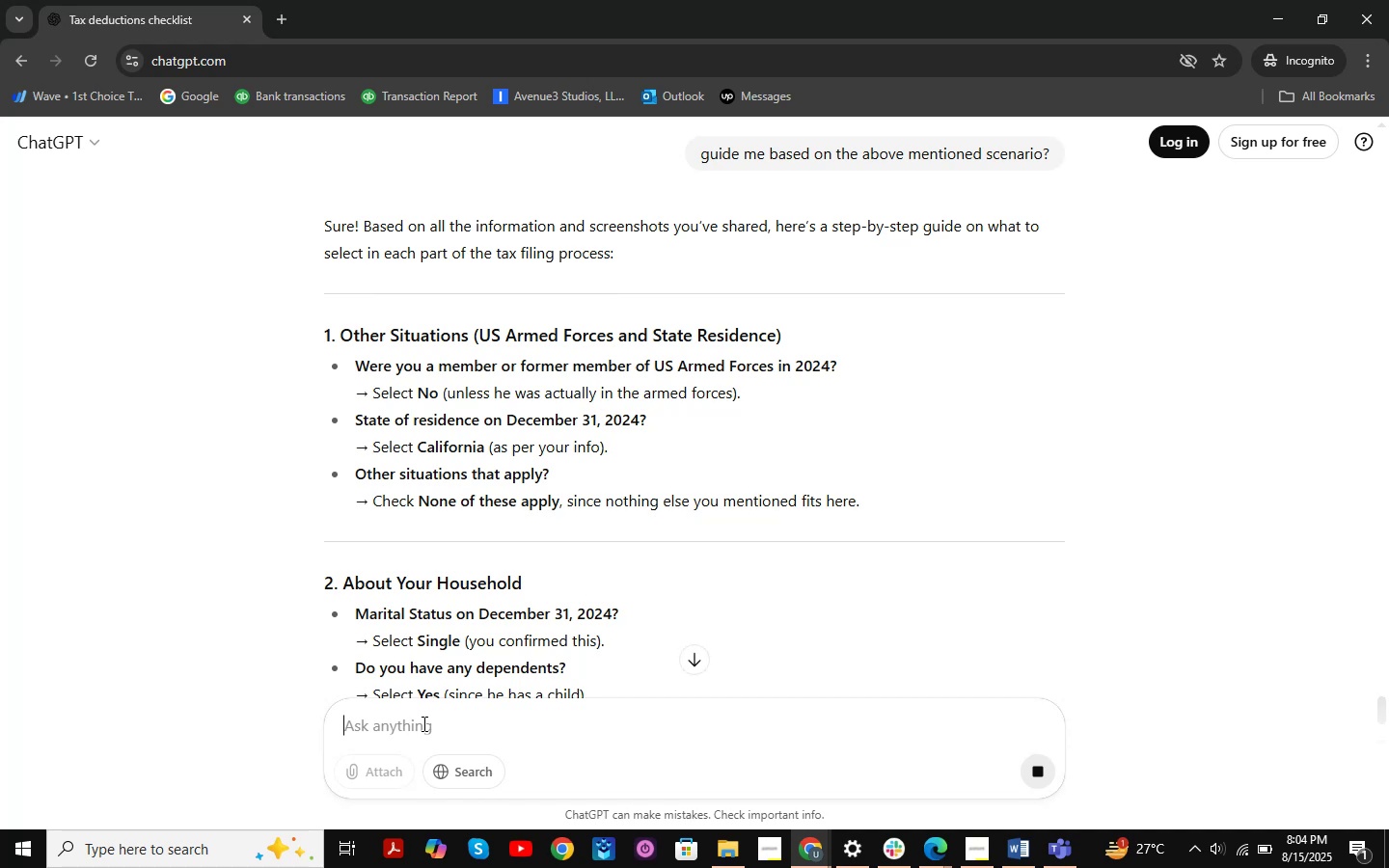 
wait(10.02)
 